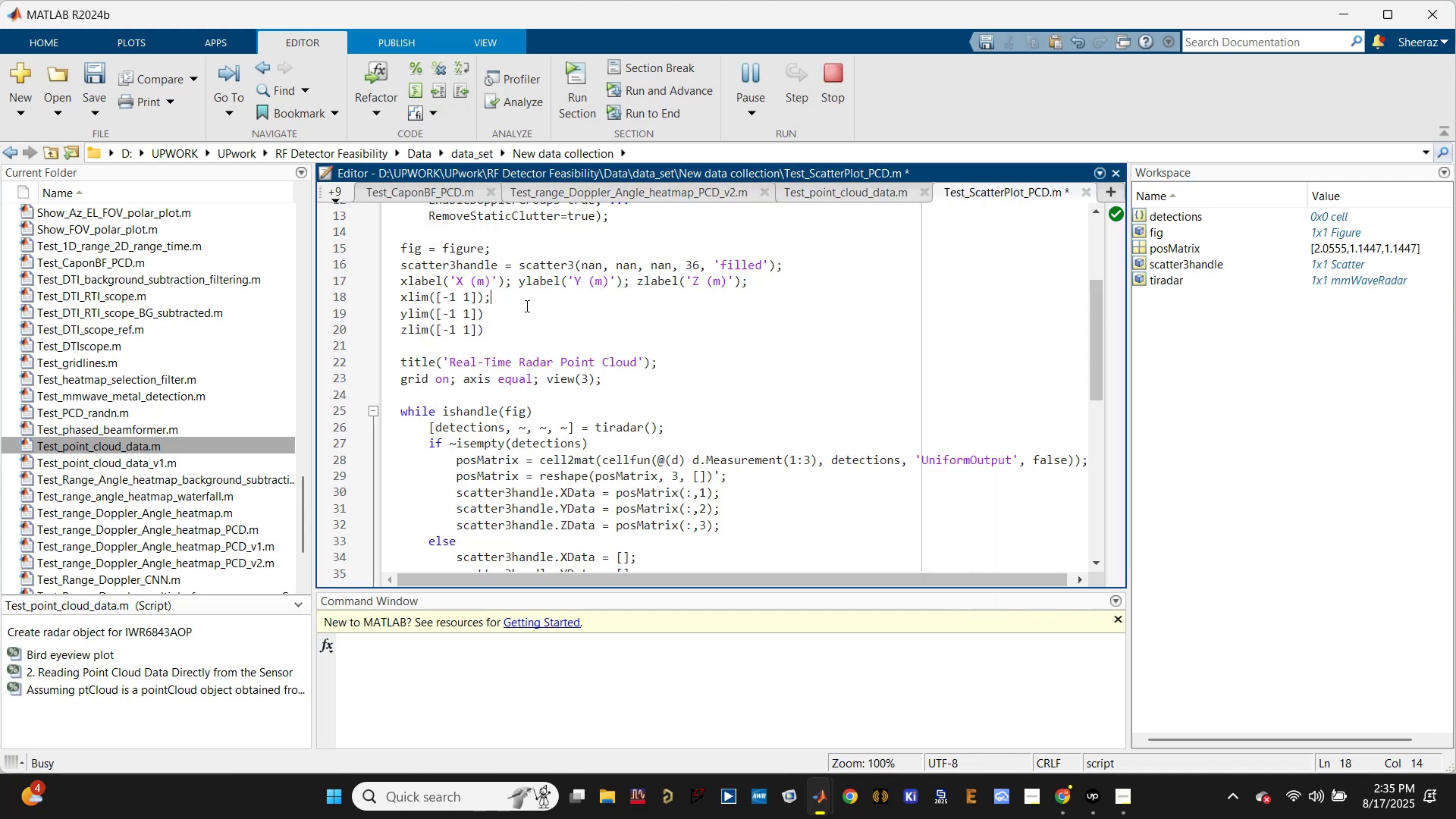 
double_click([526, 311])
 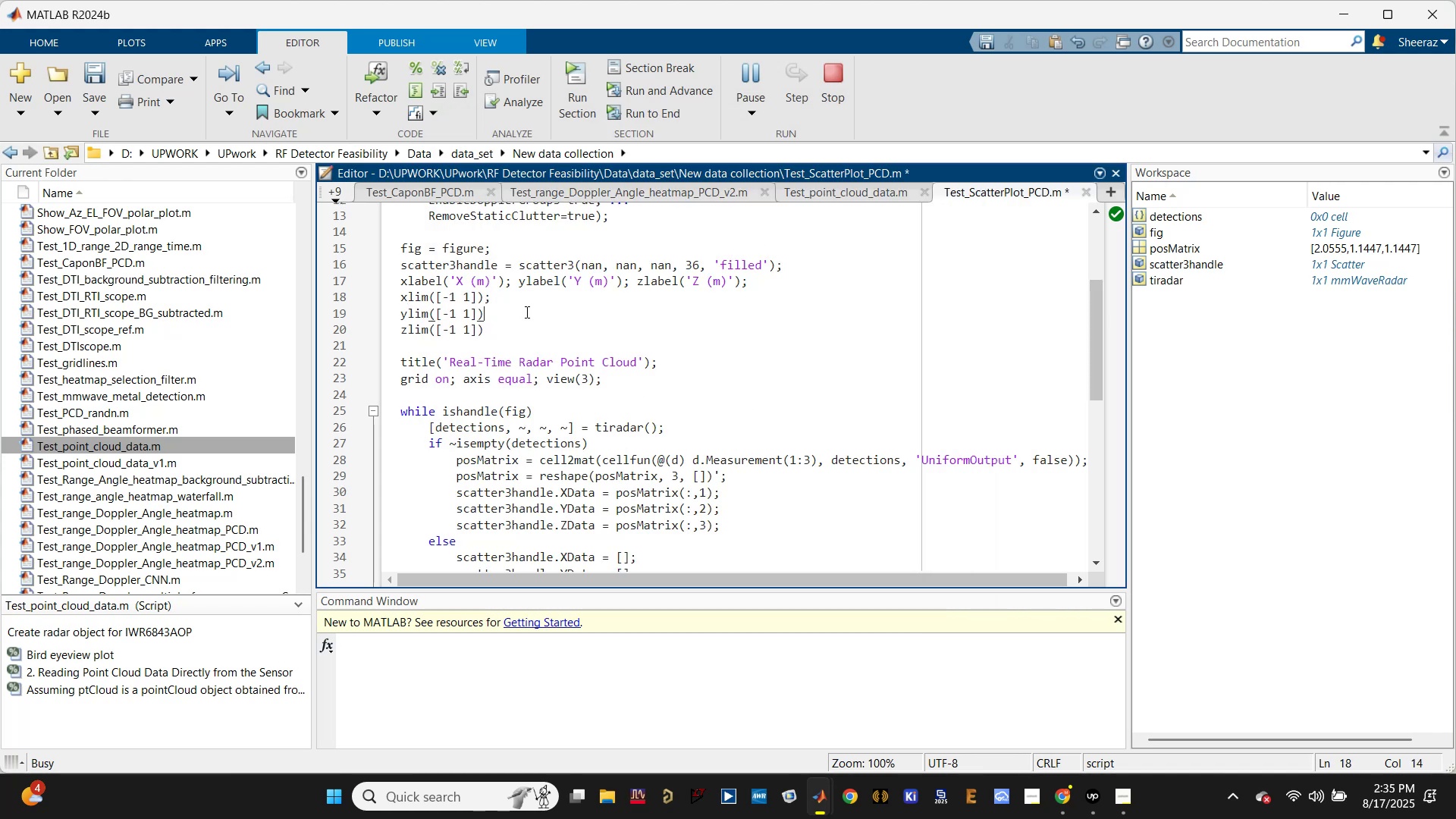 
key(Semicolon)
 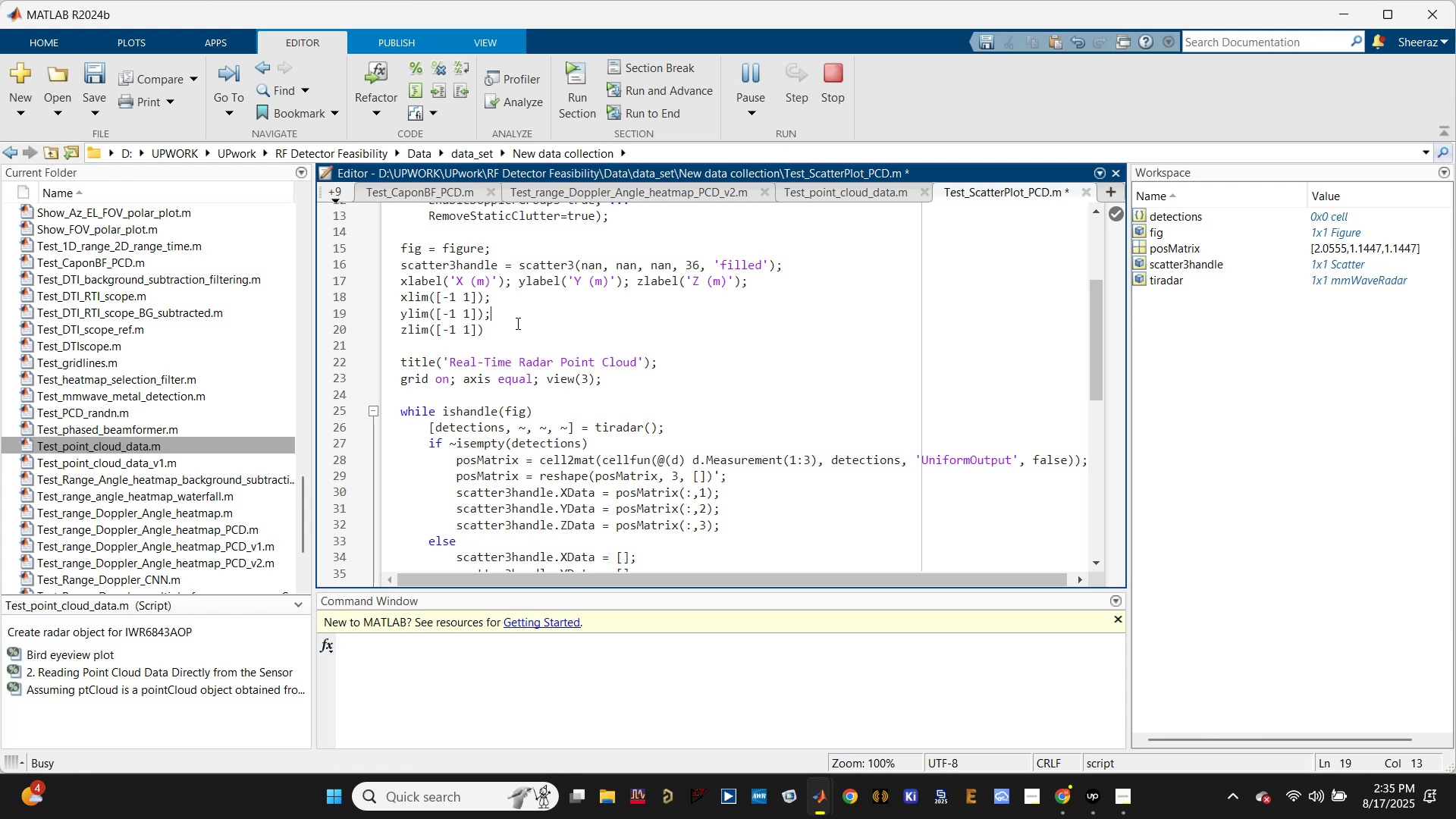 
left_click([516, 330])
 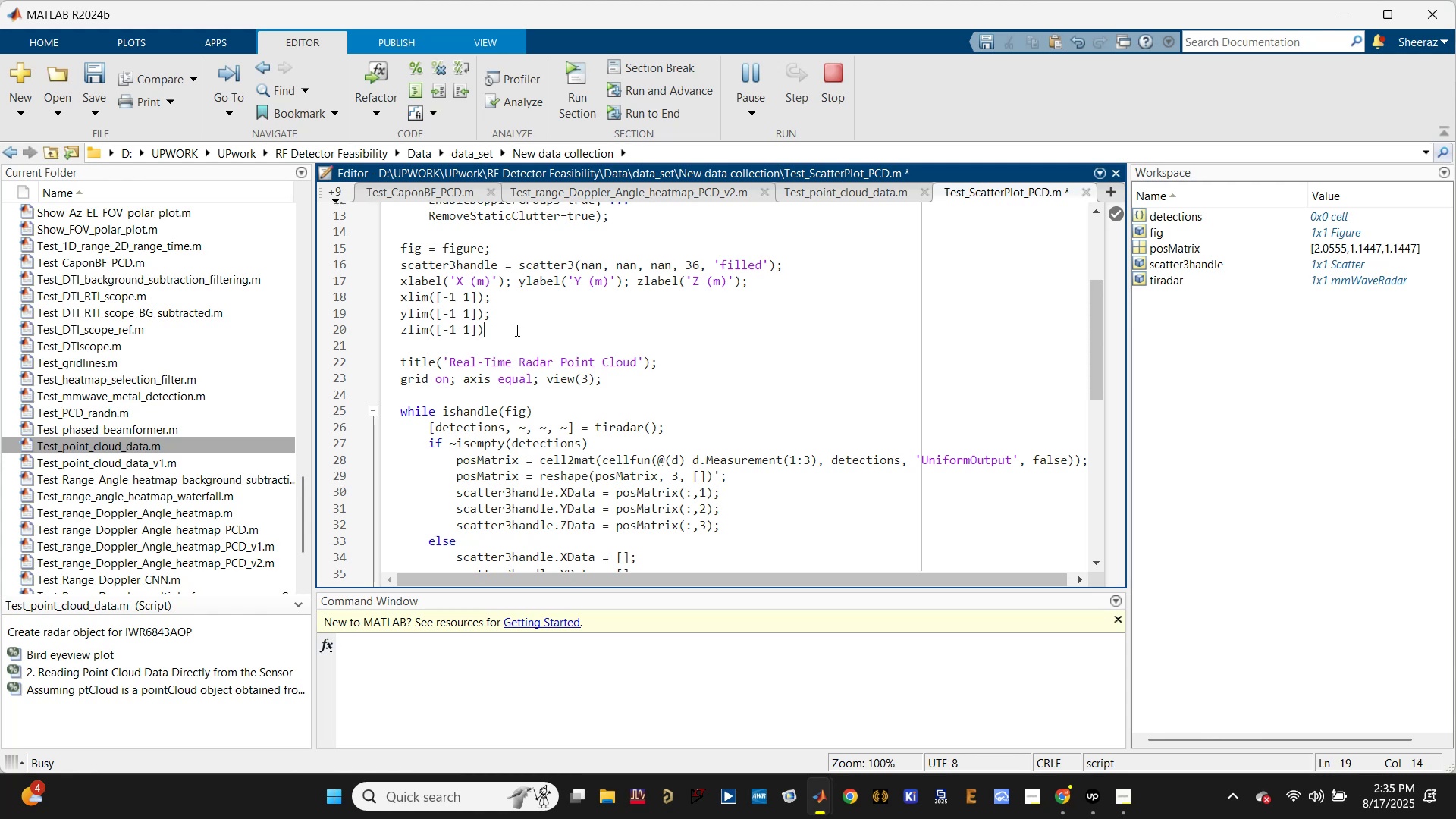 
key(Semicolon)
 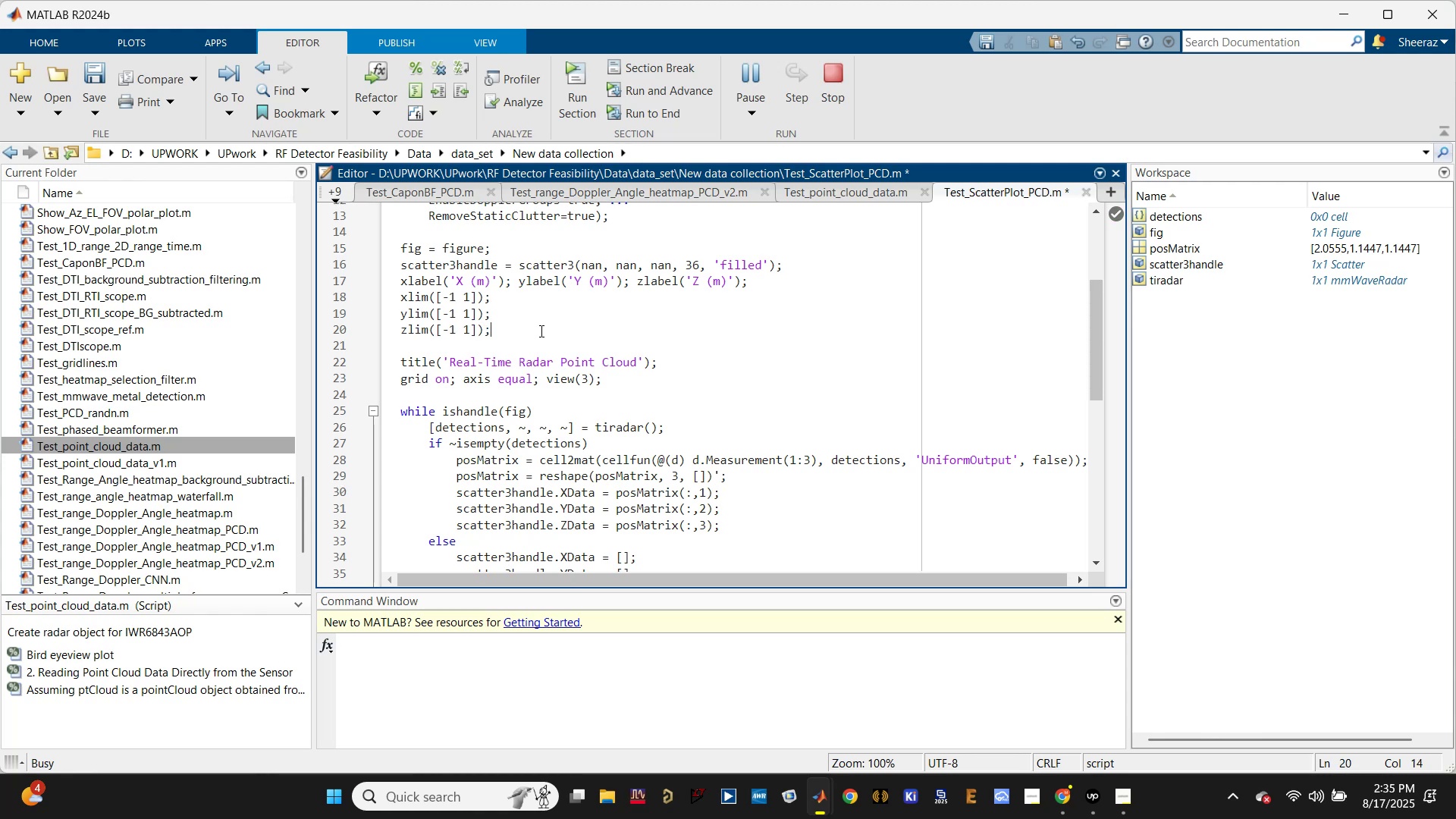 
left_click([556, 322])
 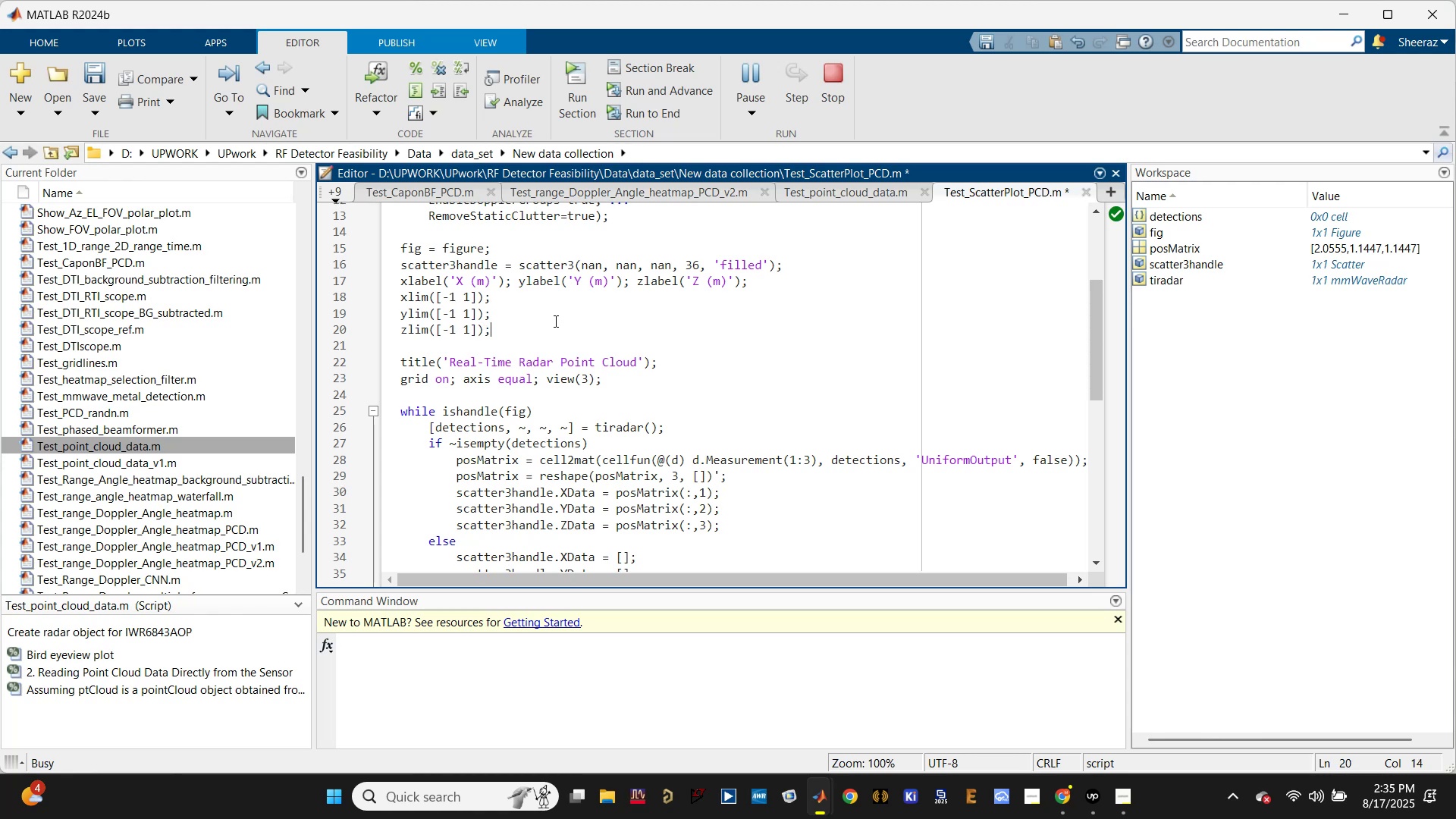 
key(Control+S)
 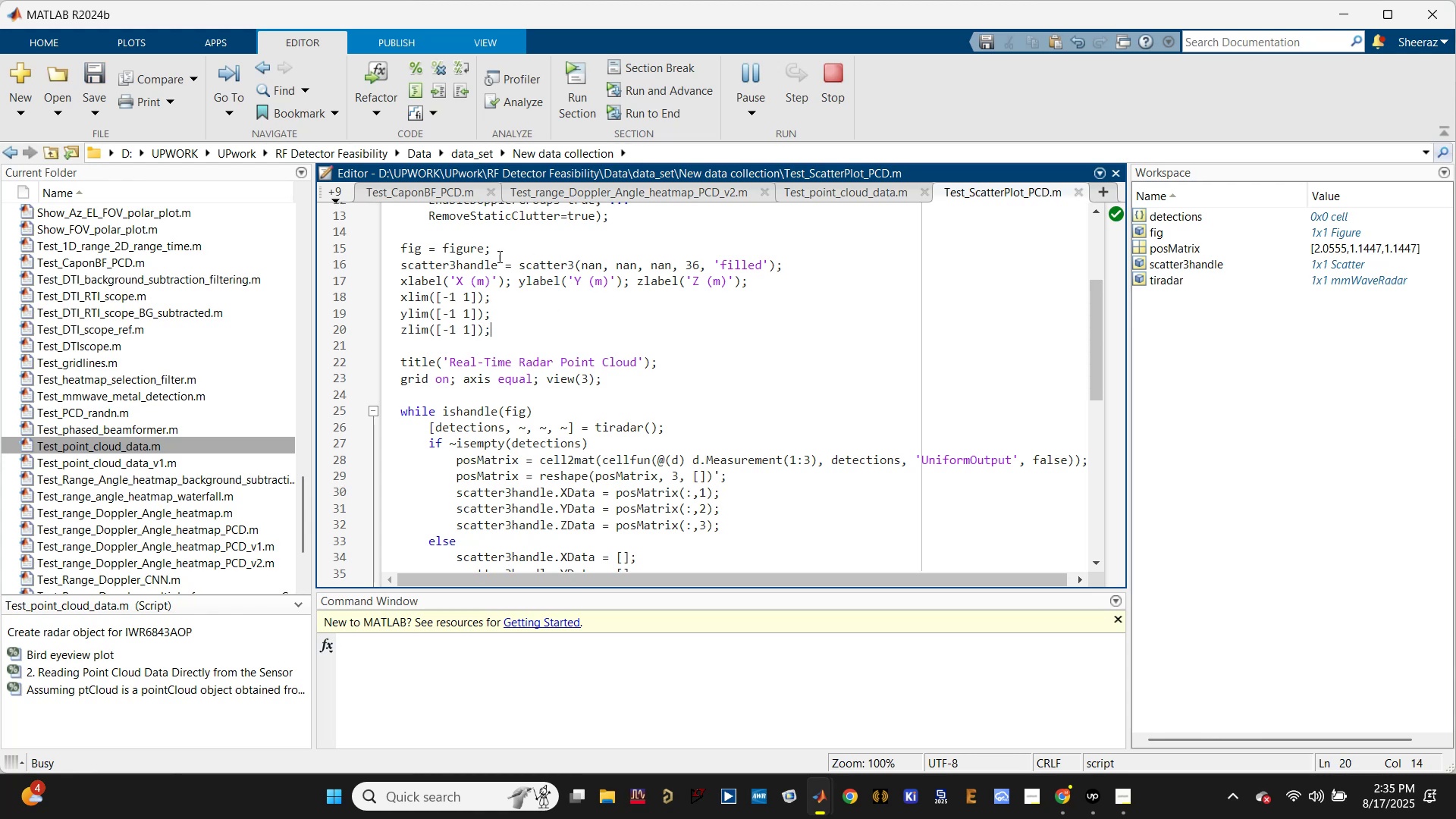 
left_click([450, 259])
 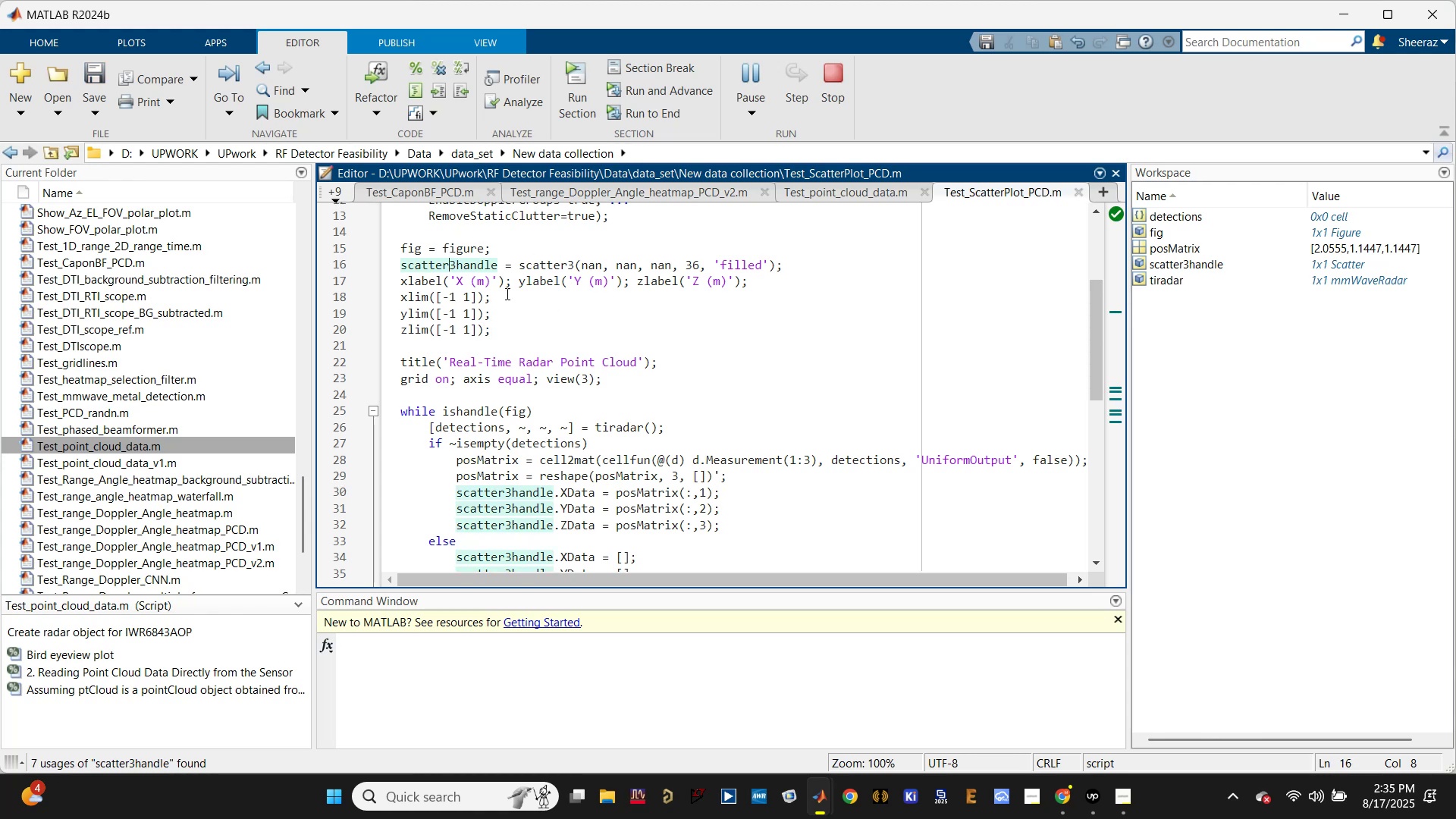 
scroll: coordinate [588, 376], scroll_direction: down, amount: 1.0
 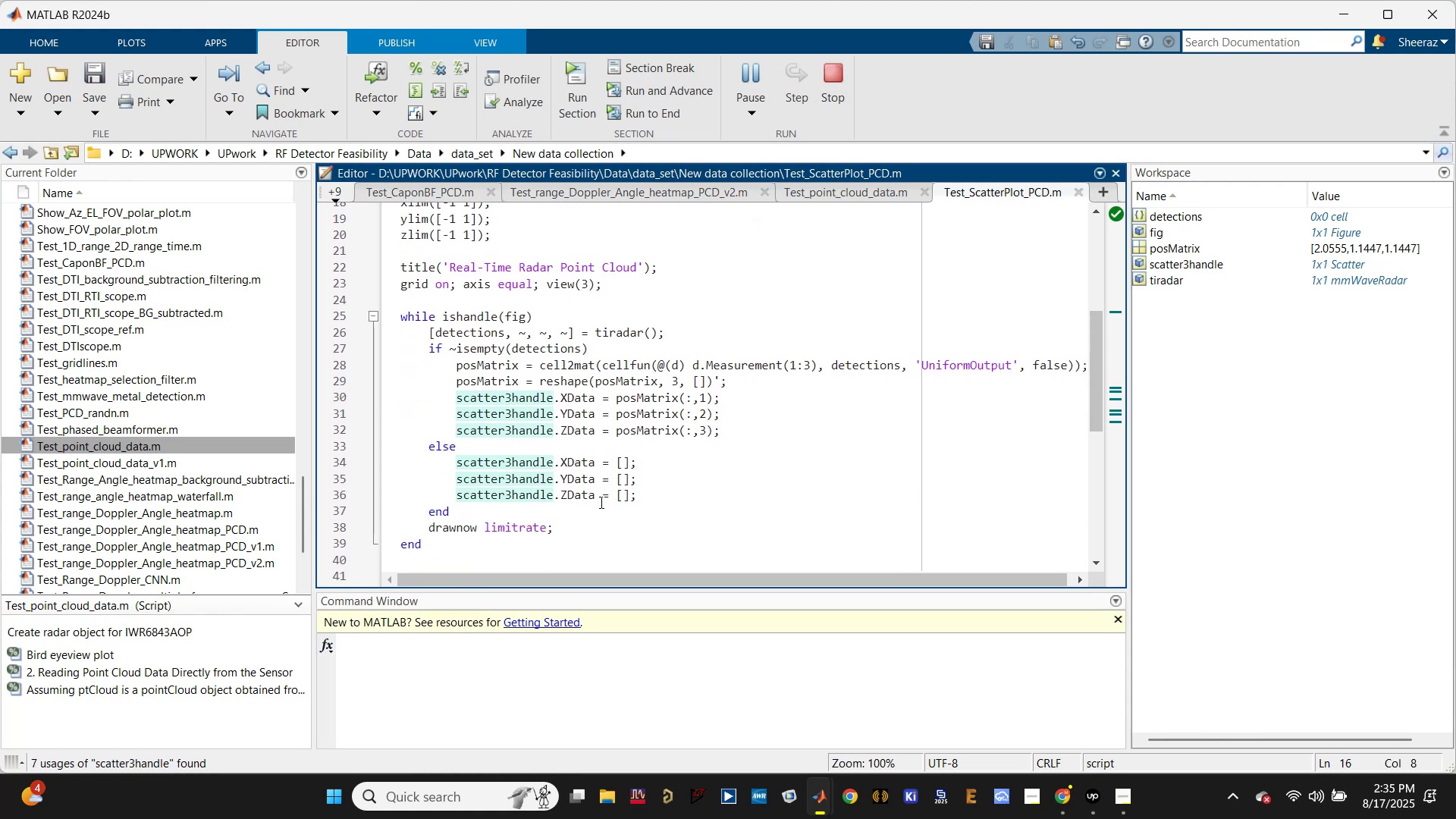 
wait(6.38)
 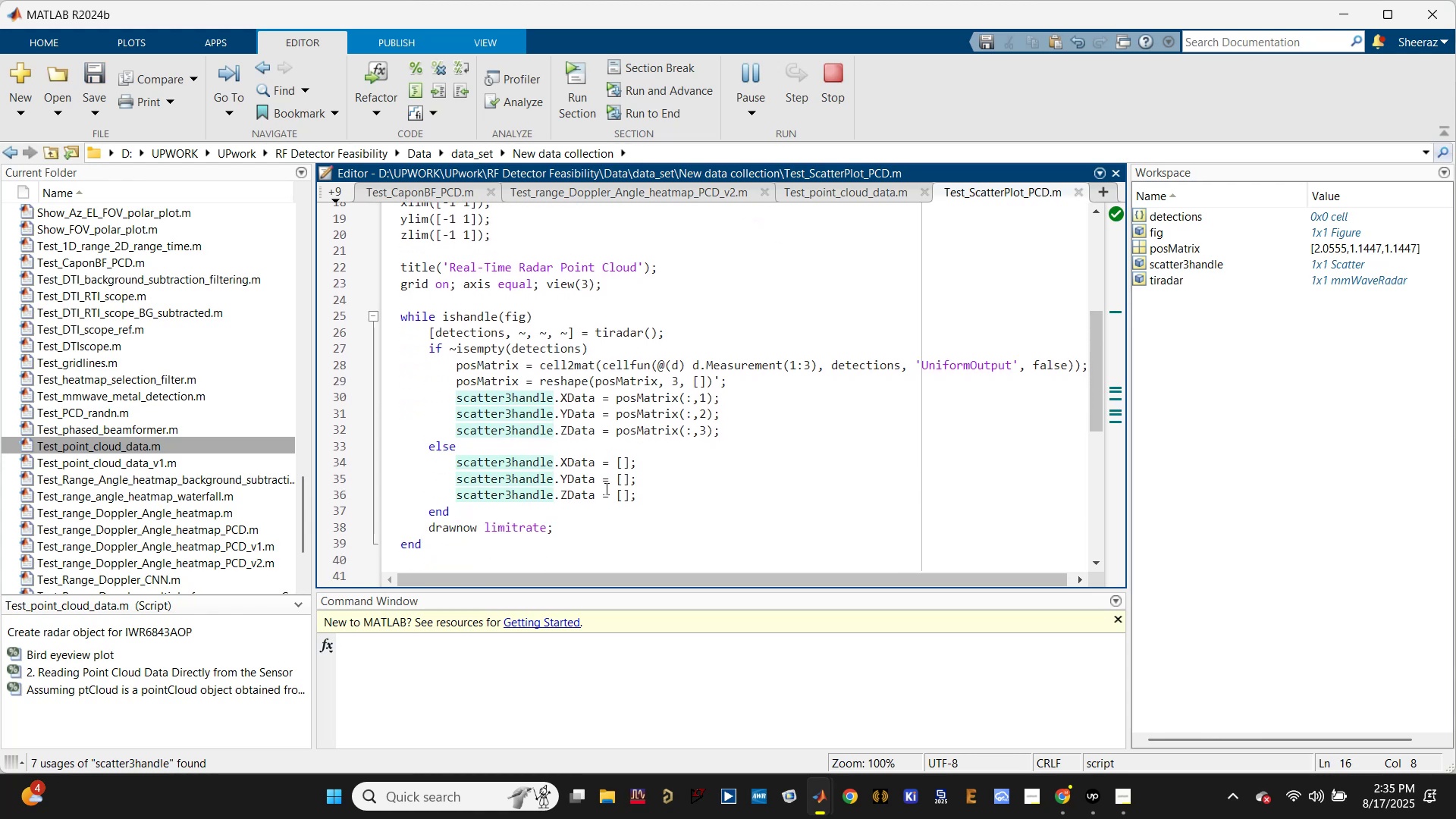 
left_click([651, 284])
 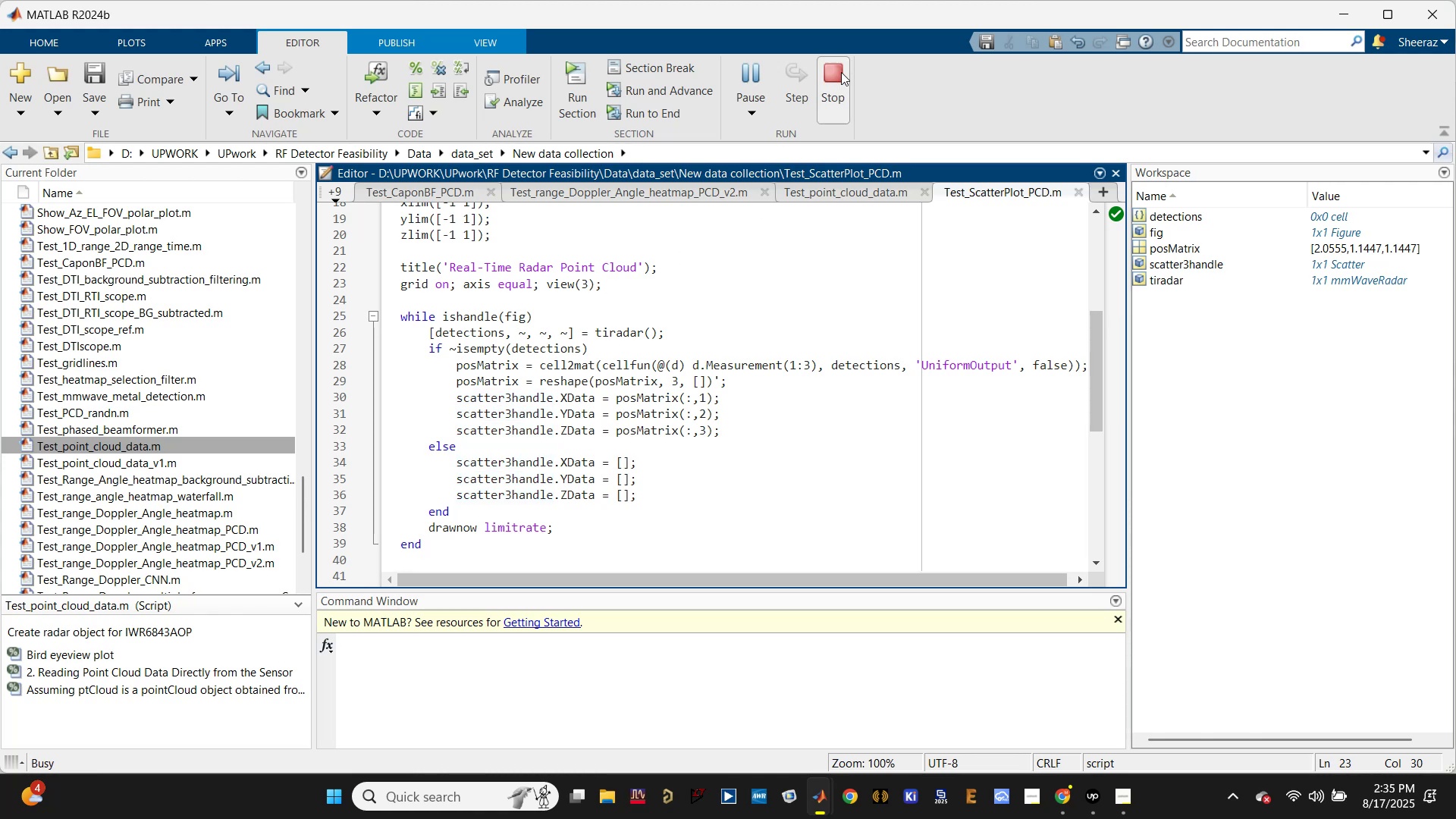 
left_click([754, 75])
 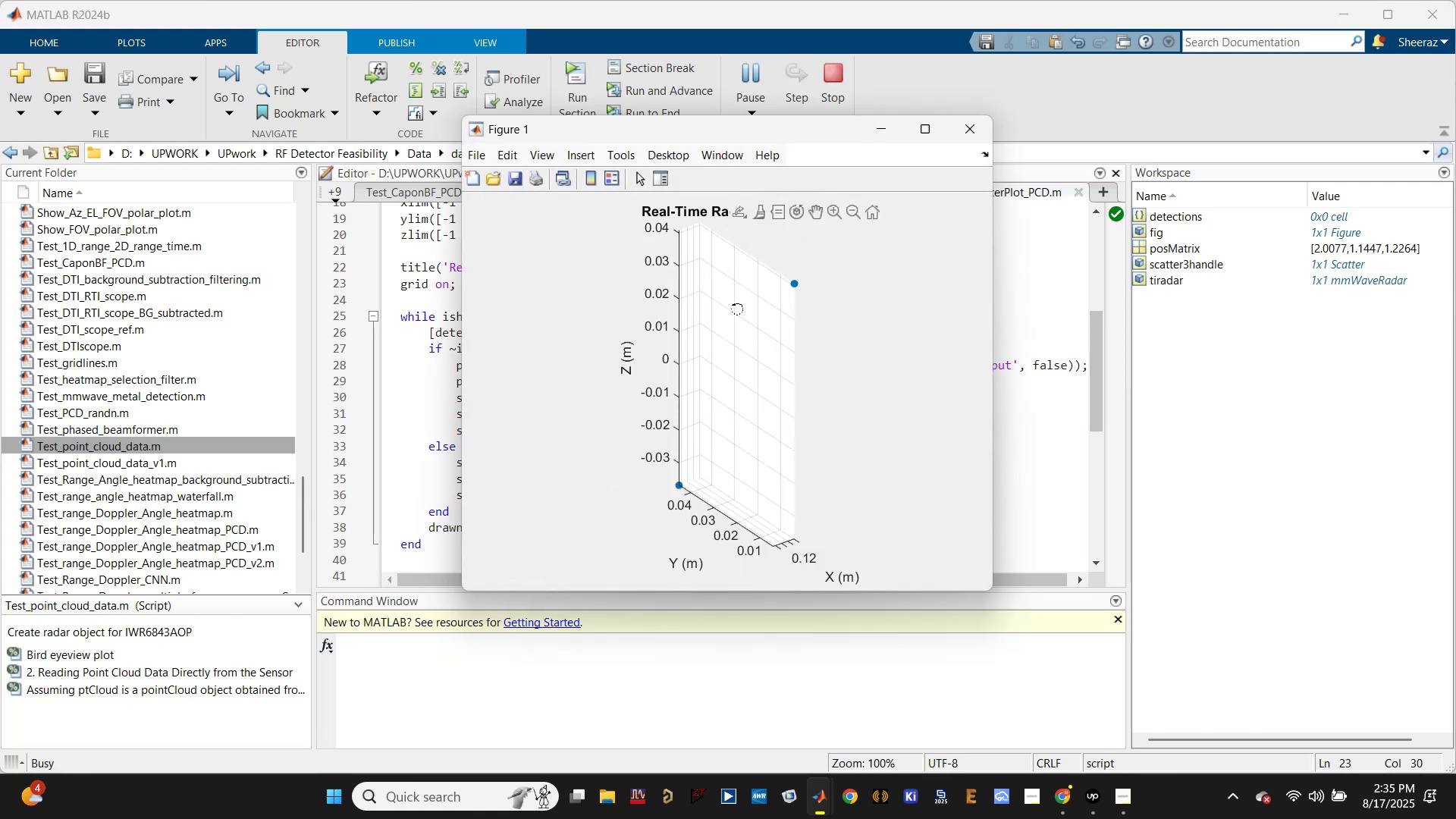 
wait(9.93)
 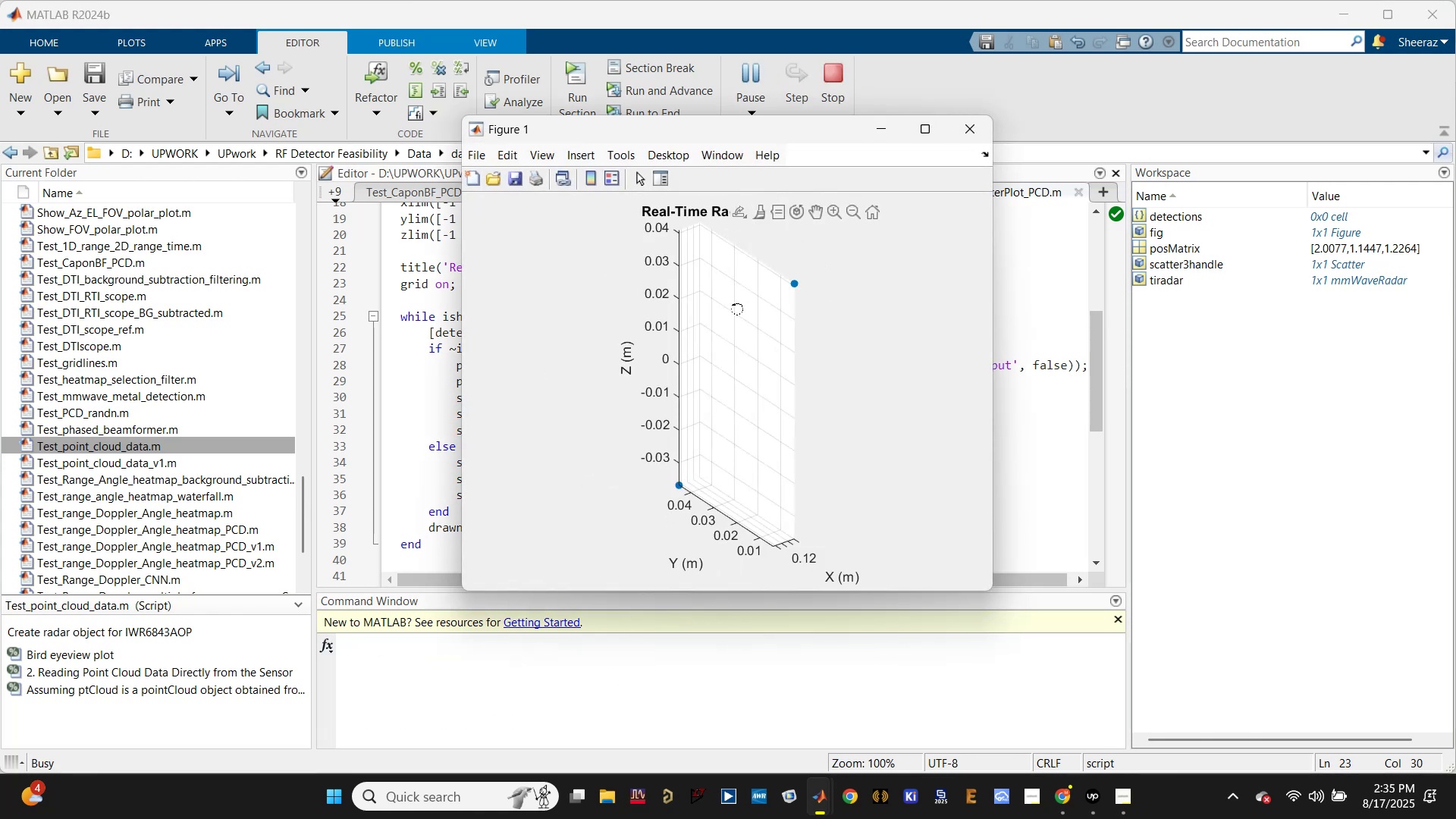 
left_click([1025, 302])
 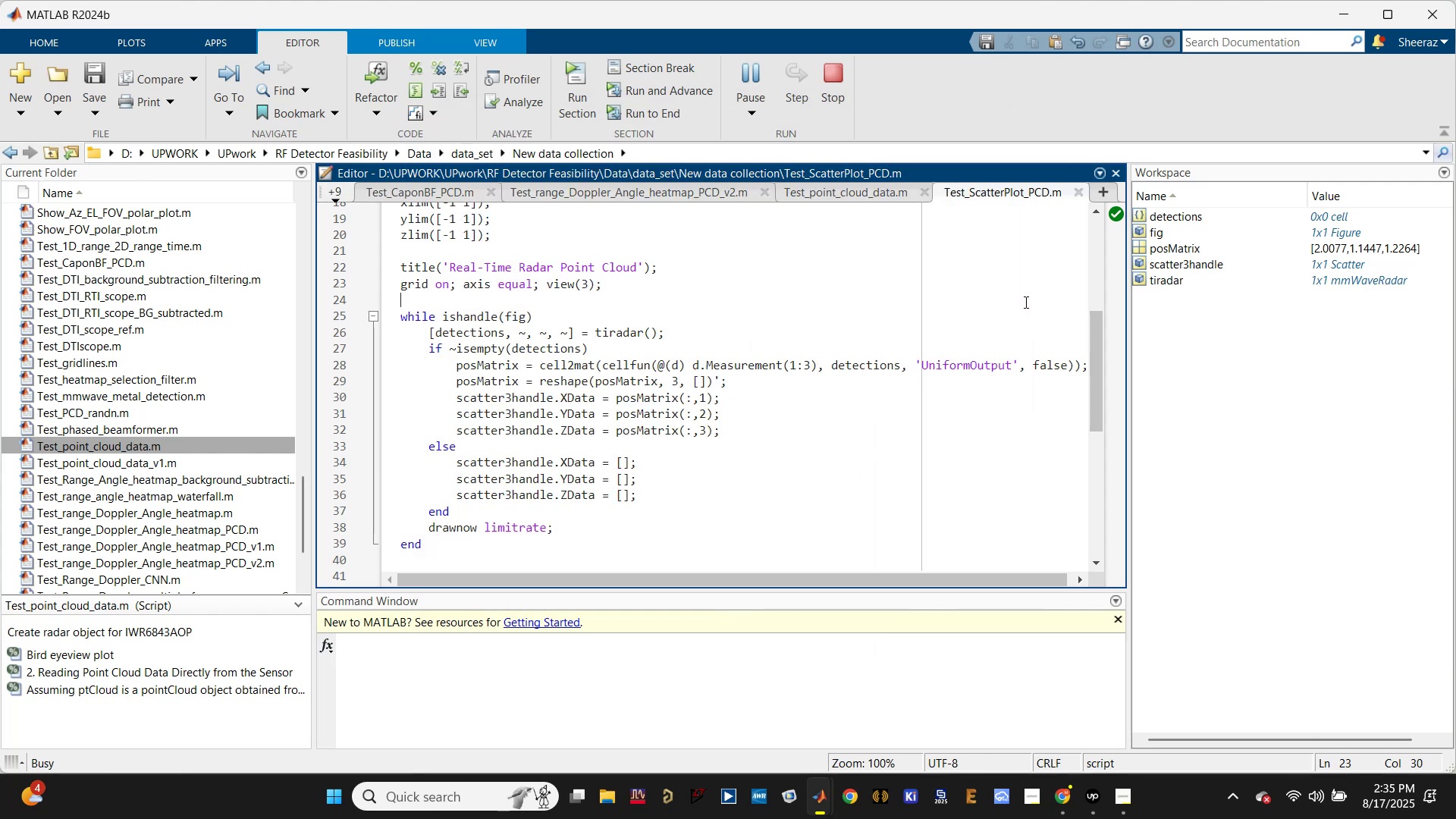 
key(Control+A)
 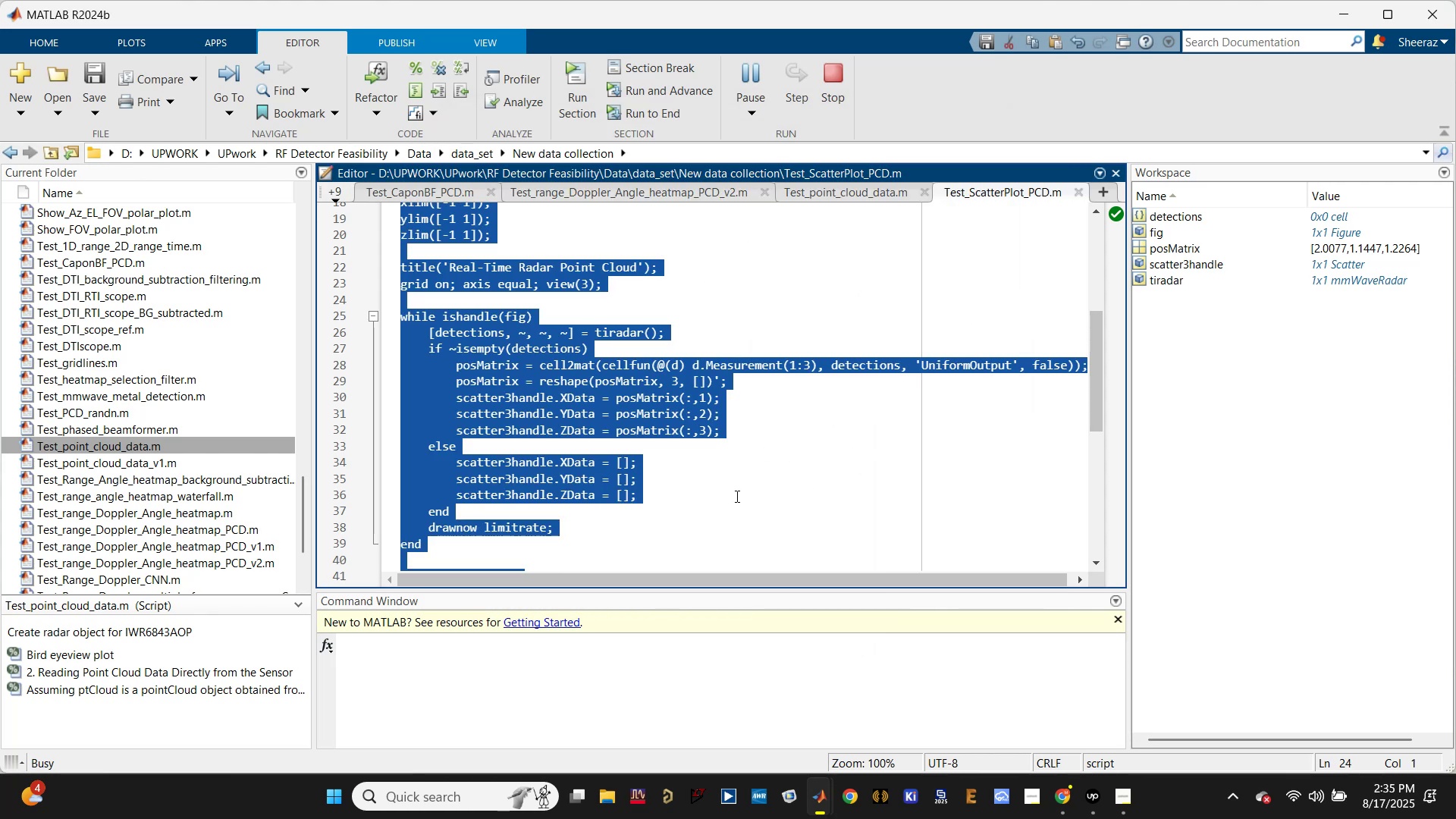 
key(Control+C)
 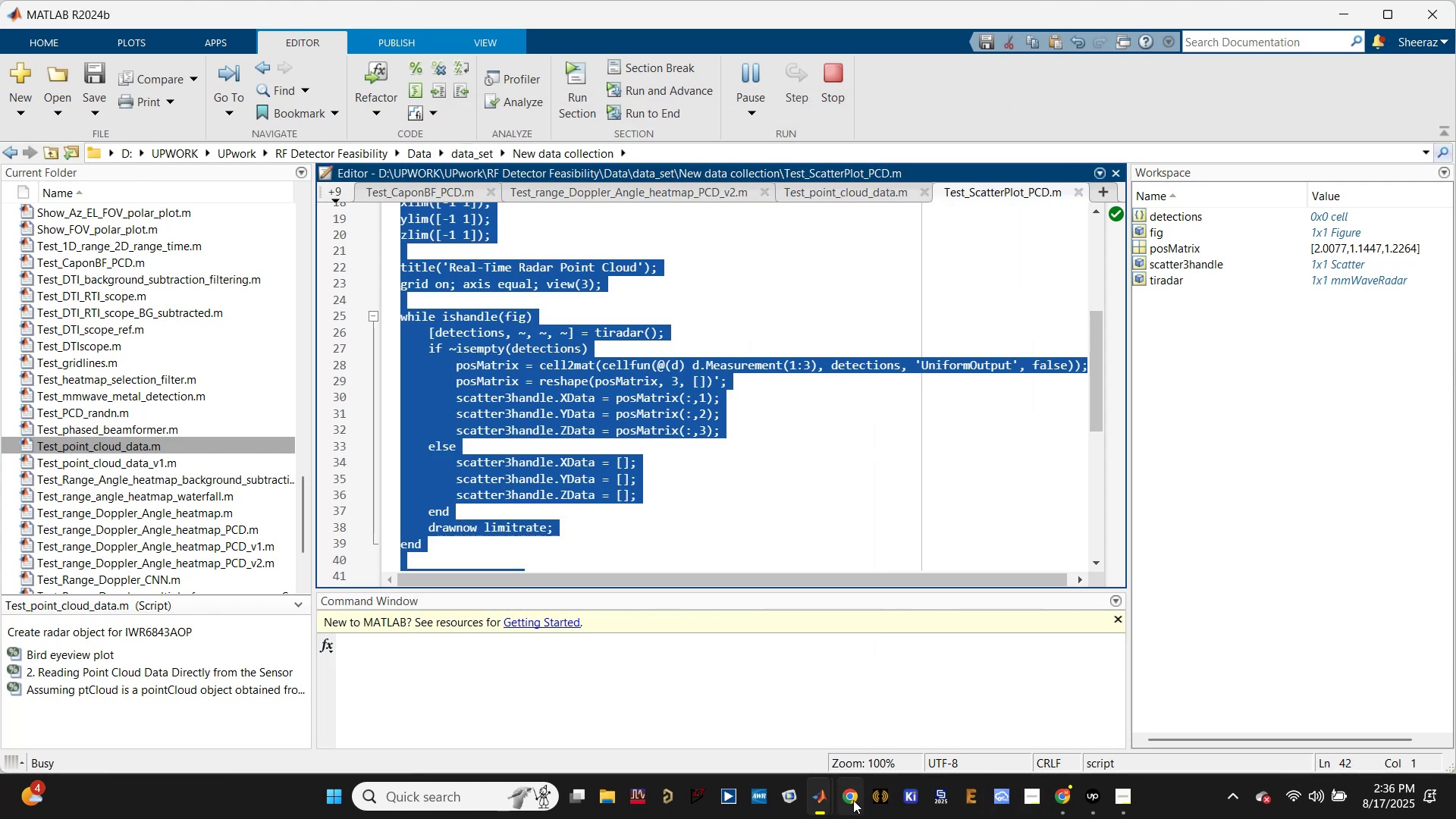 
left_click([822, 795])
 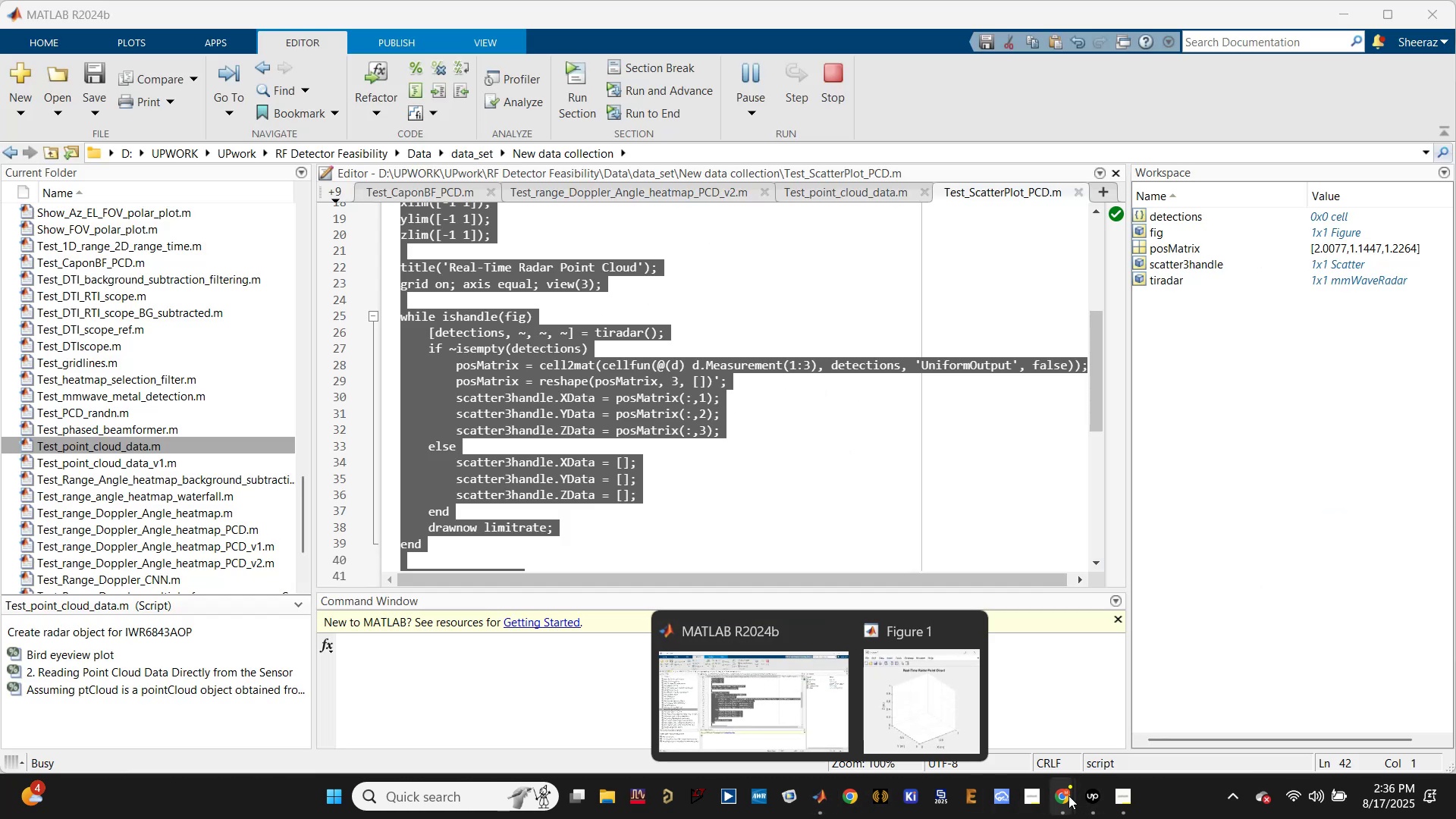 
double_click([982, 713])
 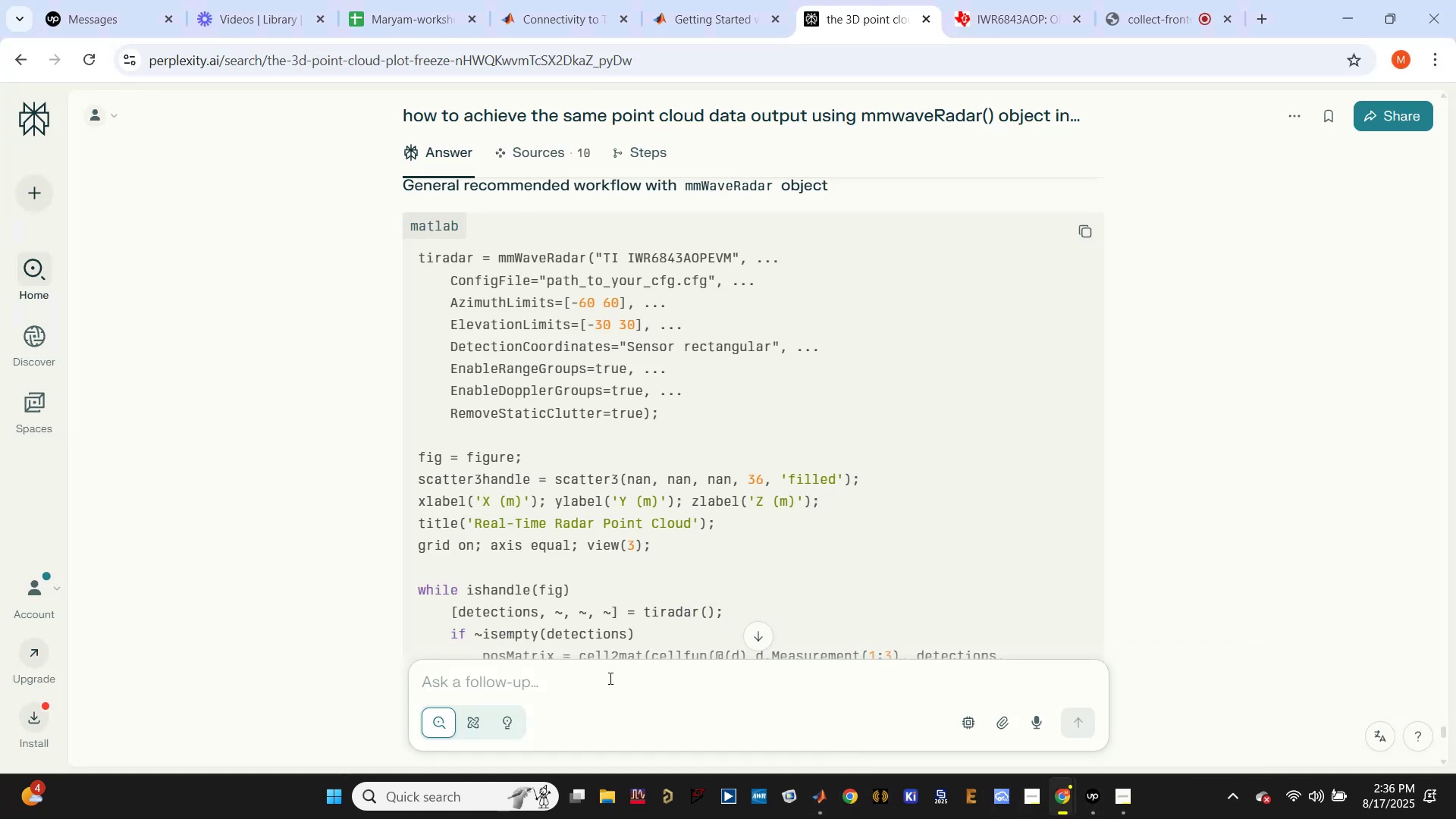 
type(adjust the axes to )
 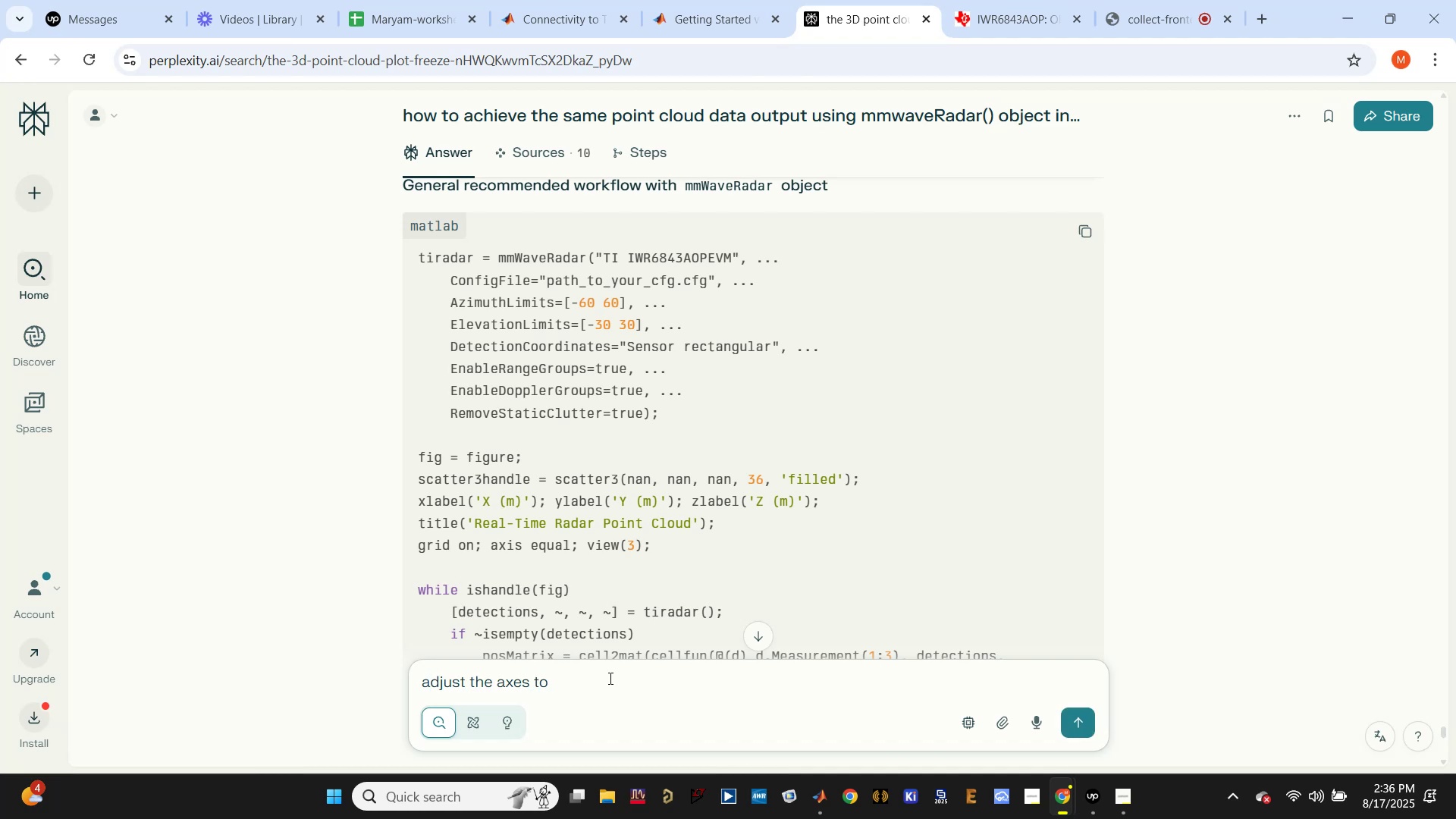 
type(keep then)
key(Backspace)
type(m fixed while the du)
key(Backspace)
type(ynamic objects are displayed , )
key(Backspace)
key(Backspace)
type( )
key(Backspace)
type(: )
 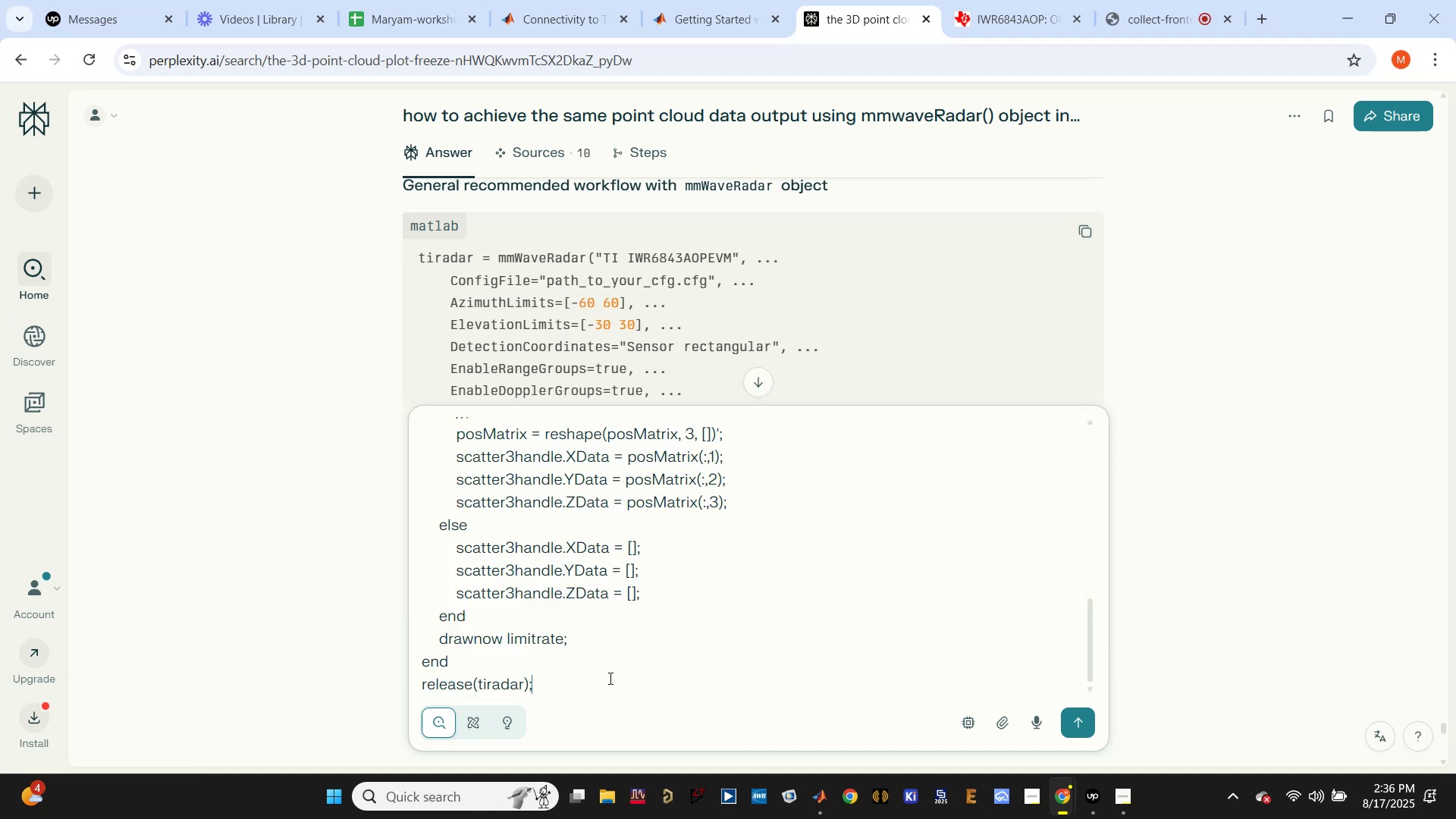 
key(Control+V)
 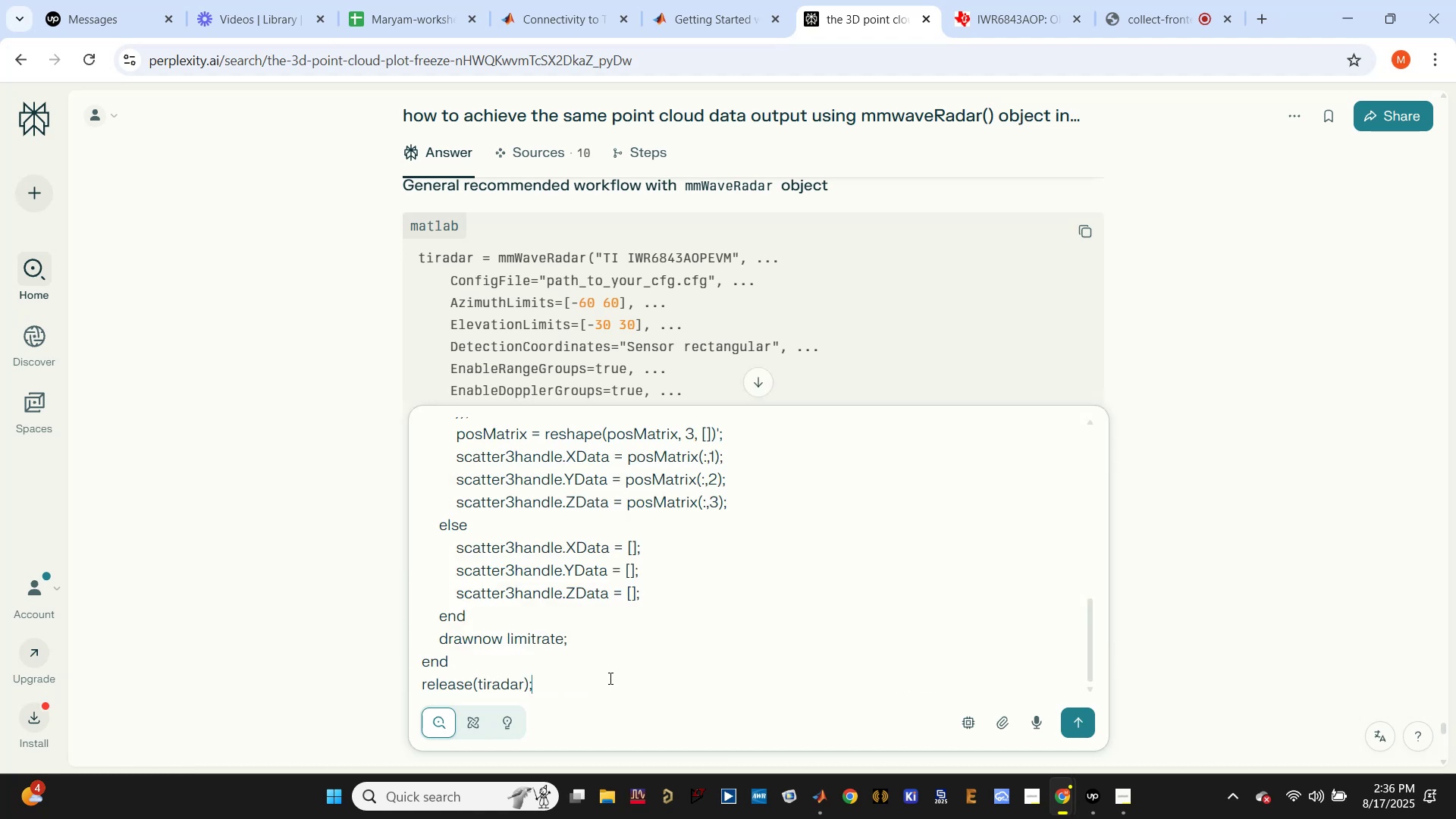 
key(Enter)
 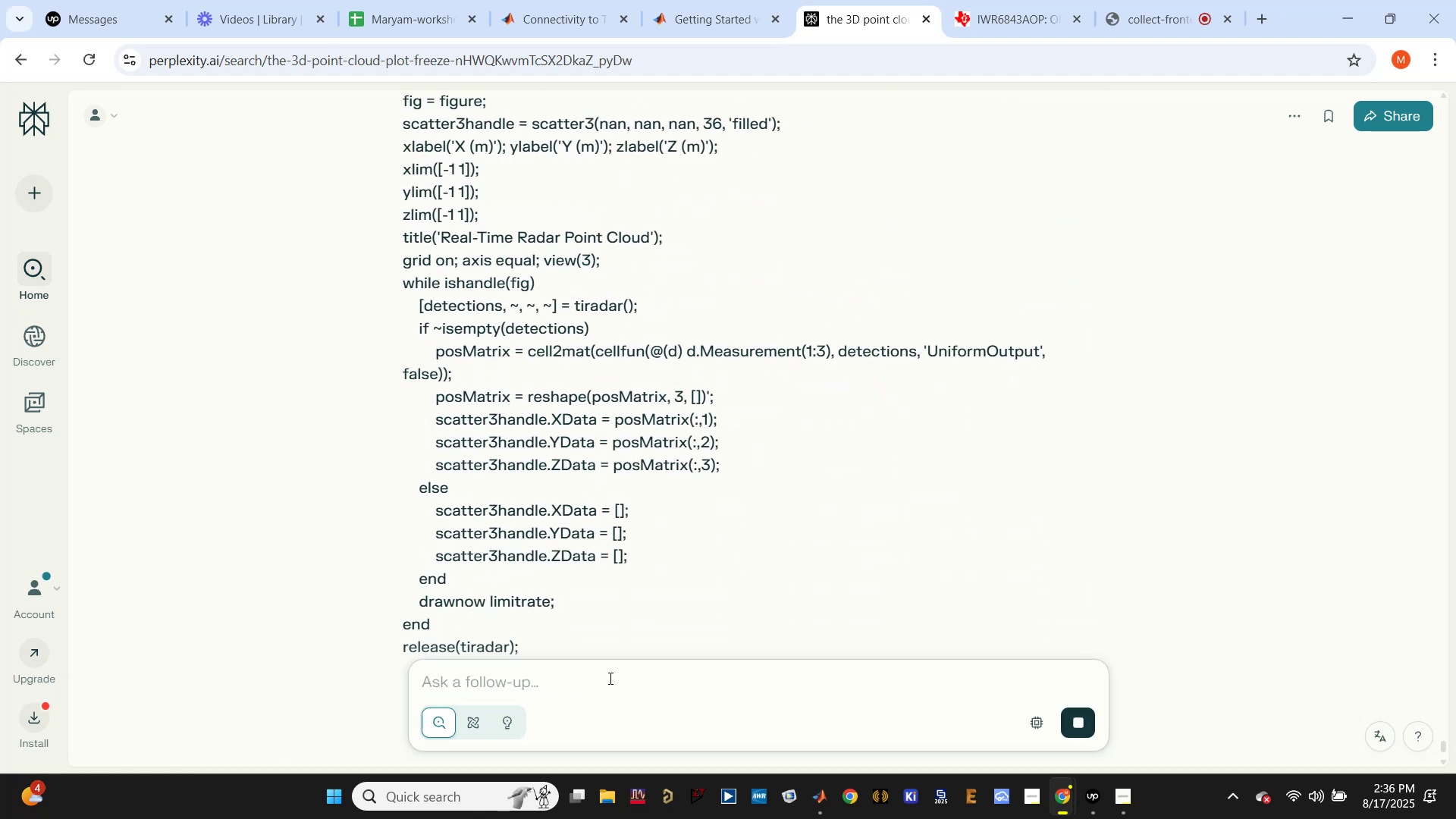 
scroll: coordinate [648, 550], scroll_direction: down, amount: 5.0
 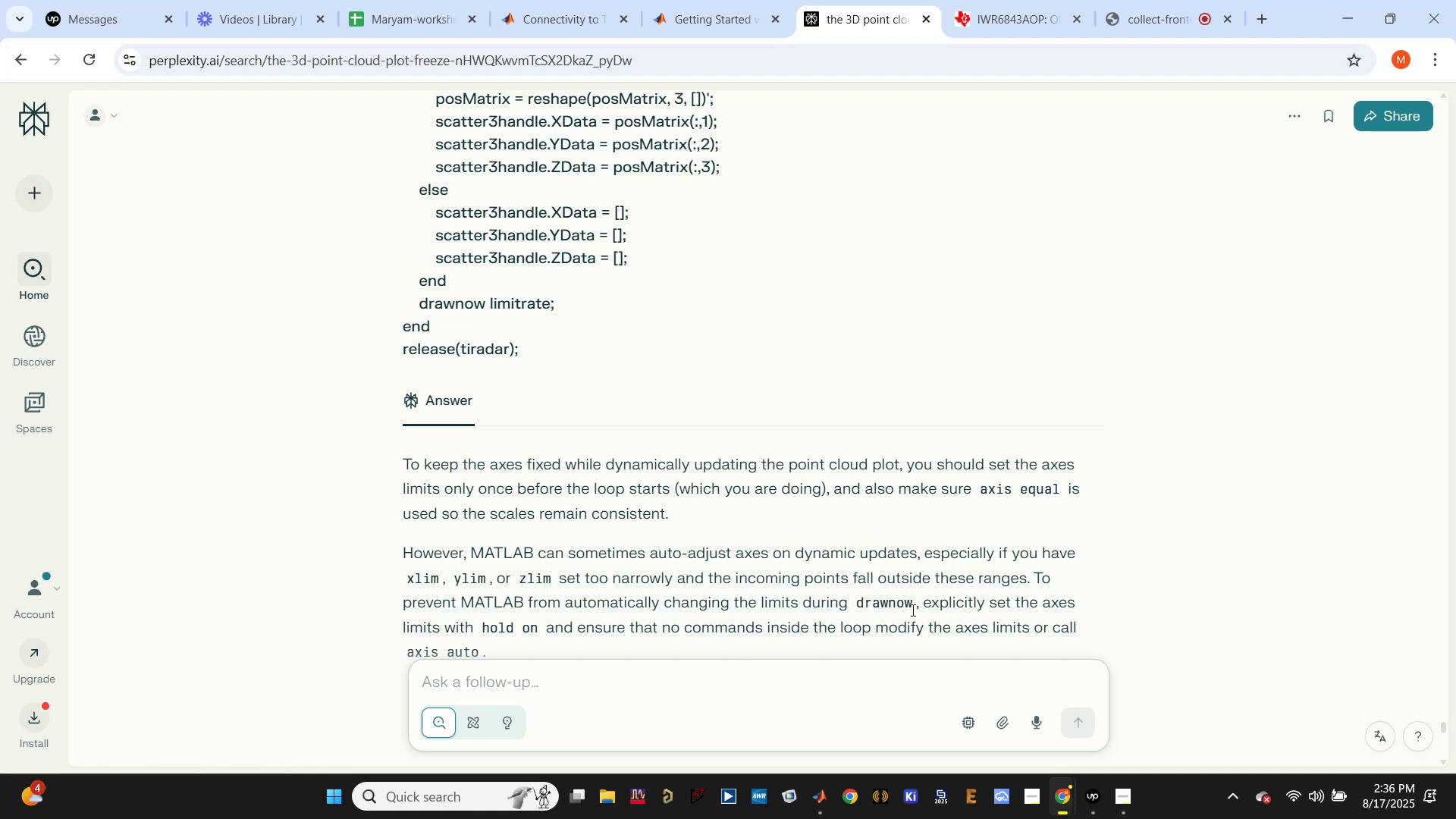 
wait(20.53)
 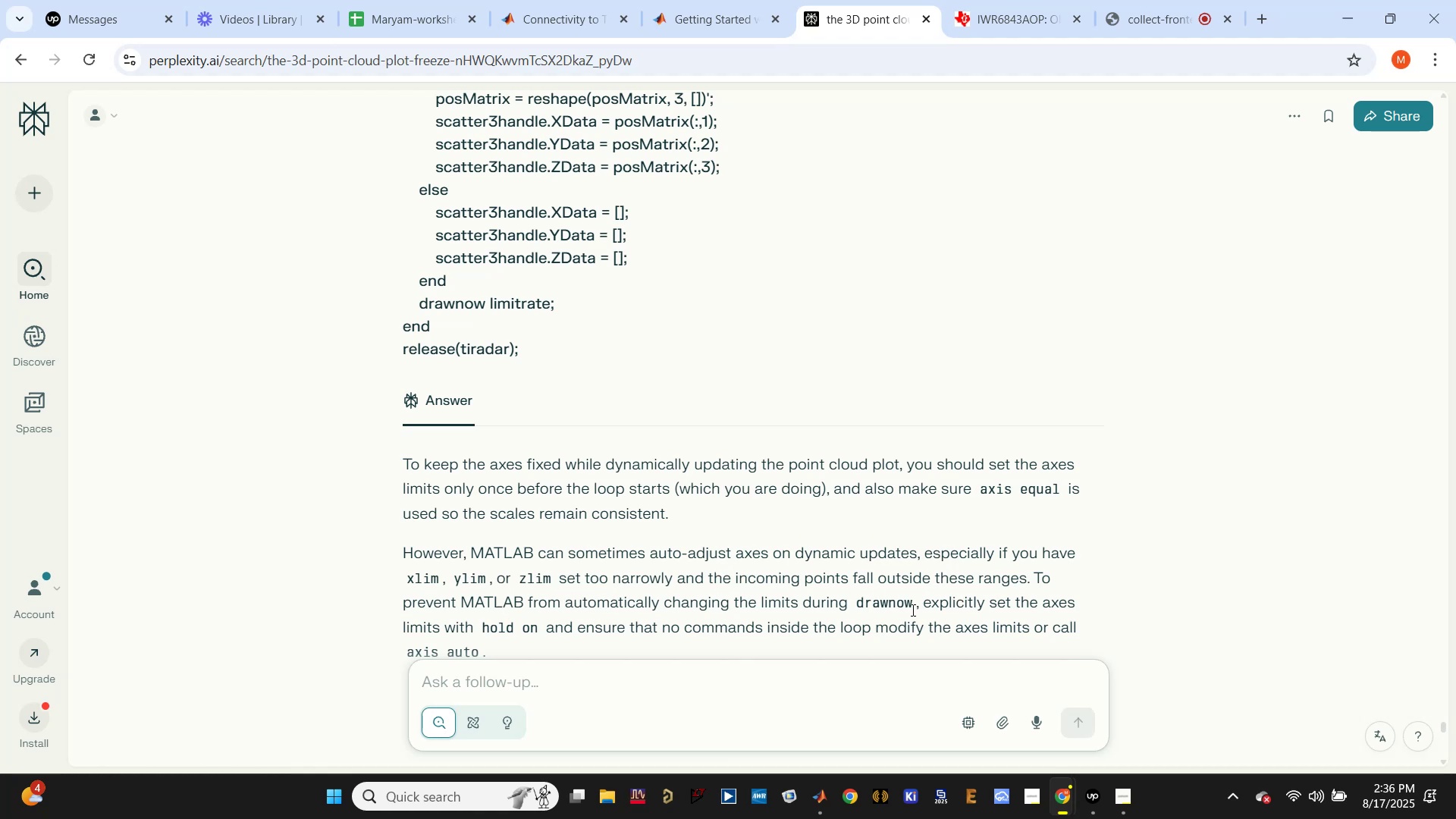 
scroll: coordinate [1006, 460], scroll_direction: down, amount: 6.0
 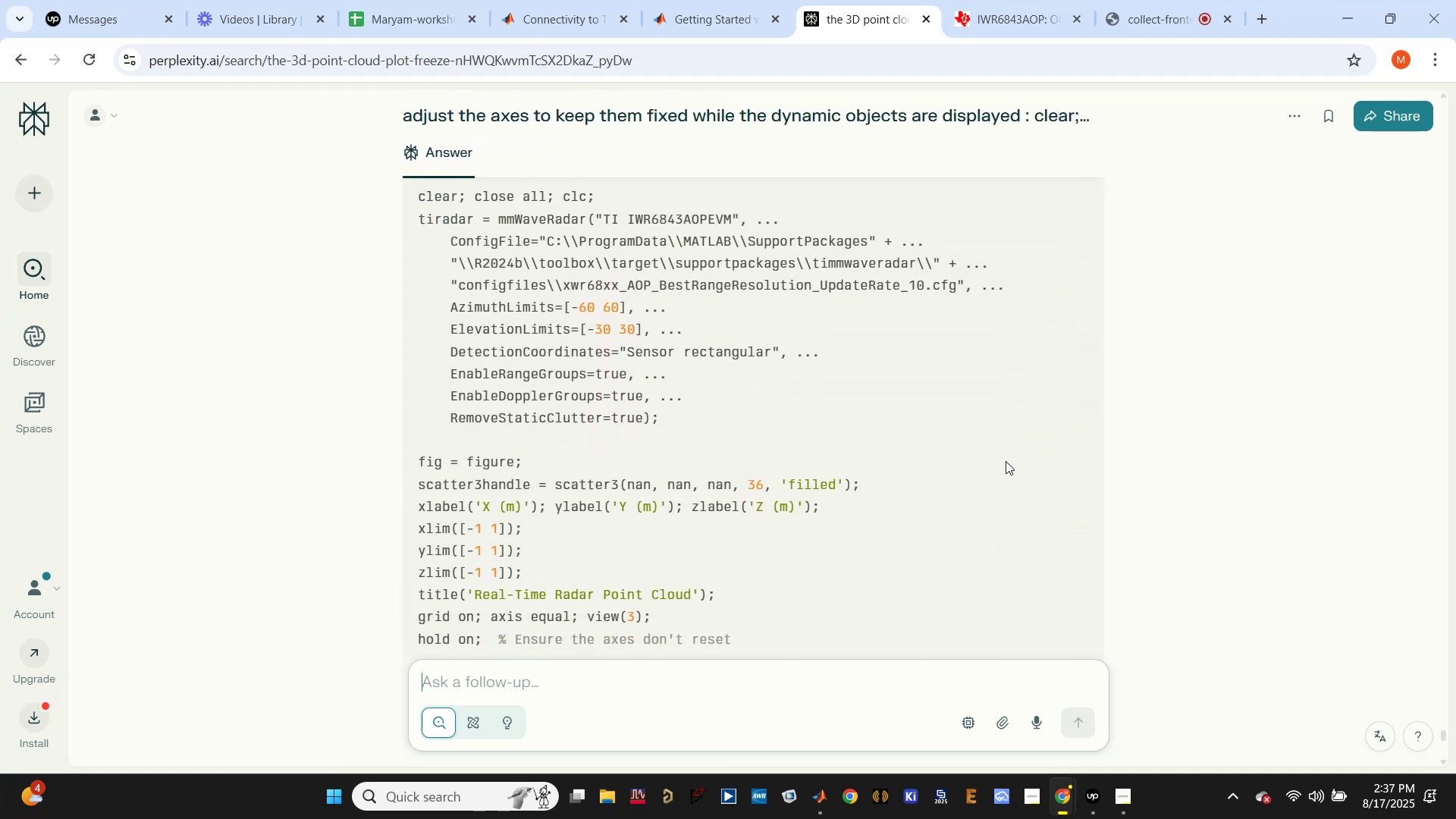 
scroll: coordinate [1006, 461], scroll_direction: up, amount: 1.0
 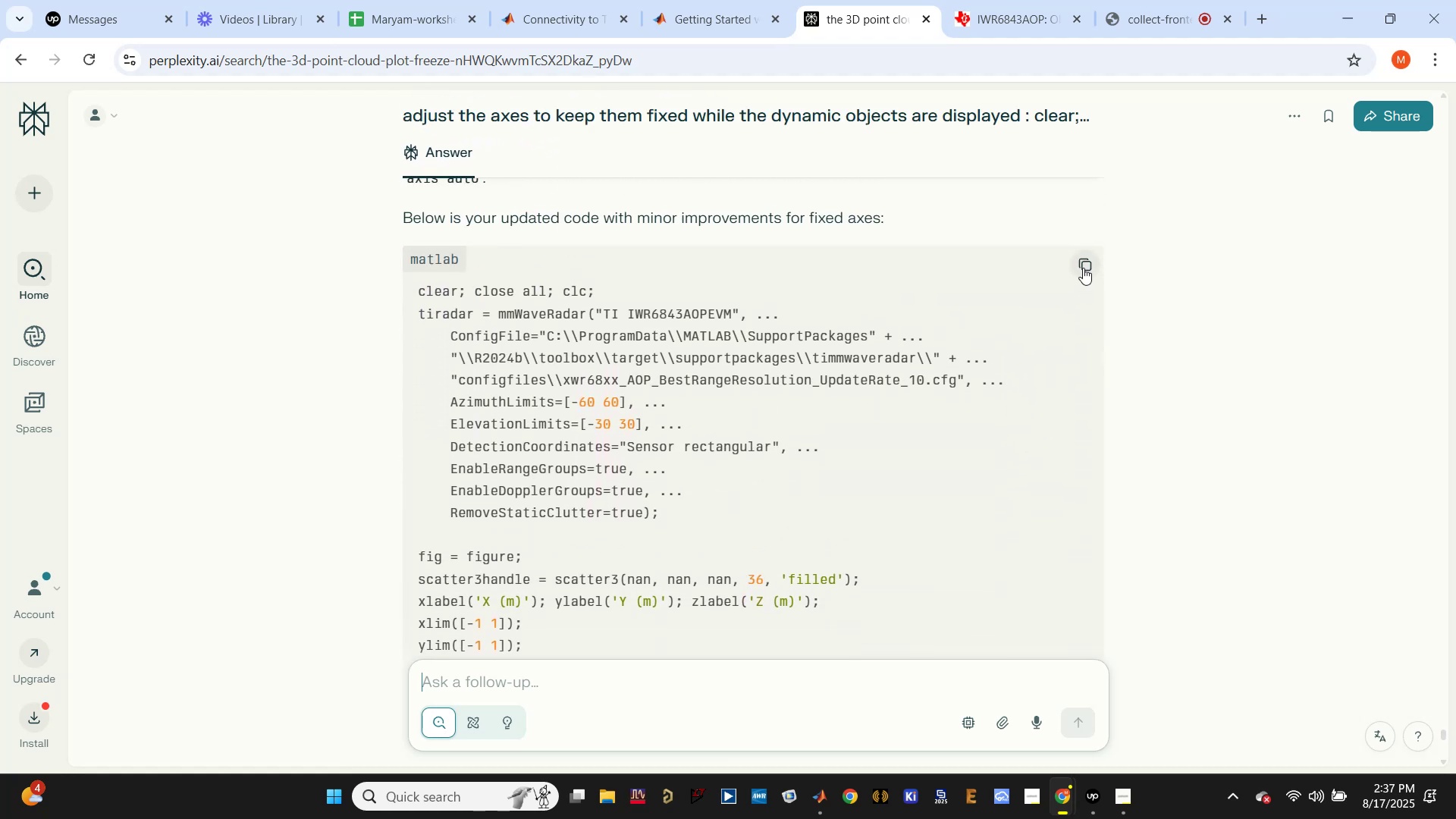 
scroll: coordinate [1015, 405], scroll_direction: down, amount: 8.0
 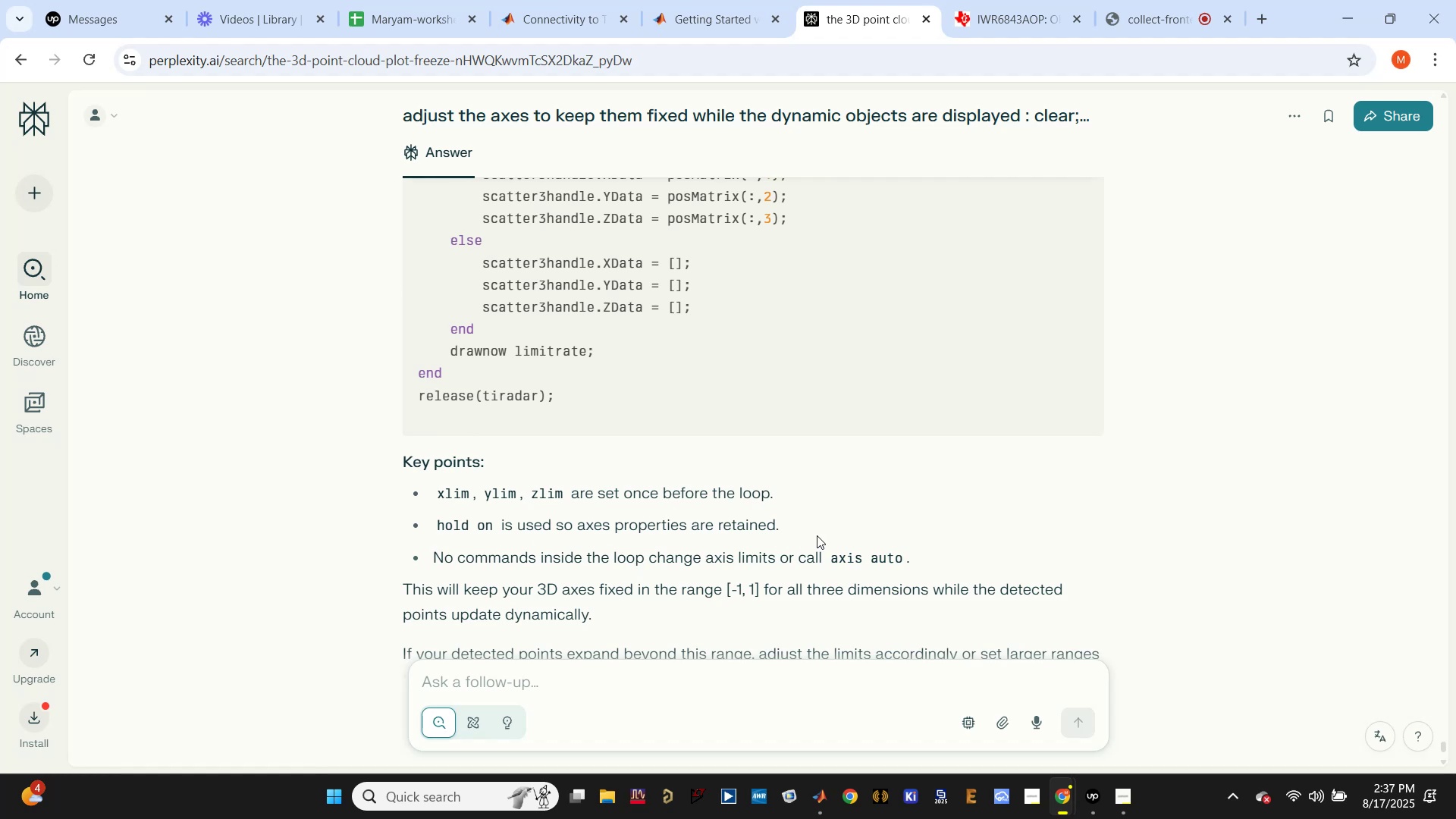 
wait(8.48)
 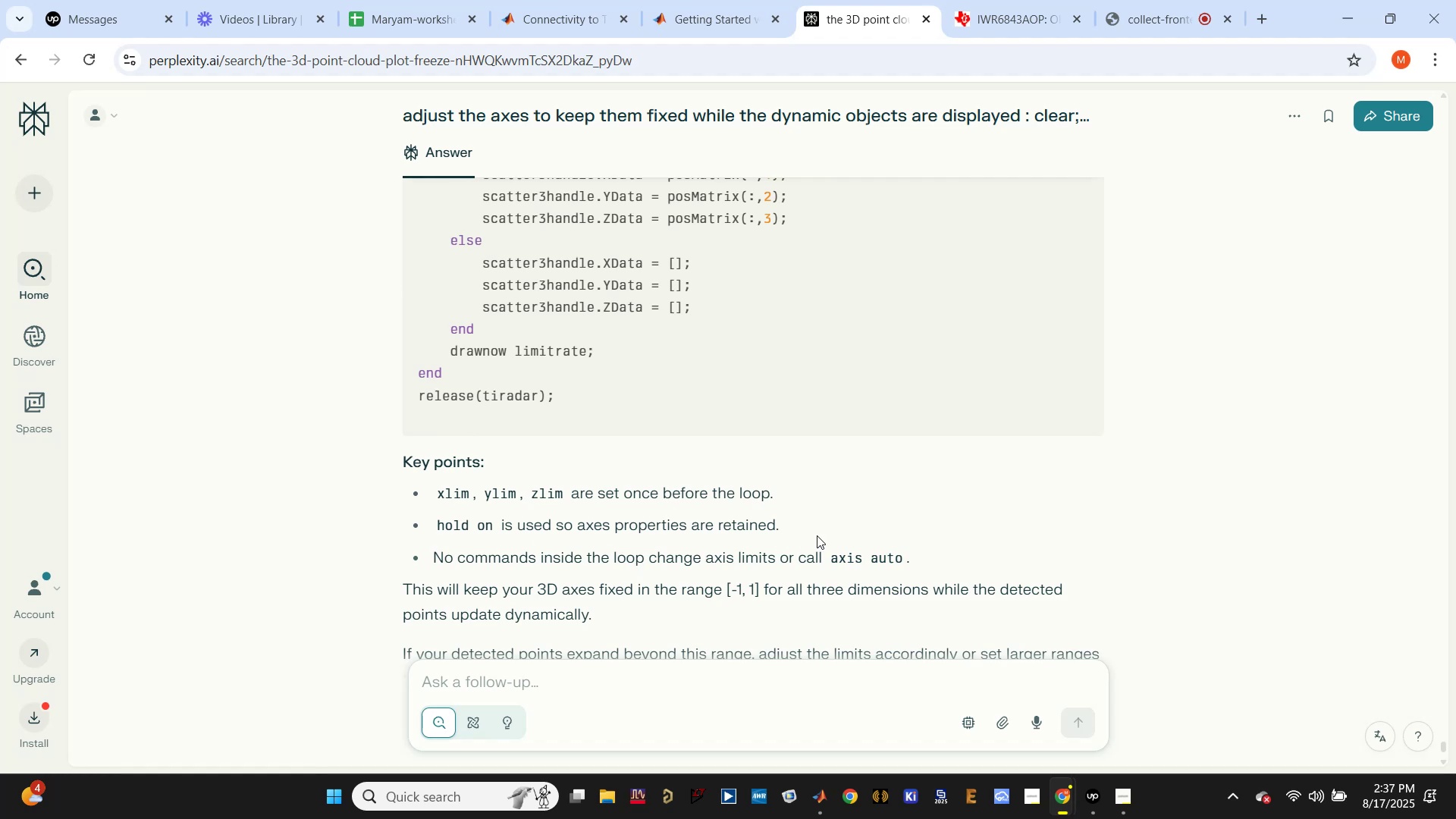 
left_click_drag(start_coordinate=[821, 551], to_coordinate=[962, 560])
 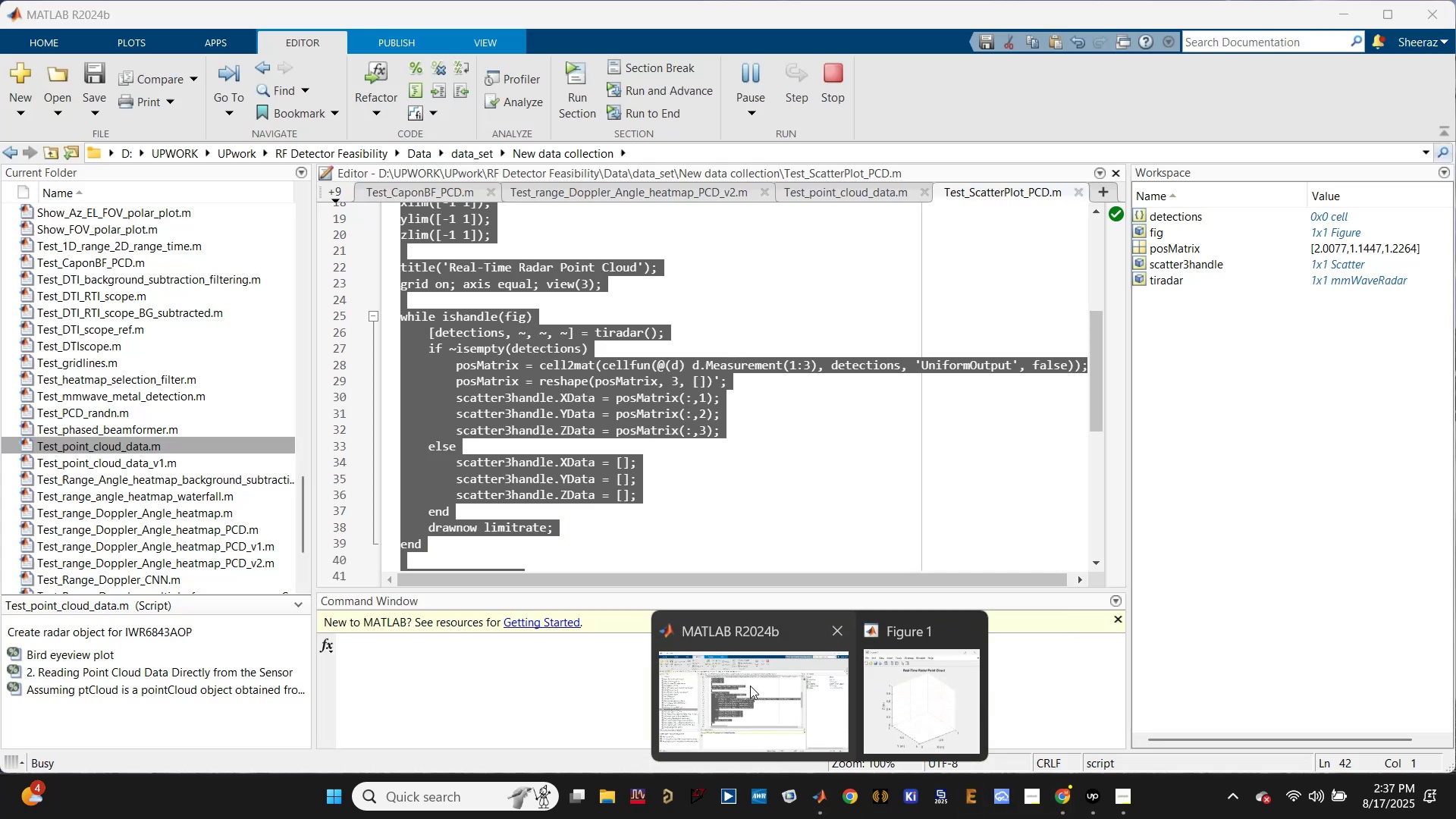 
double_click([764, 513])
 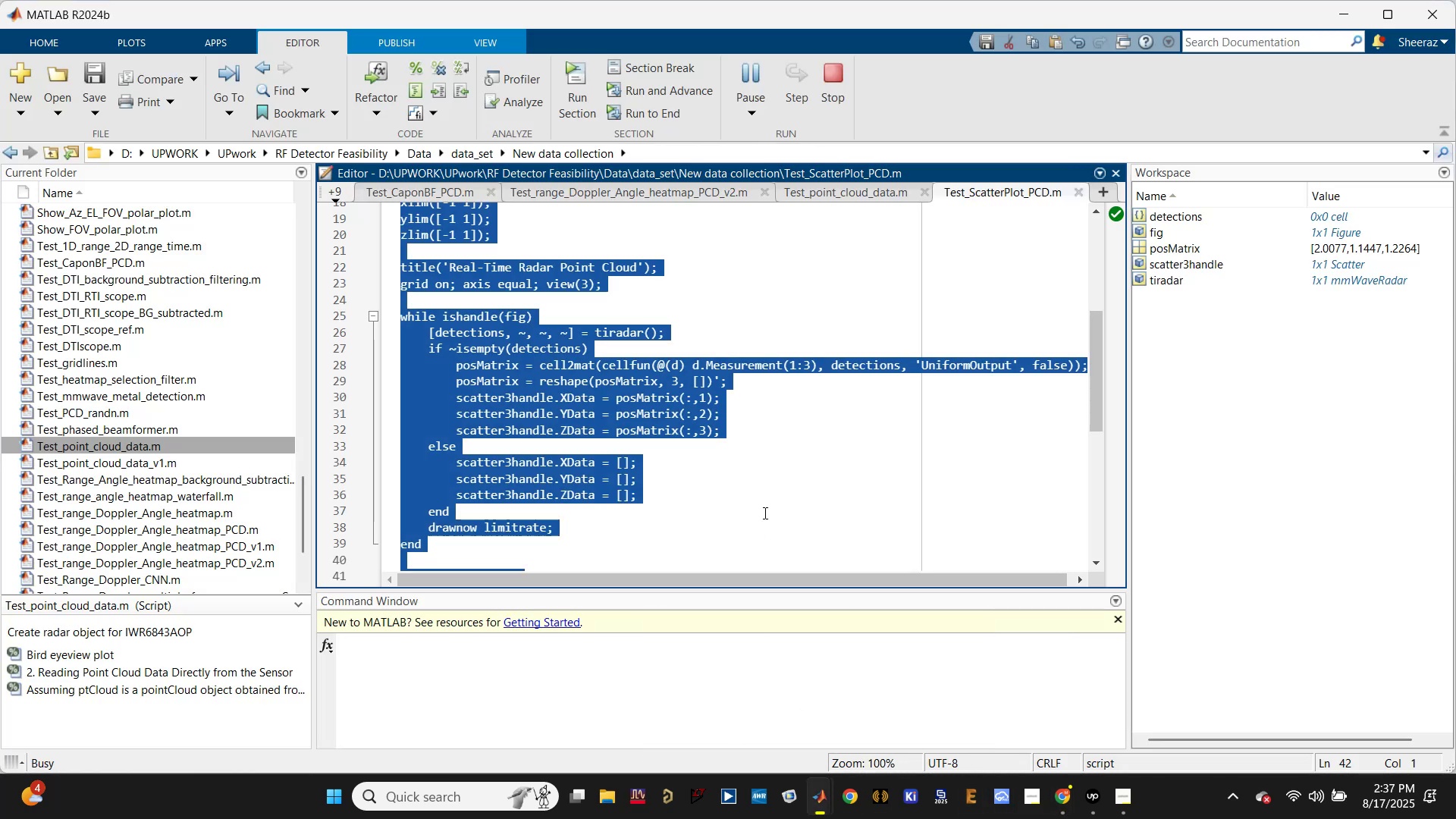 
key(Control+A)
 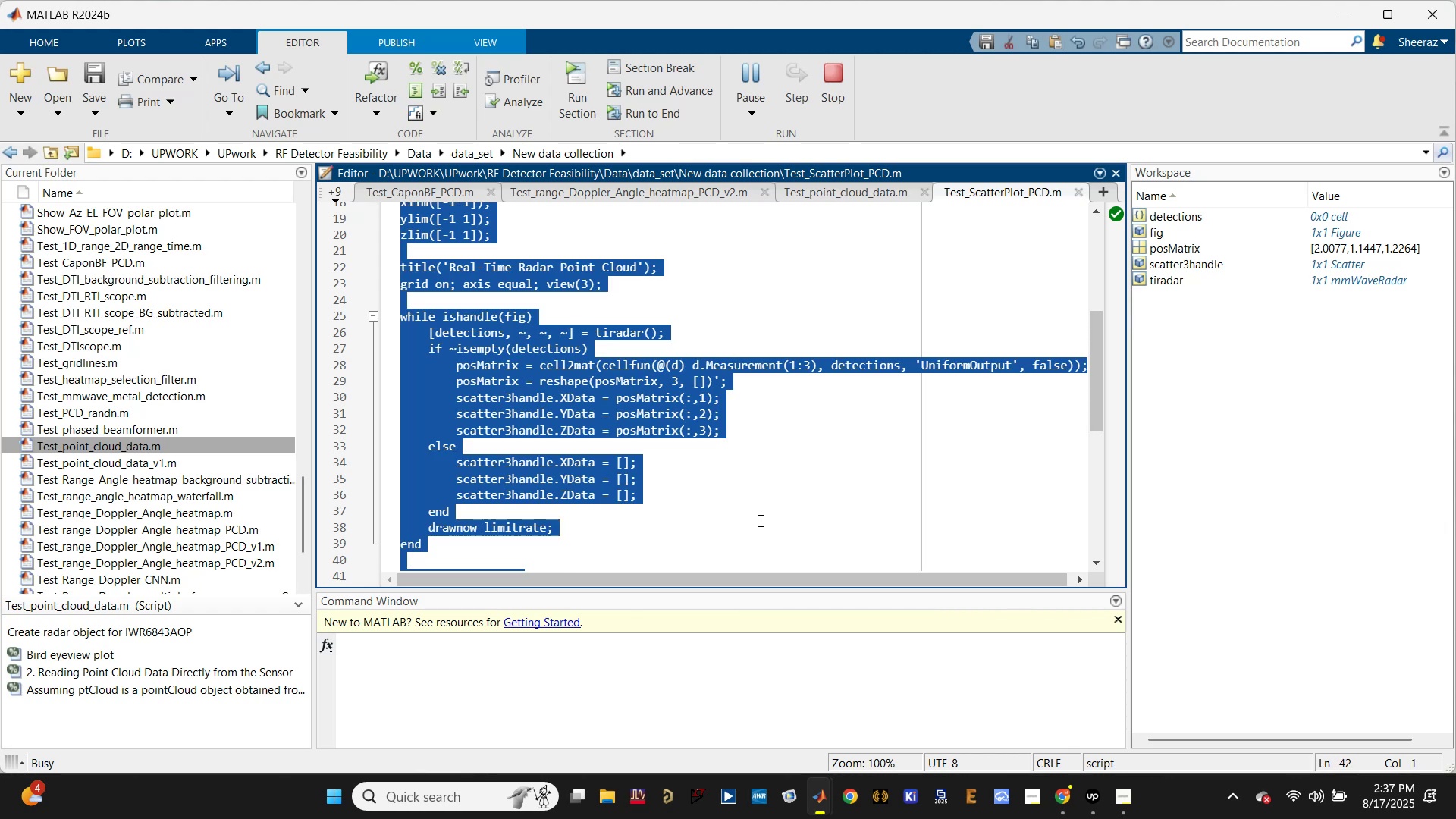 
key(Control+V)
 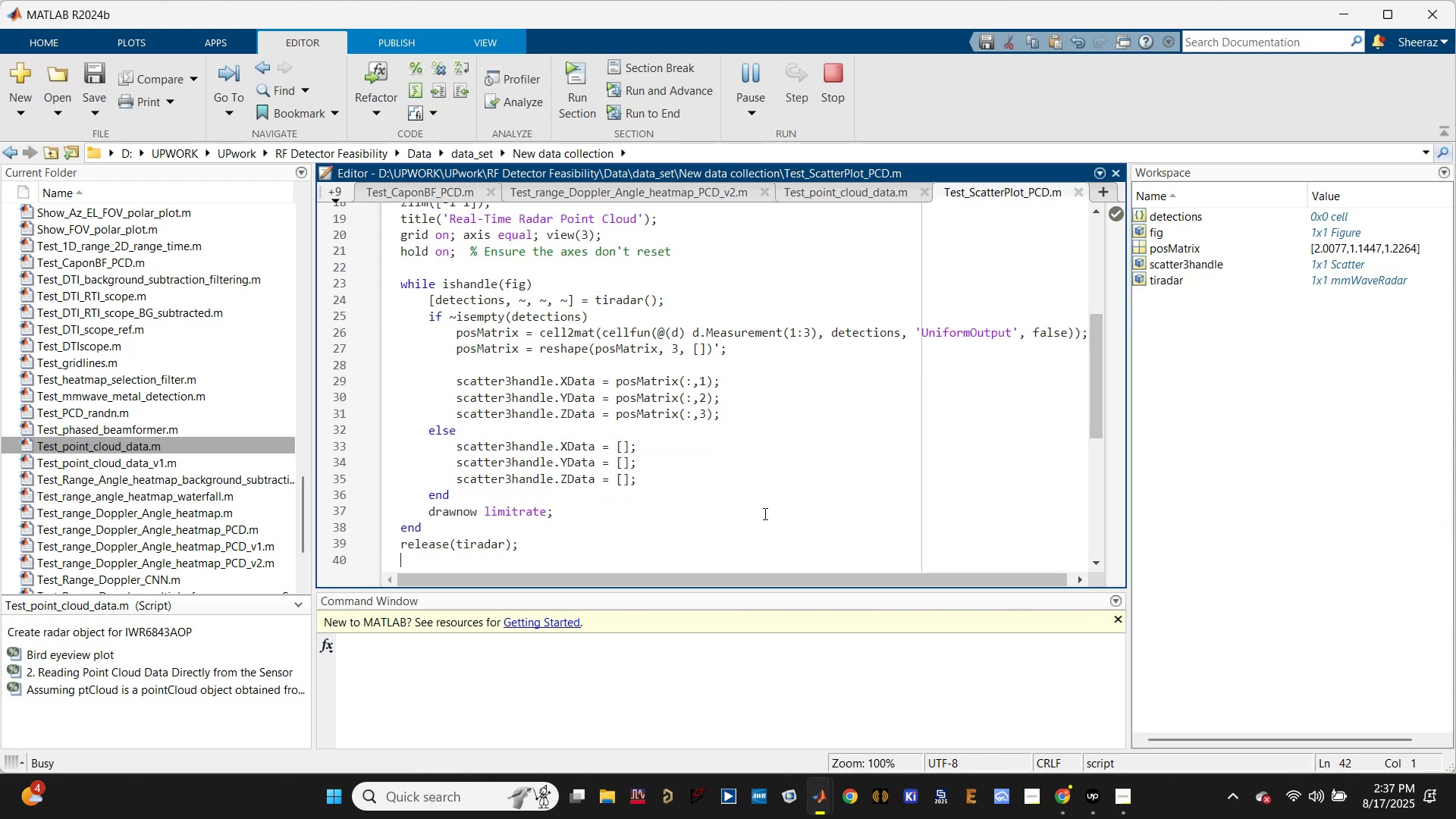 
left_click([771, 509])
 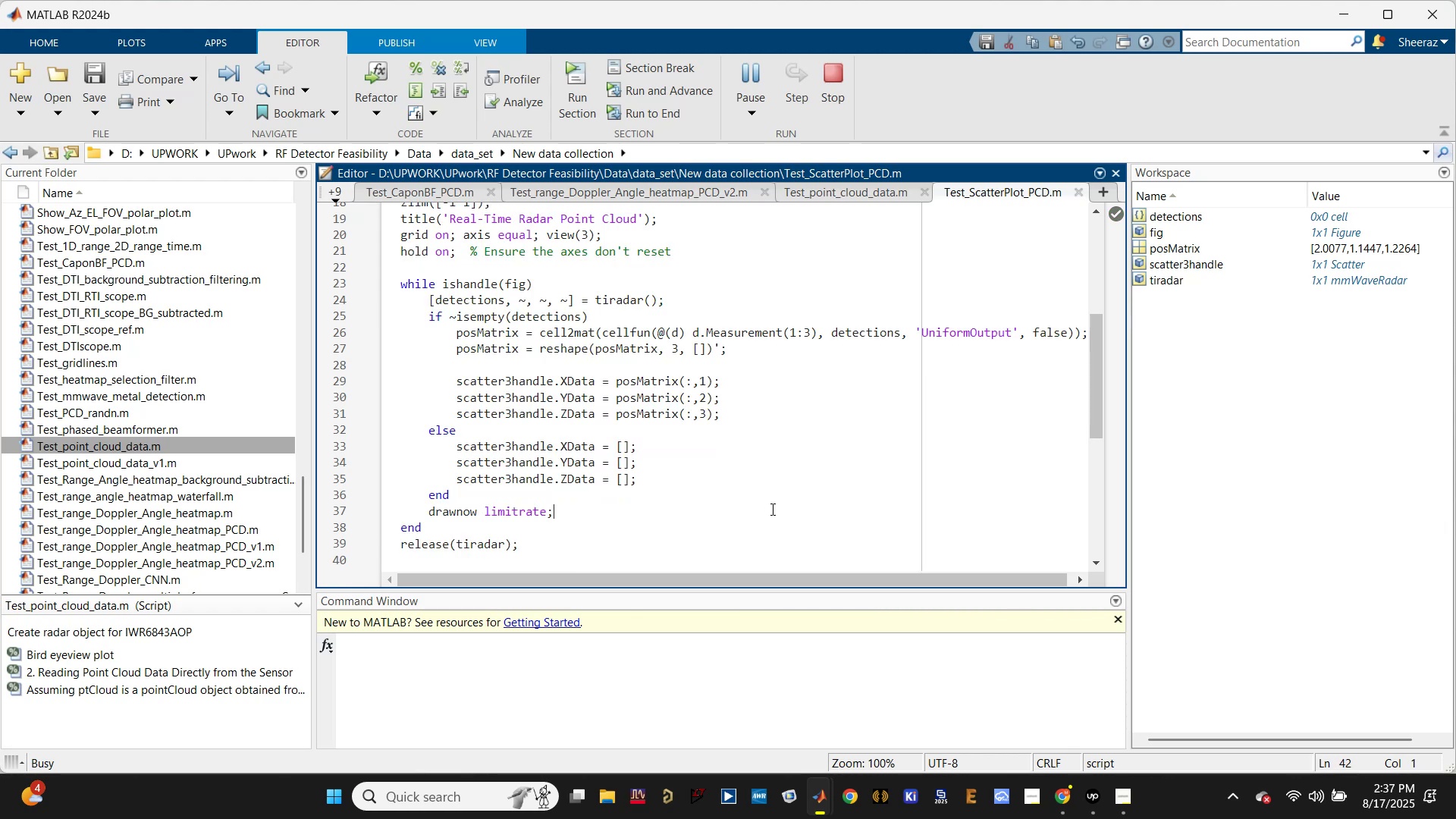 
key(Control+S)
 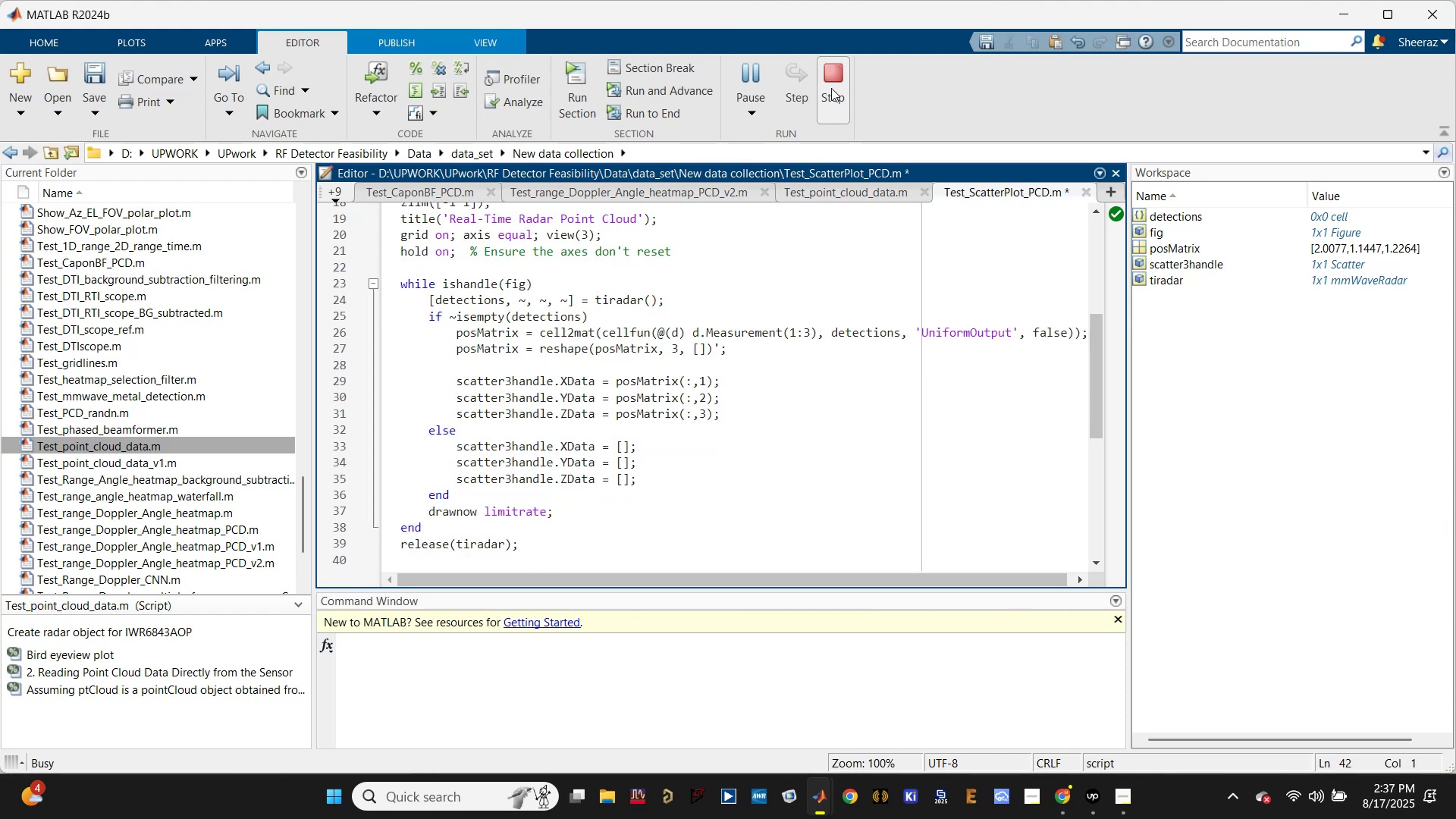 
left_click([834, 79])
 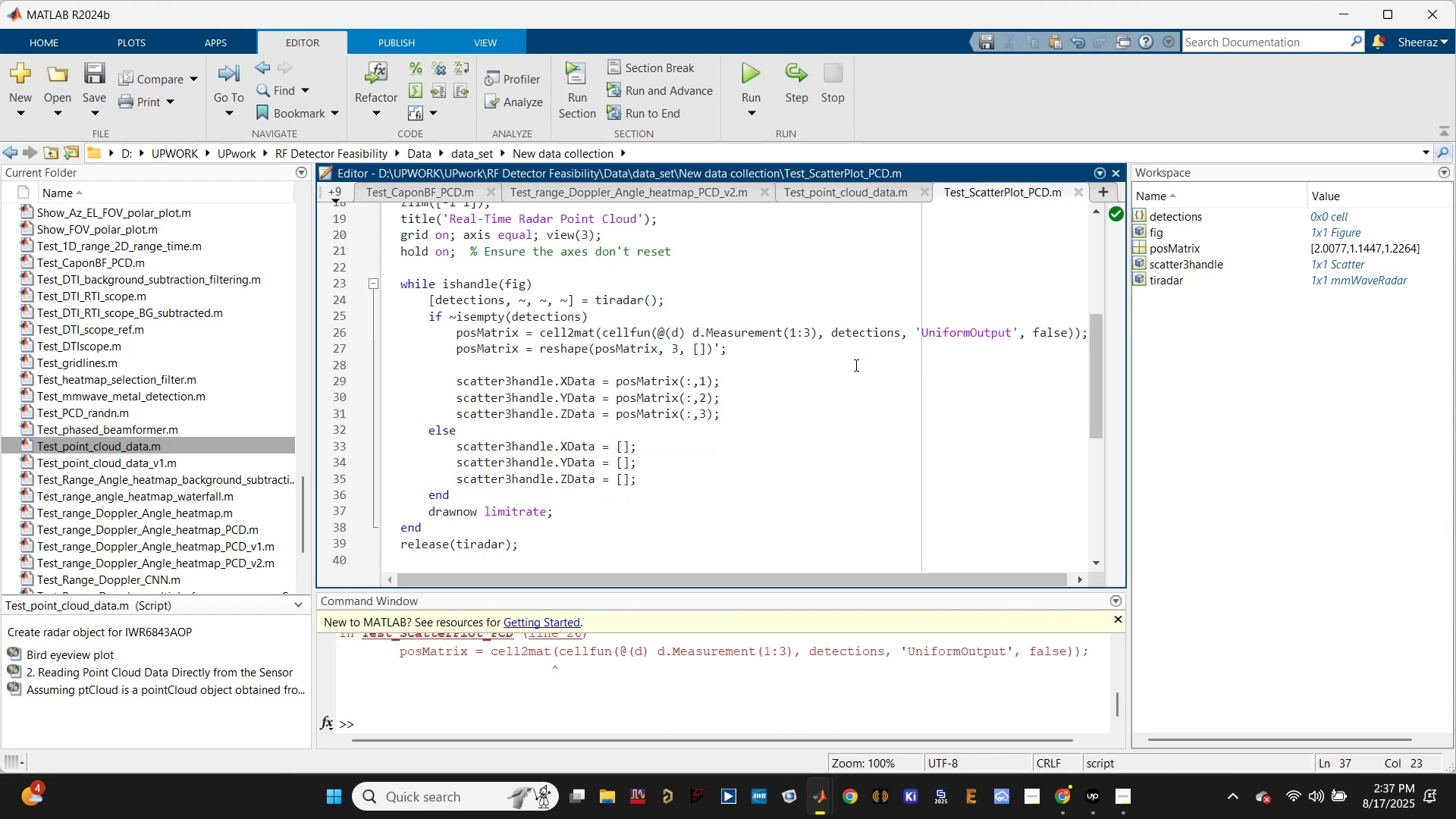 
left_click([860, 281])
 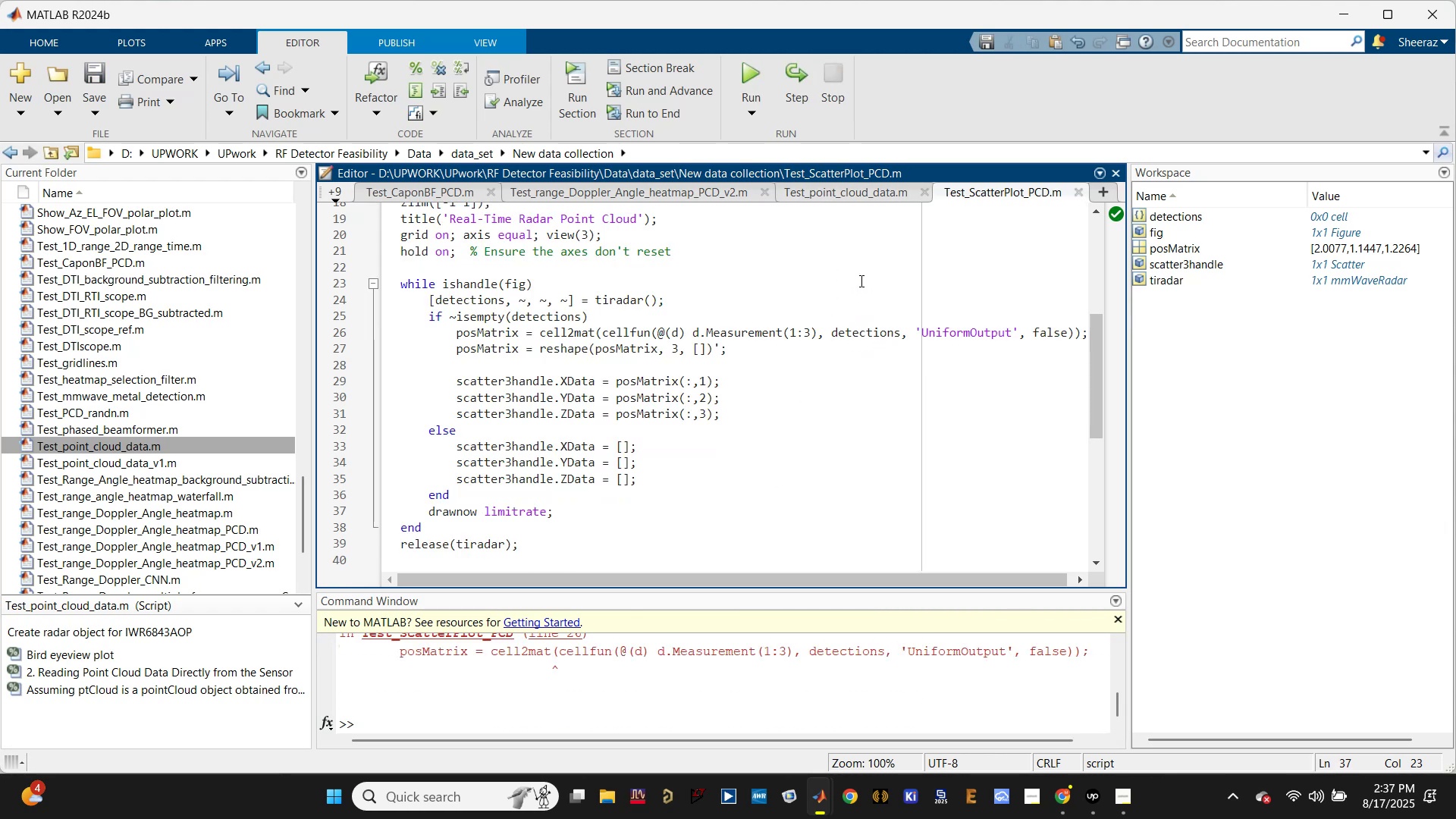 
key(Control+ControlLeft)
 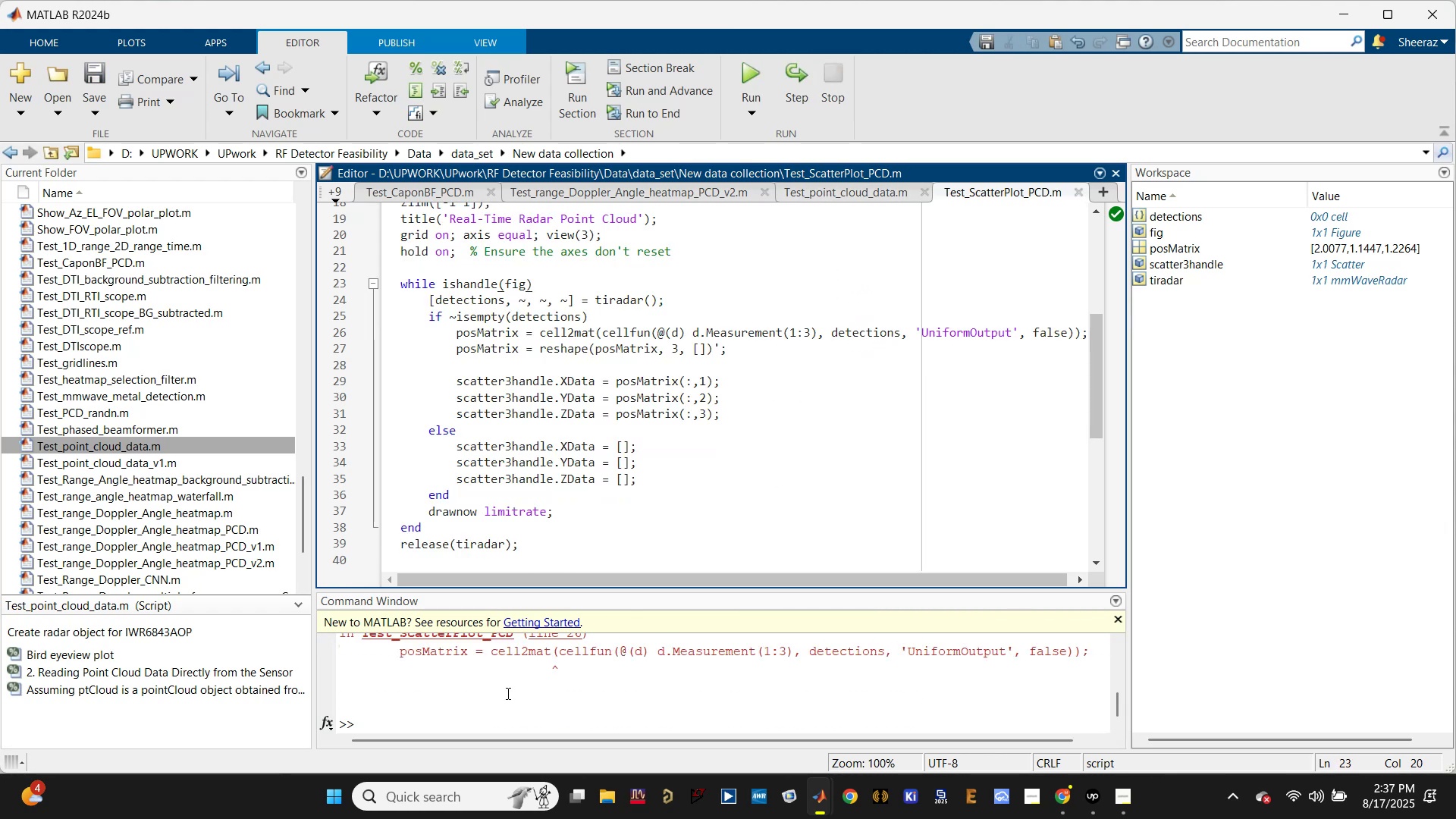 
left_click([486, 706])
 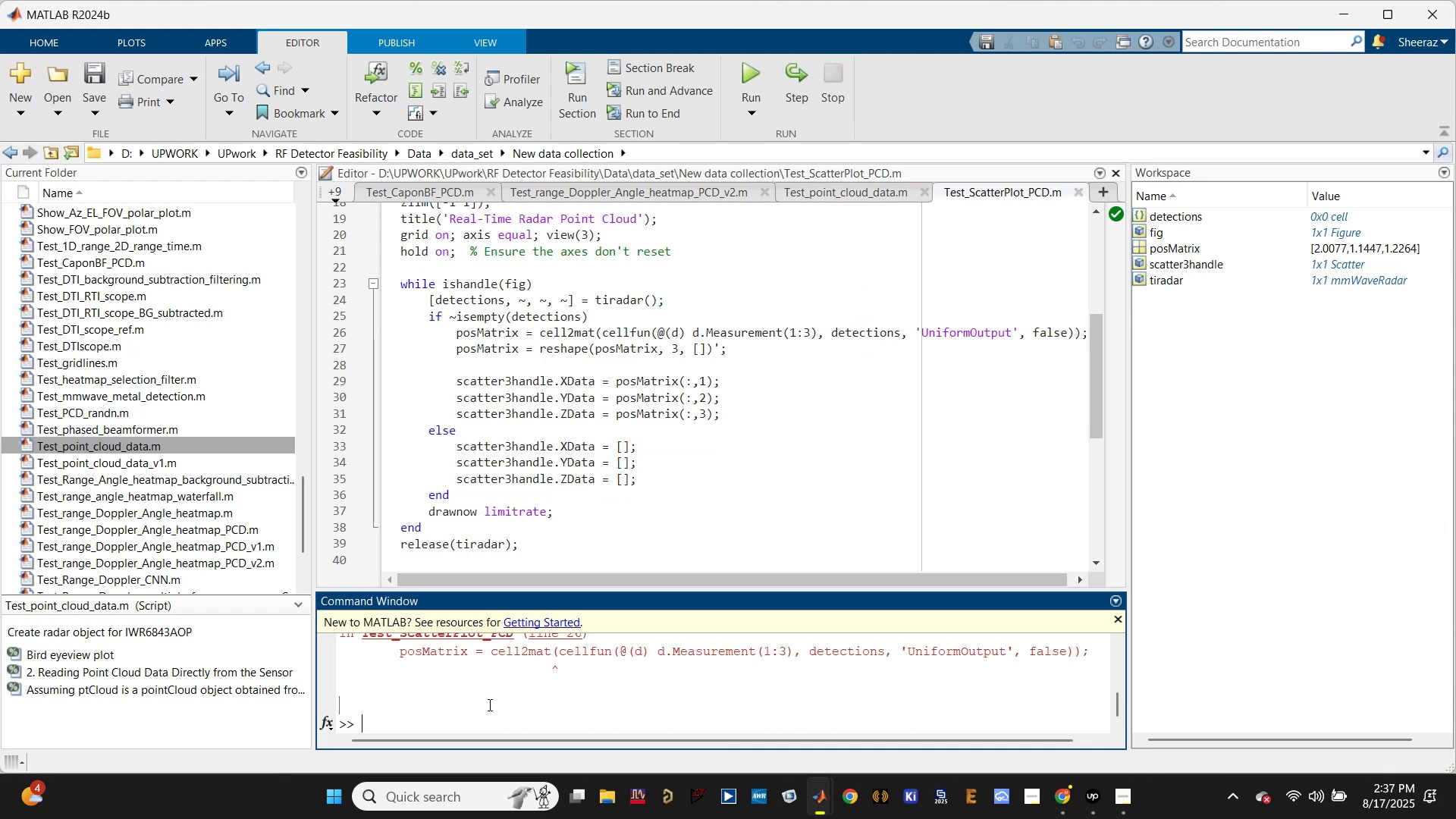 
type(clc)
 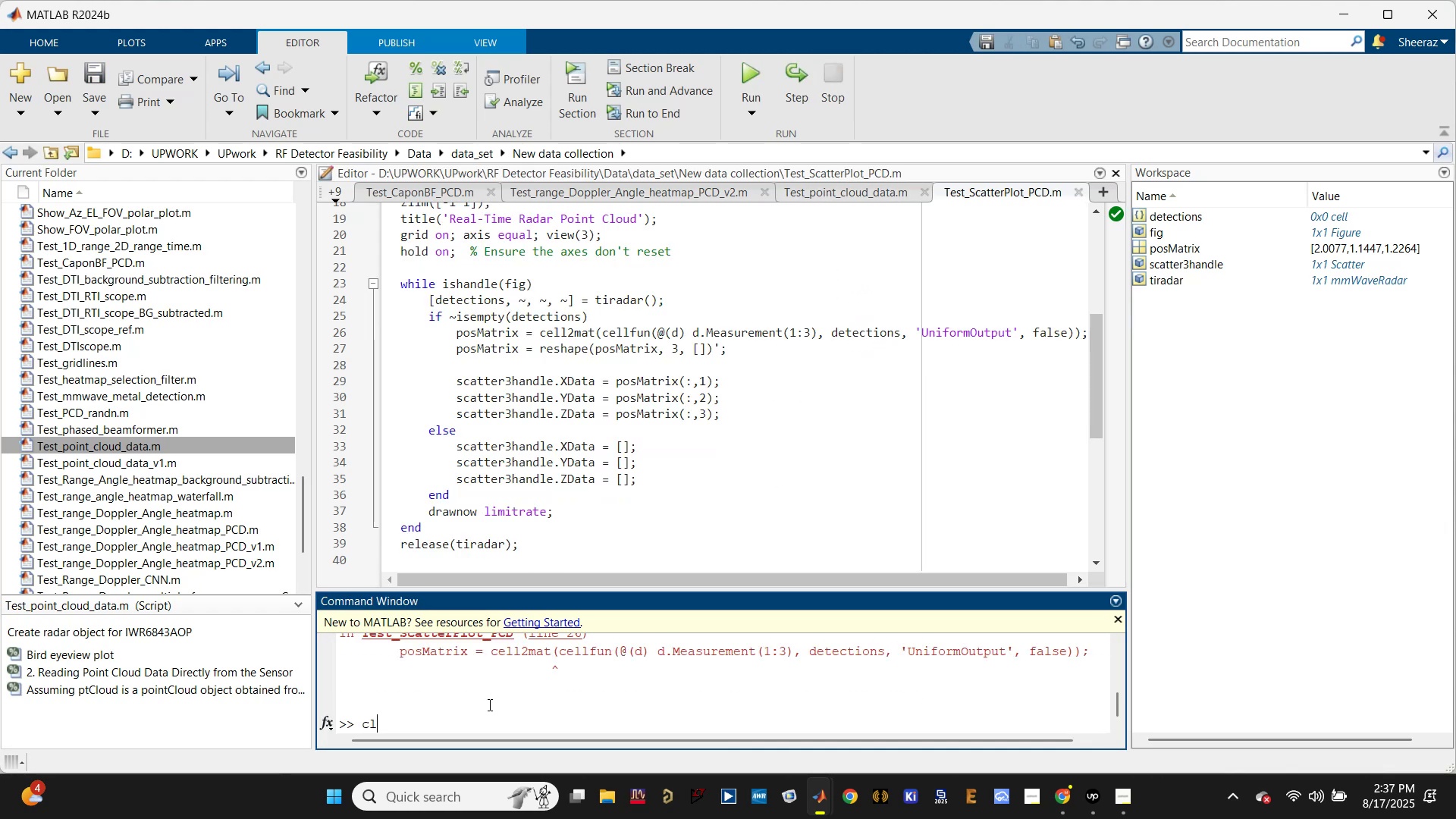 
key(Enter)
 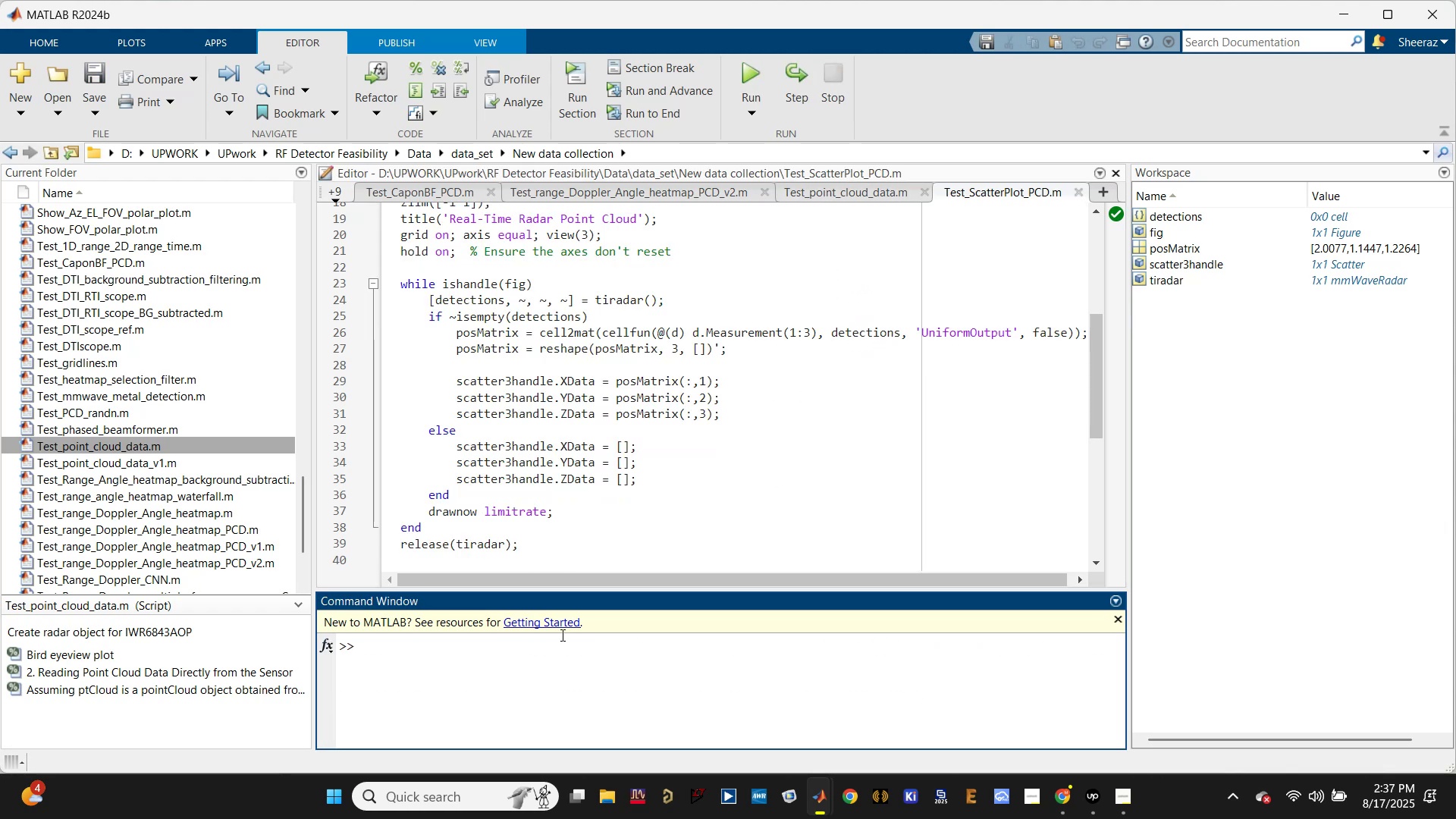 
left_click([739, 441])
 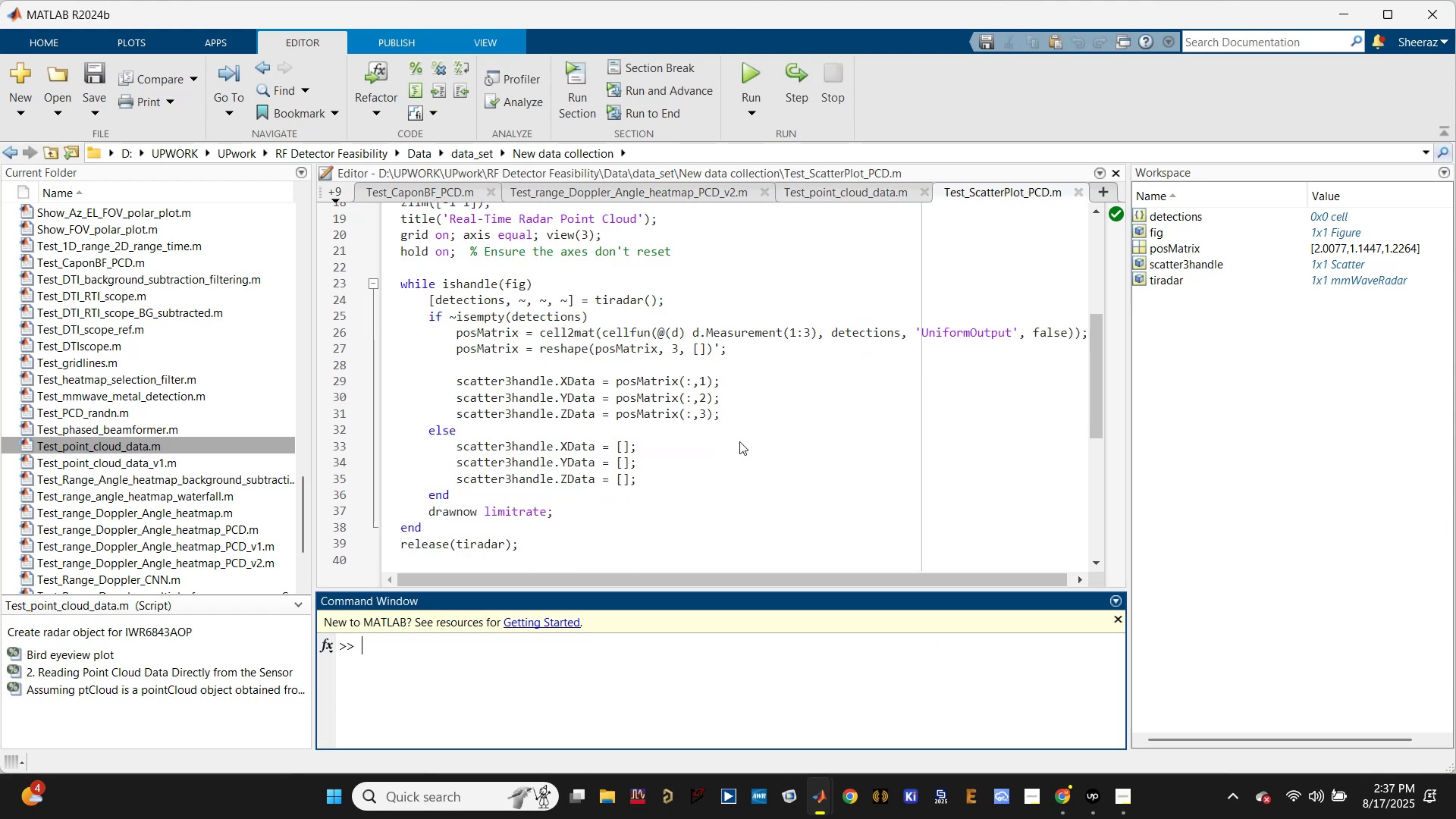 
key(Control+S)
 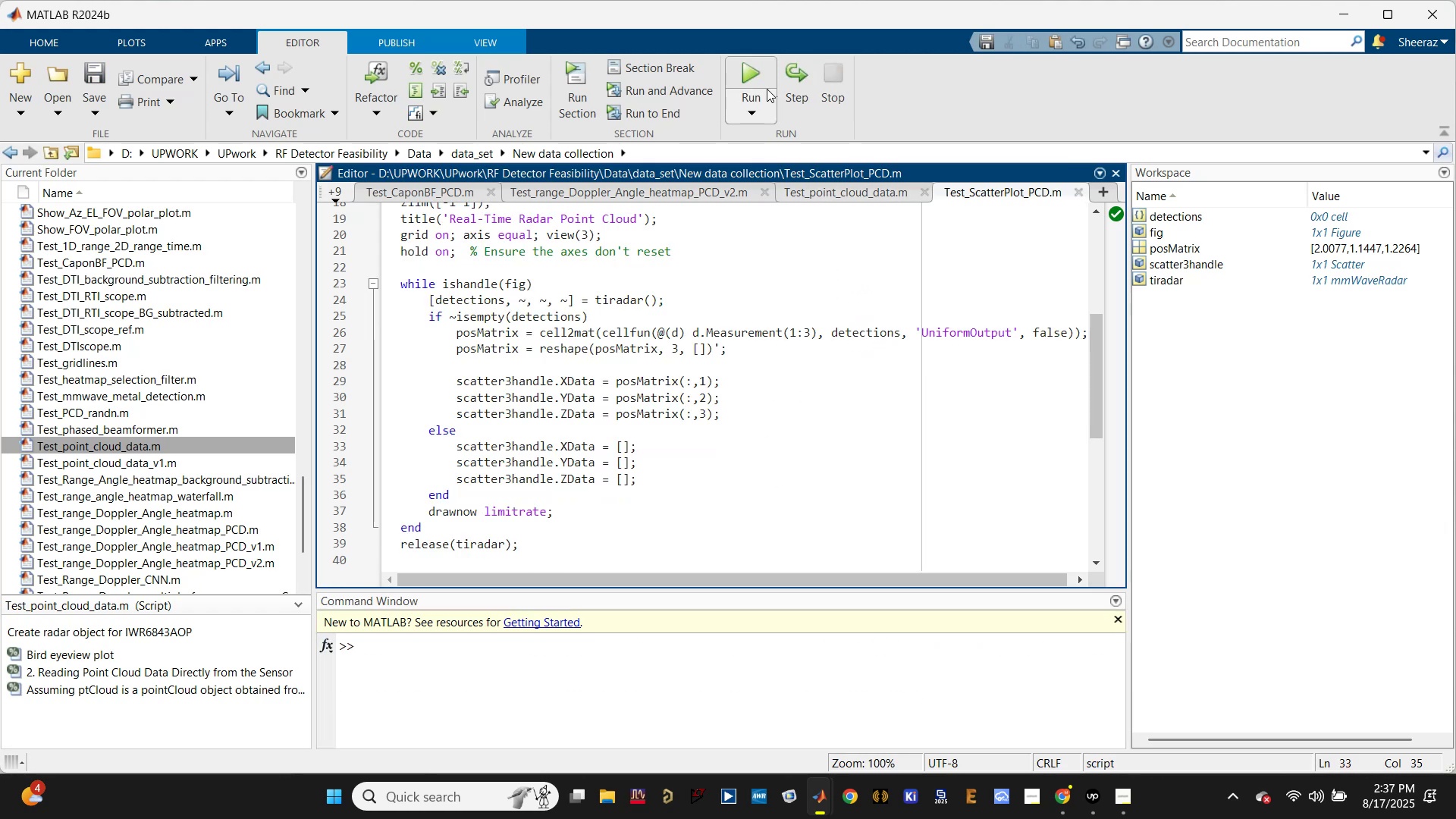 
left_click([752, 78])
 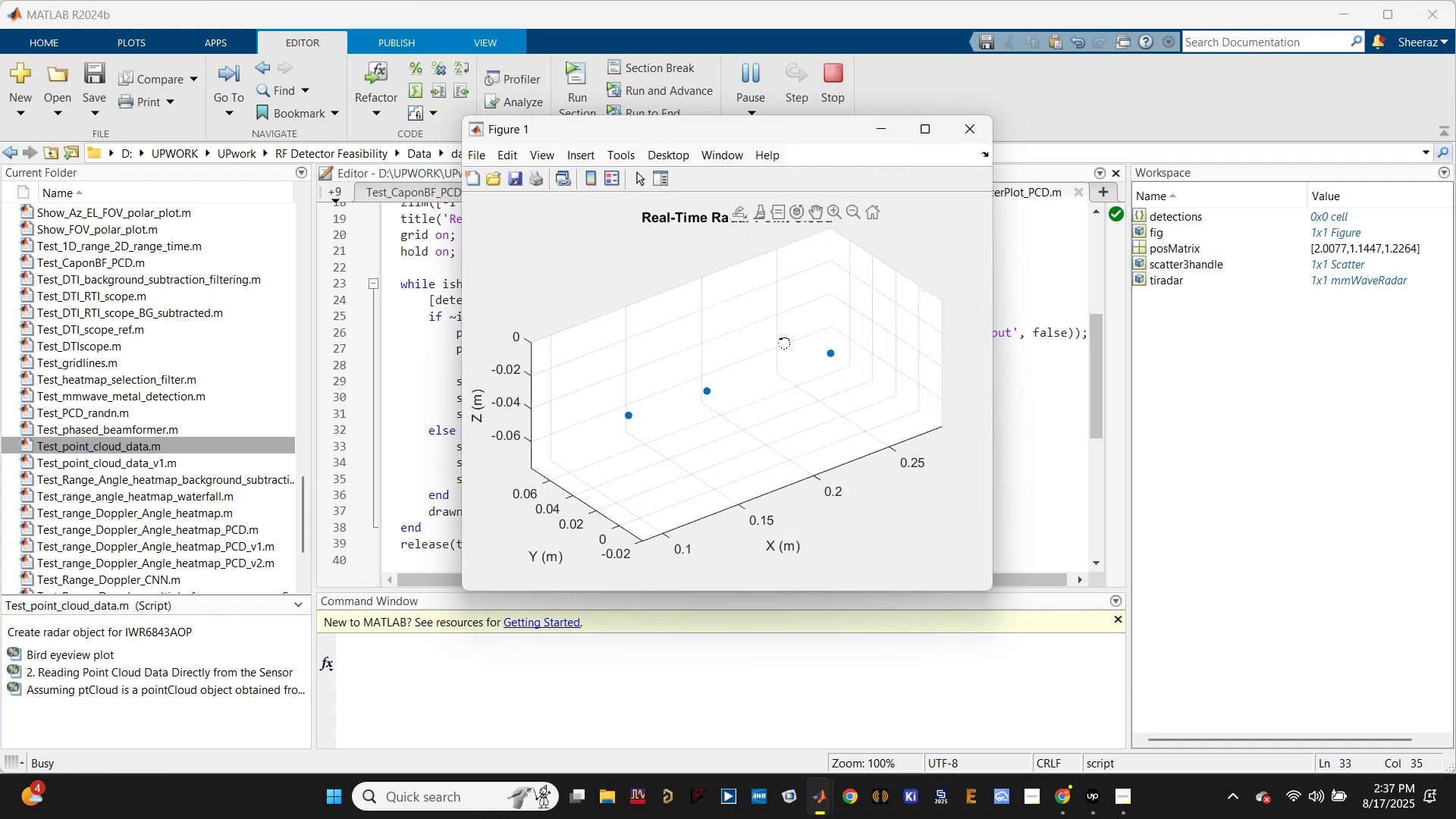 
wait(14.9)
 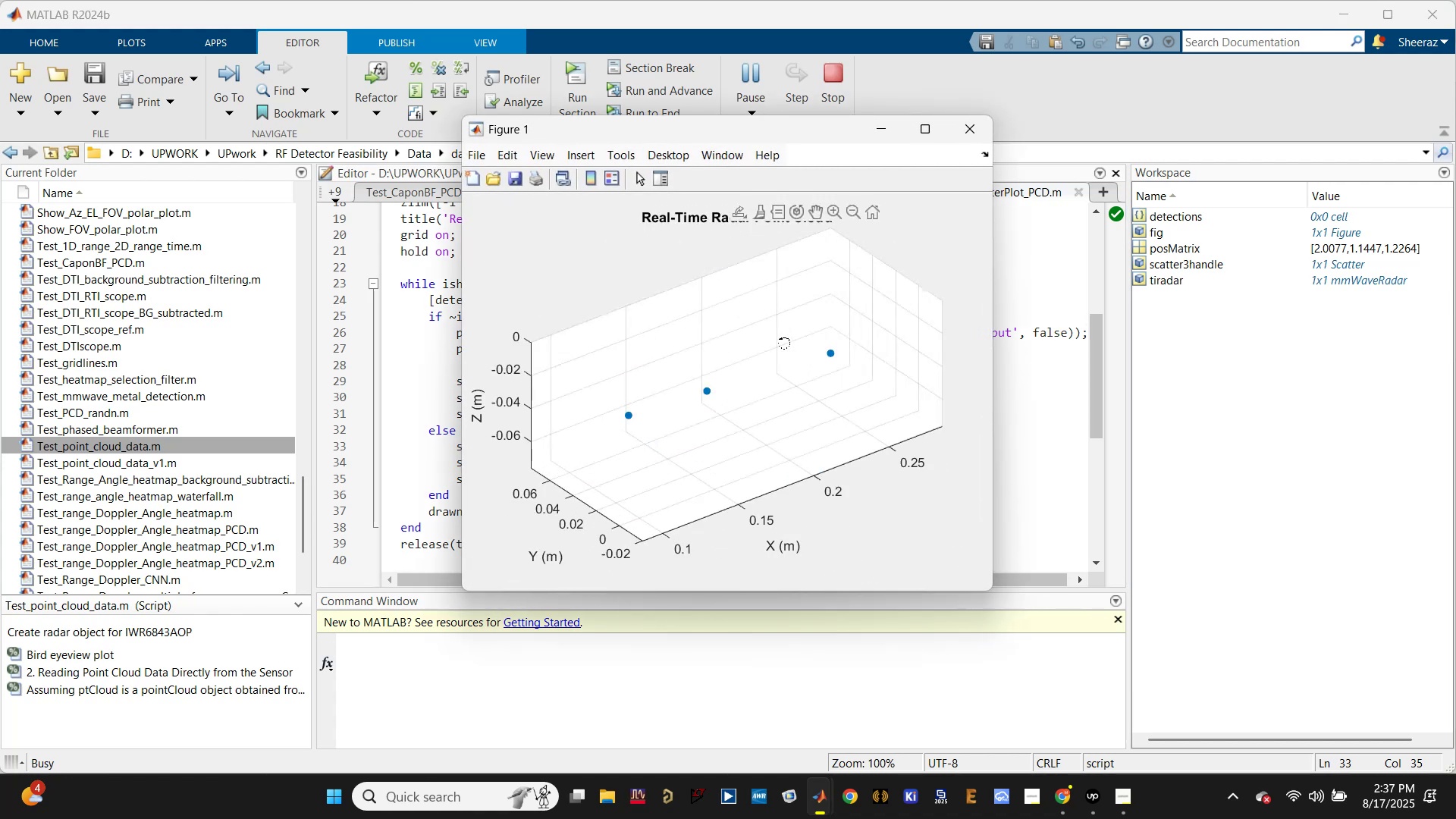 
left_click([958, 129])
 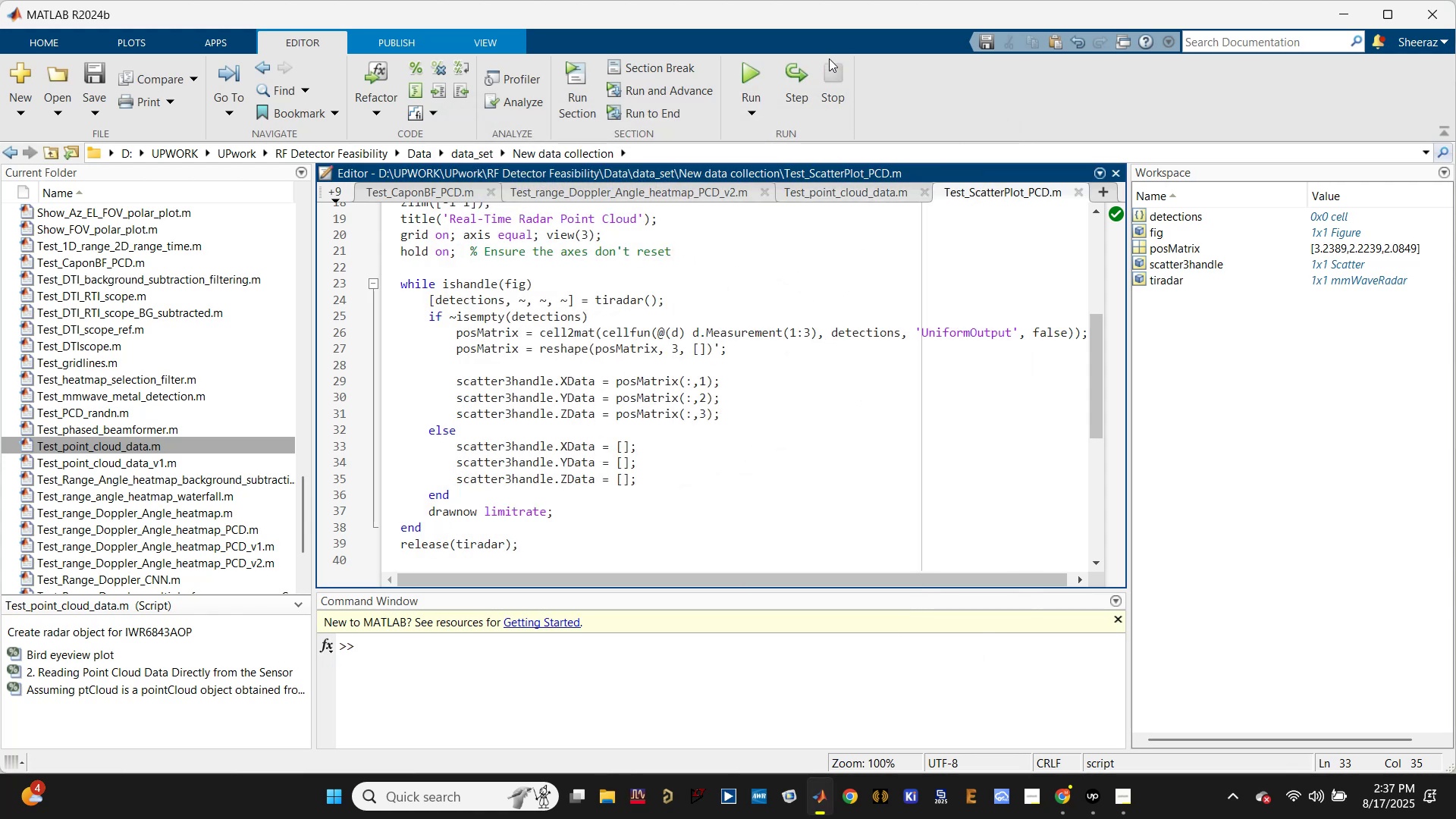 
left_click([802, 235])
 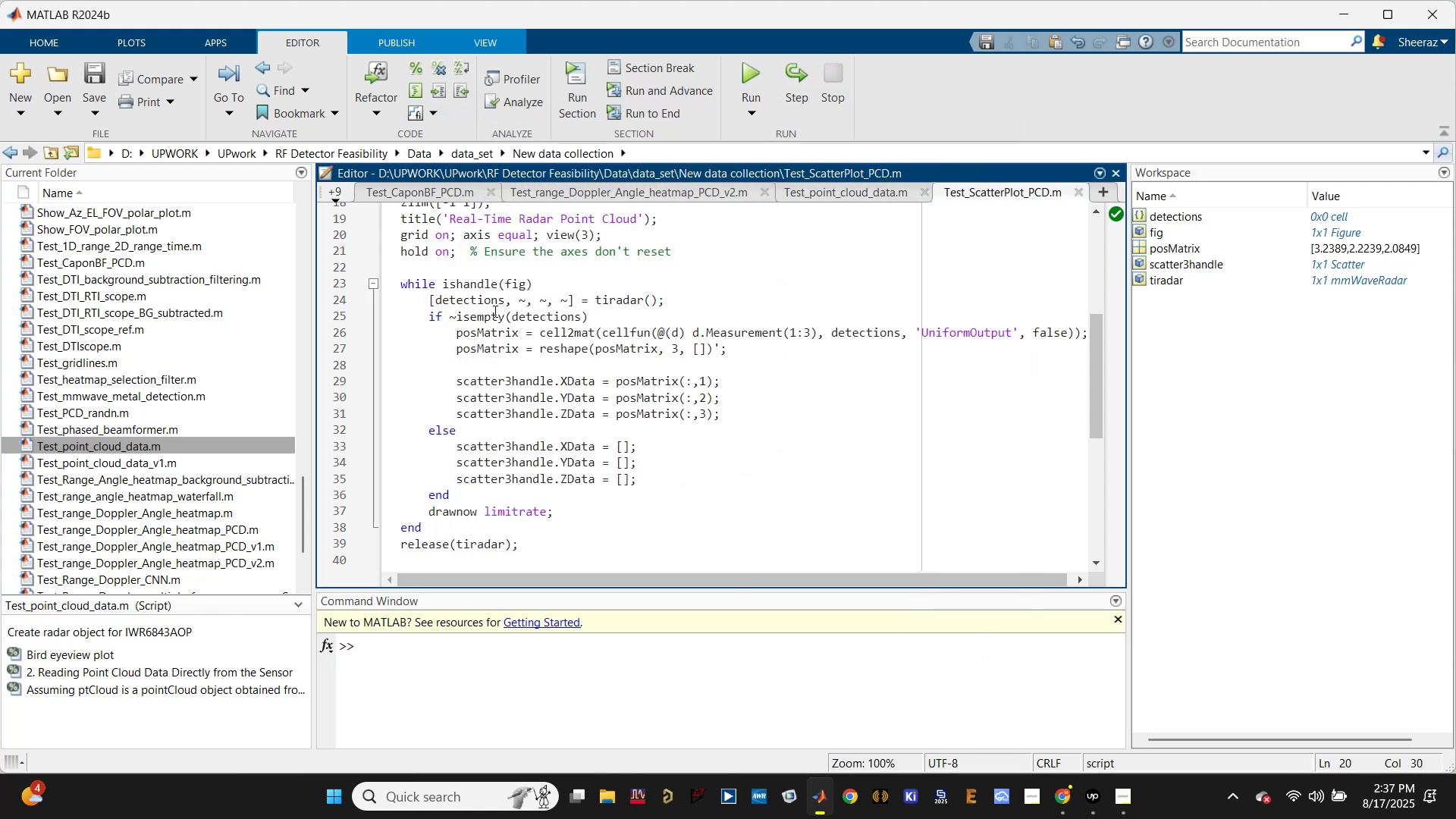 
scroll: coordinate [480, 287], scroll_direction: up, amount: 1.0
 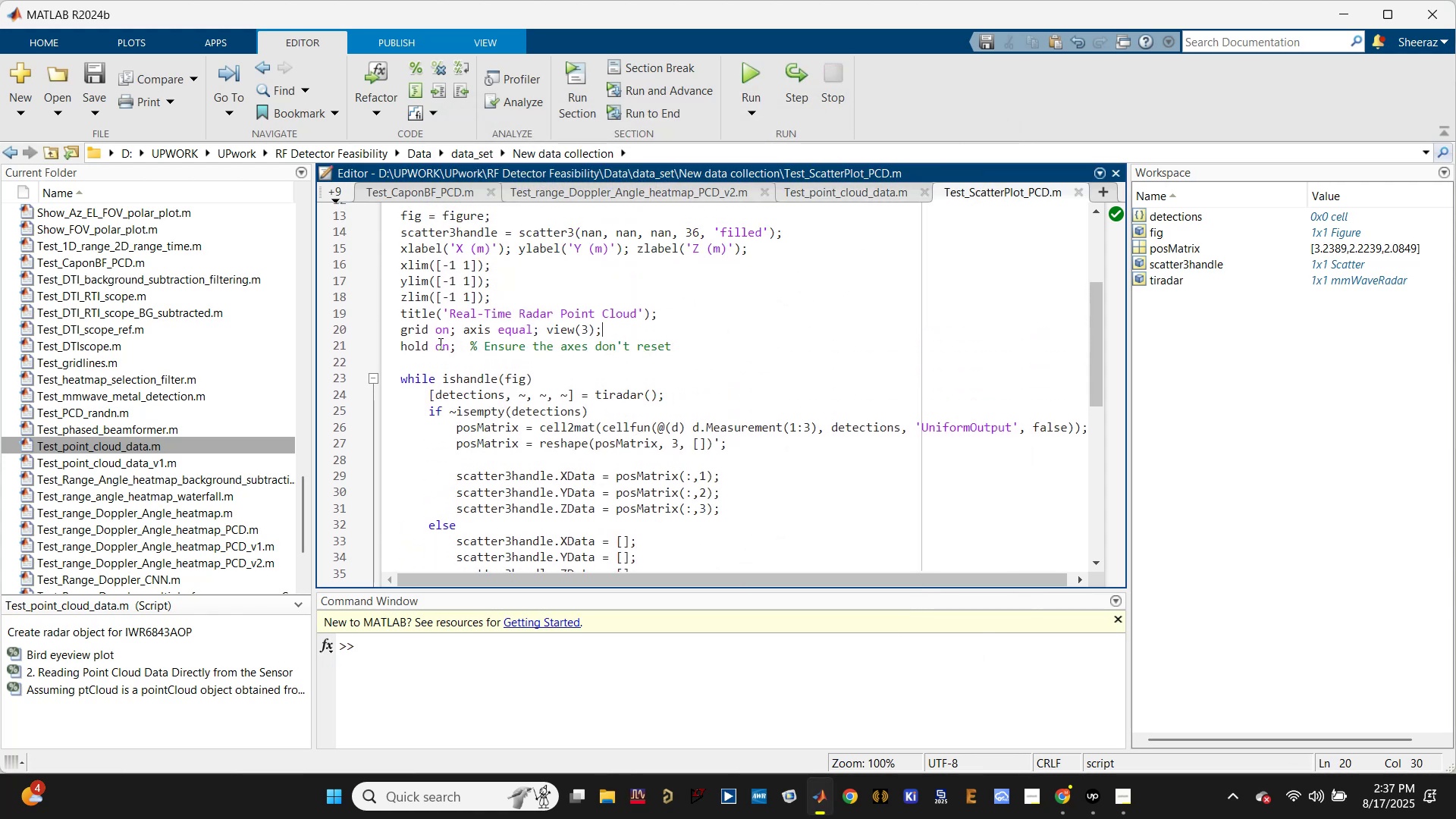 
left_click([435, 346])
 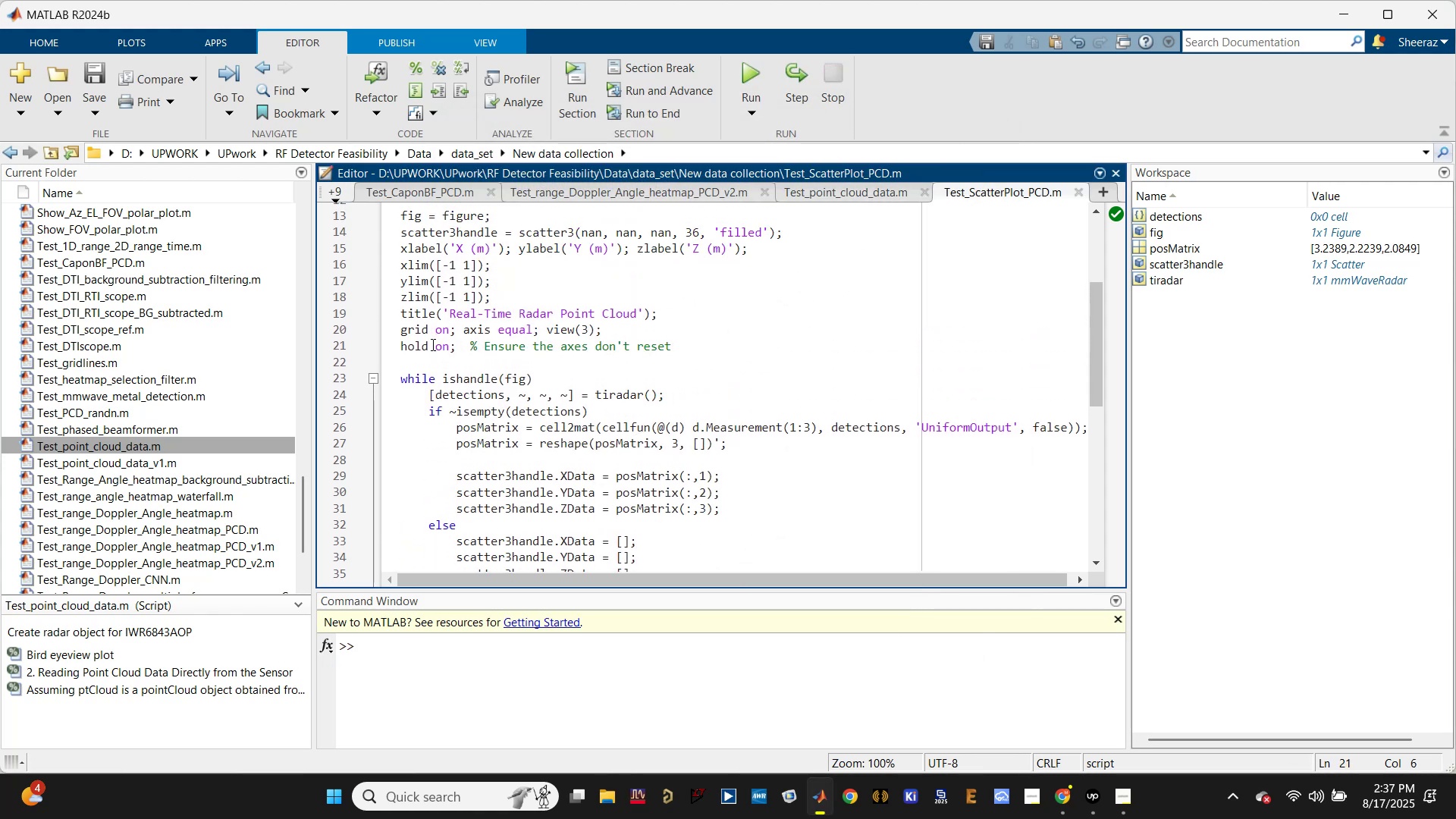 
double_click([431, 345])
 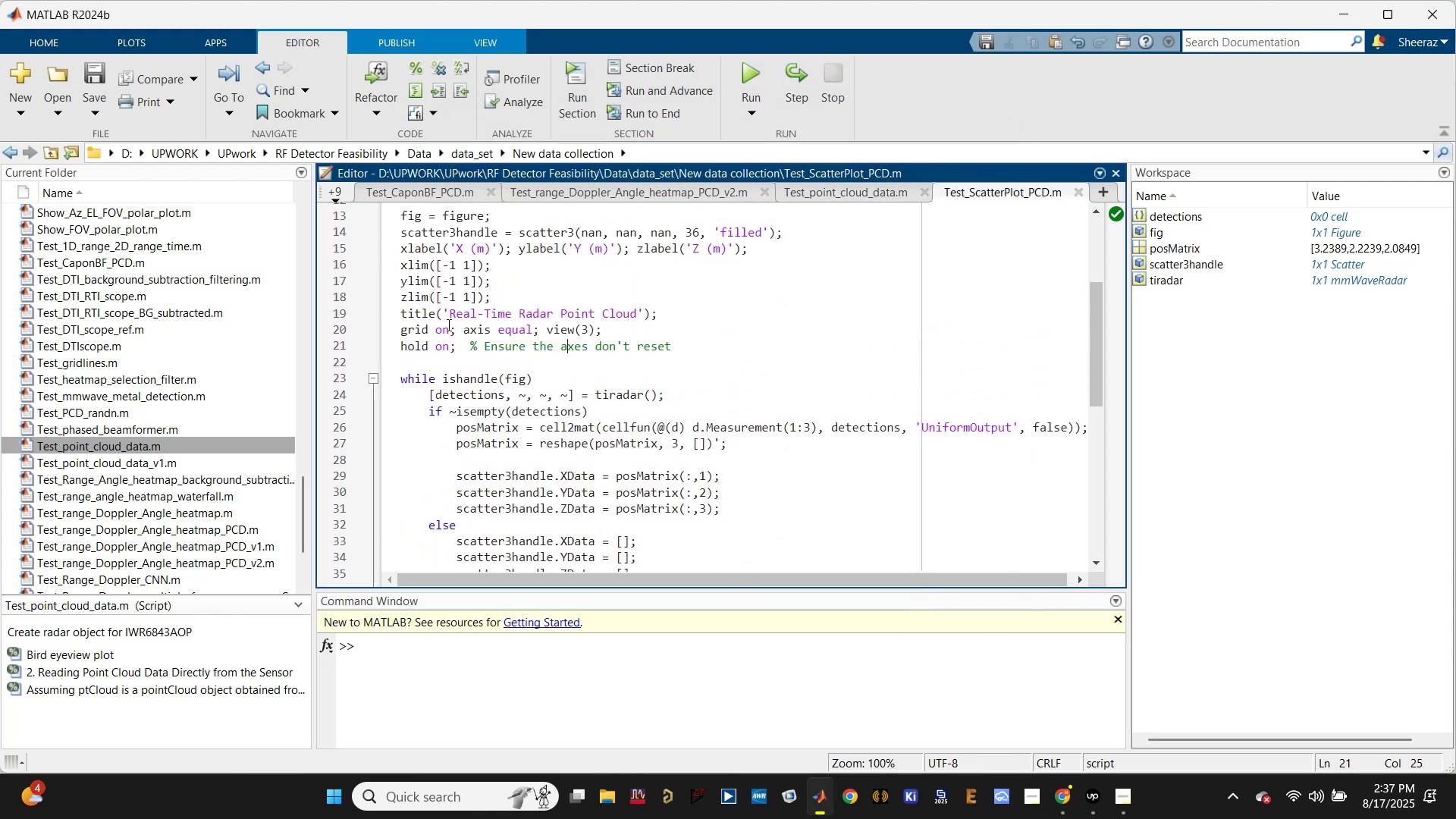 
left_click([430, 298])
 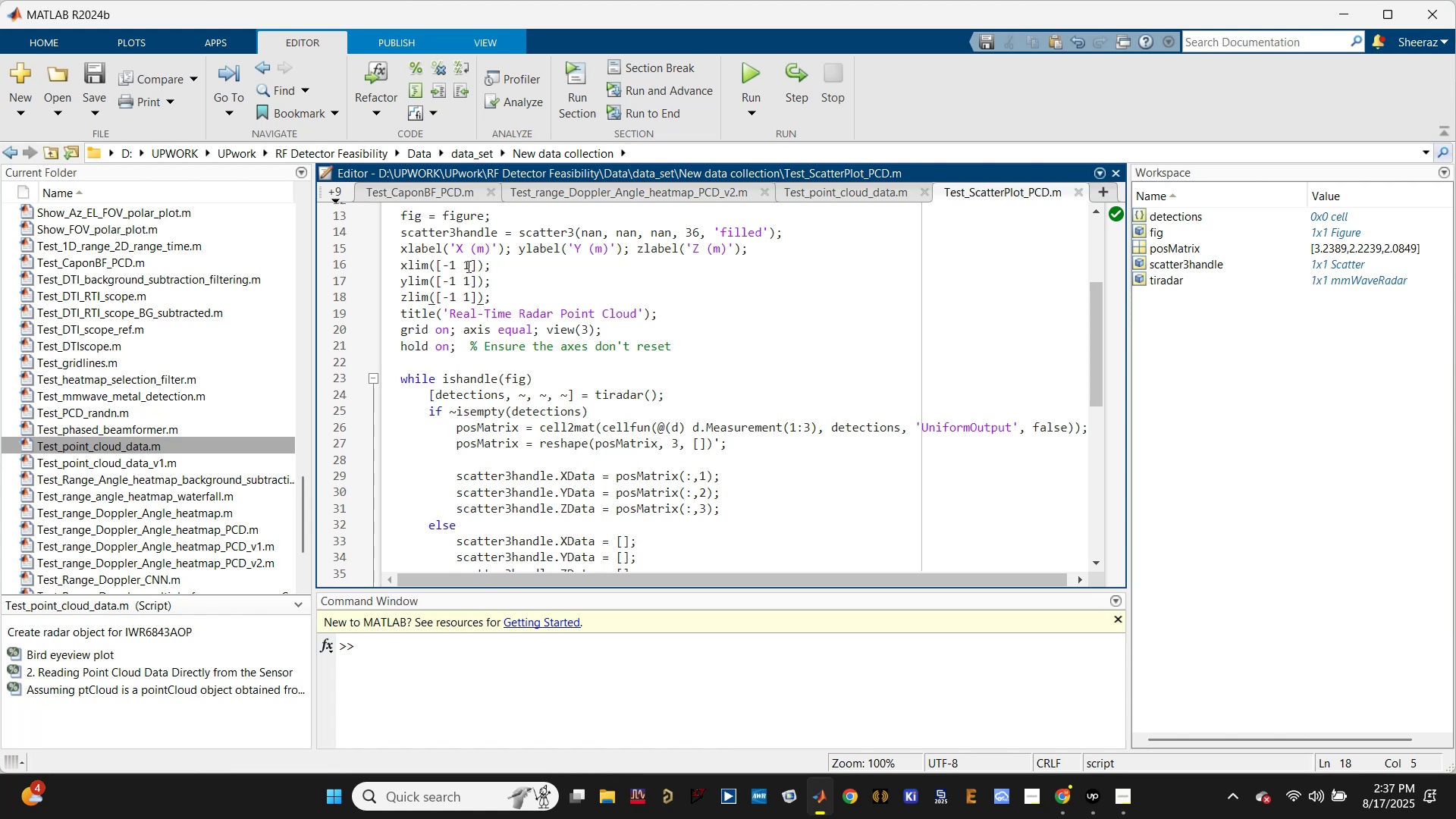 
left_click_drag(start_coordinate=[457, 263], to_coordinate=[451, 264])
 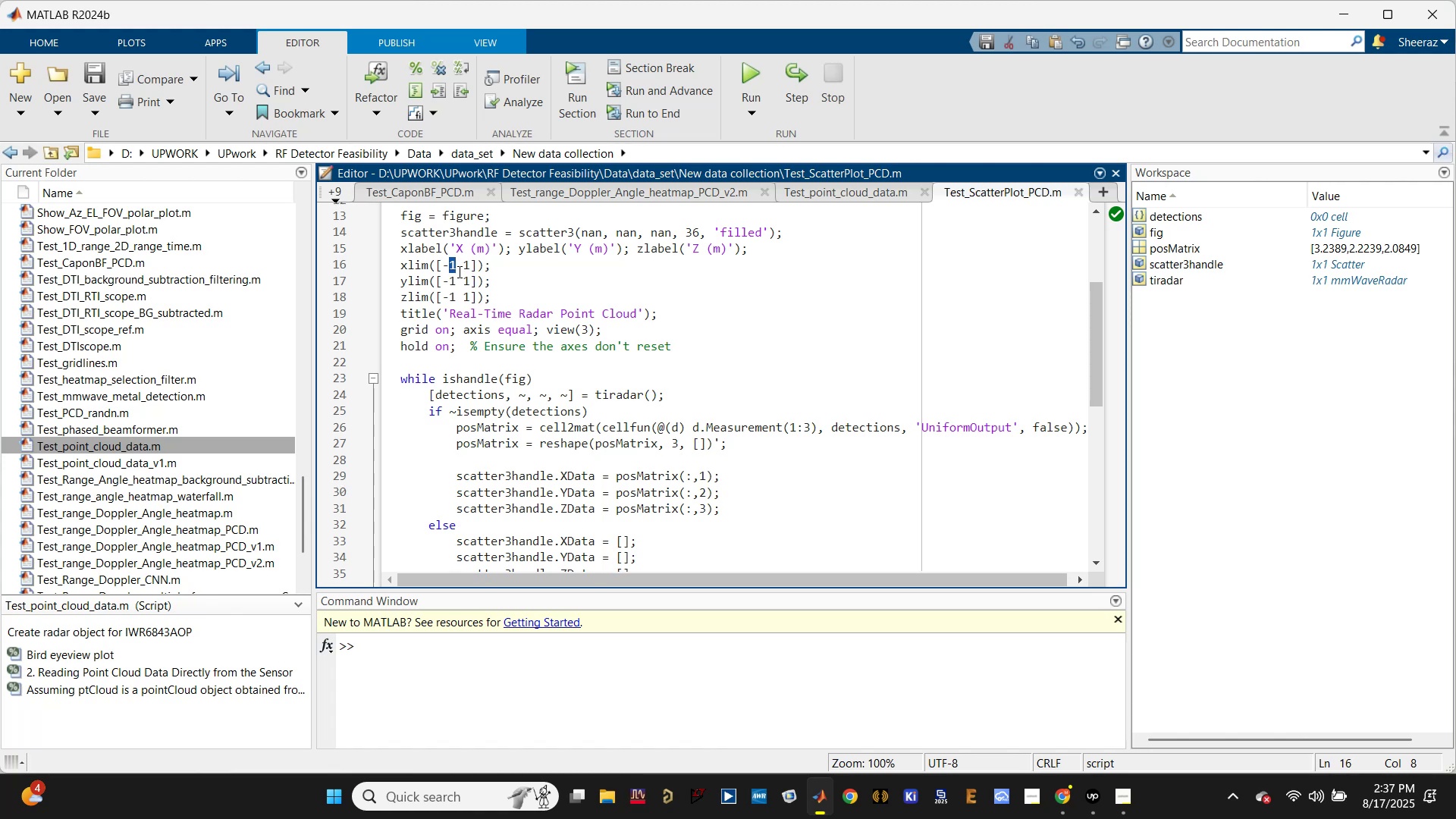 
type(55)
 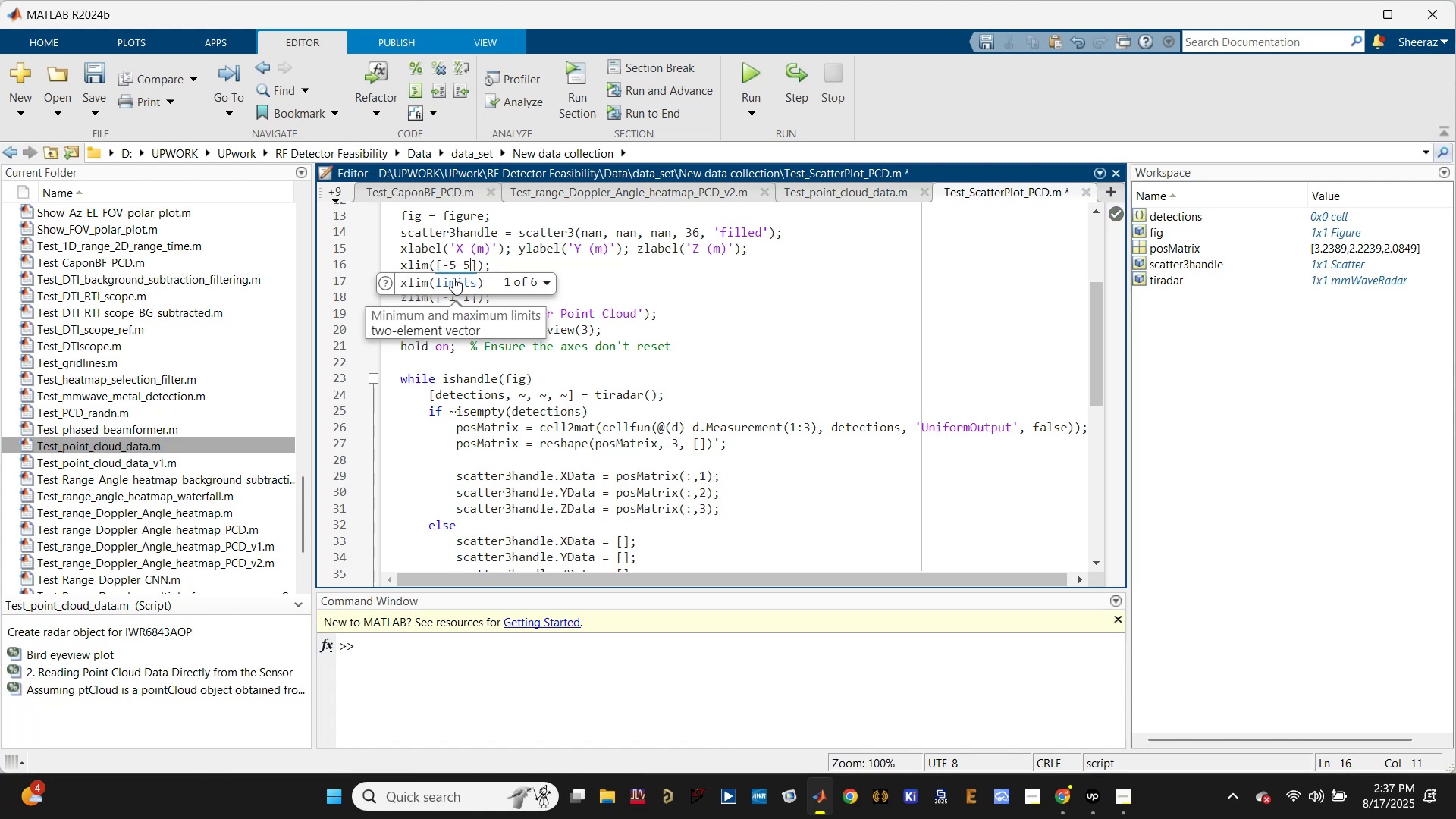 
left_click_drag(start_coordinate=[468, 267], to_coordinate=[464, 263])
 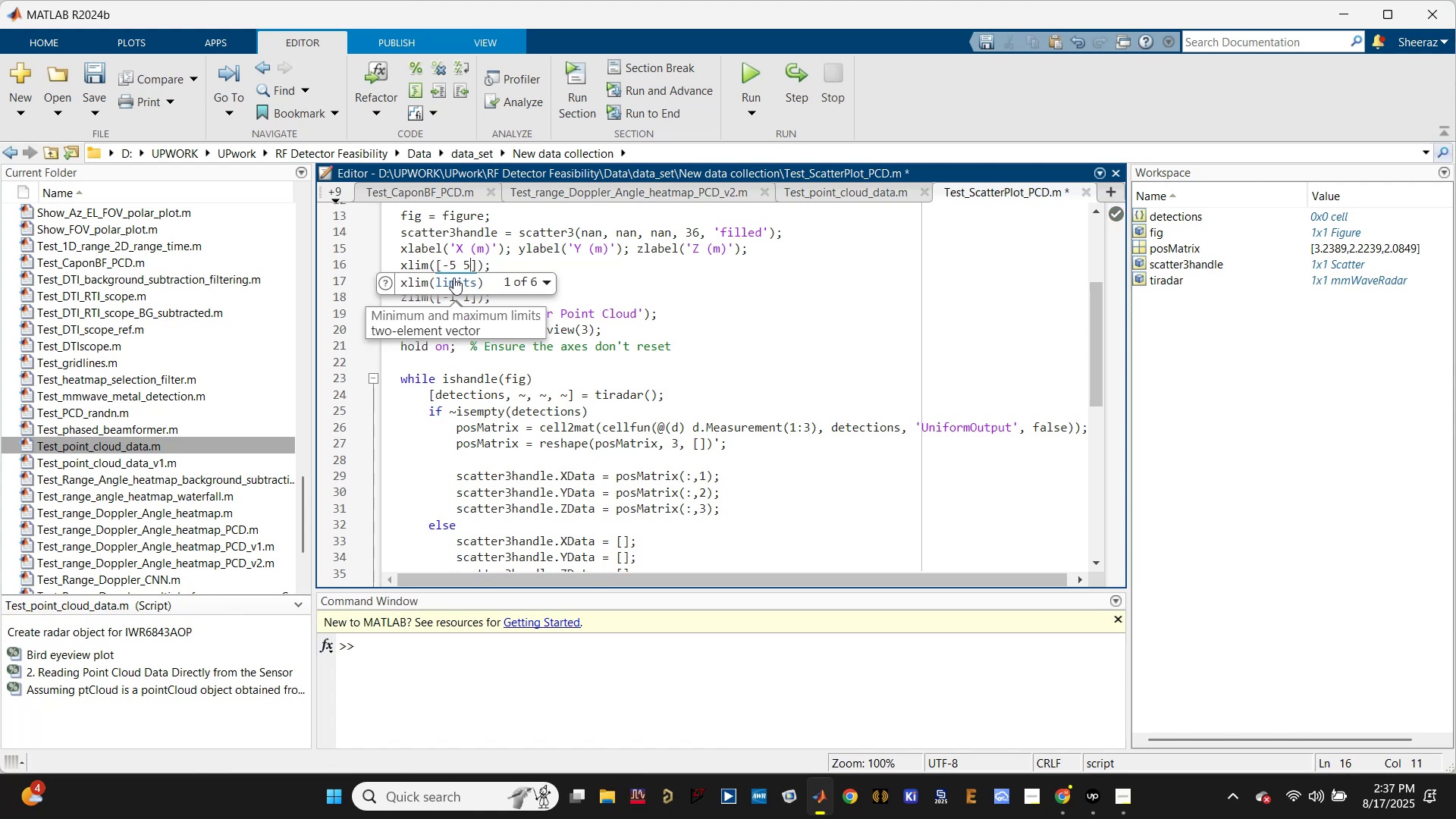 
left_click([453, 278])
 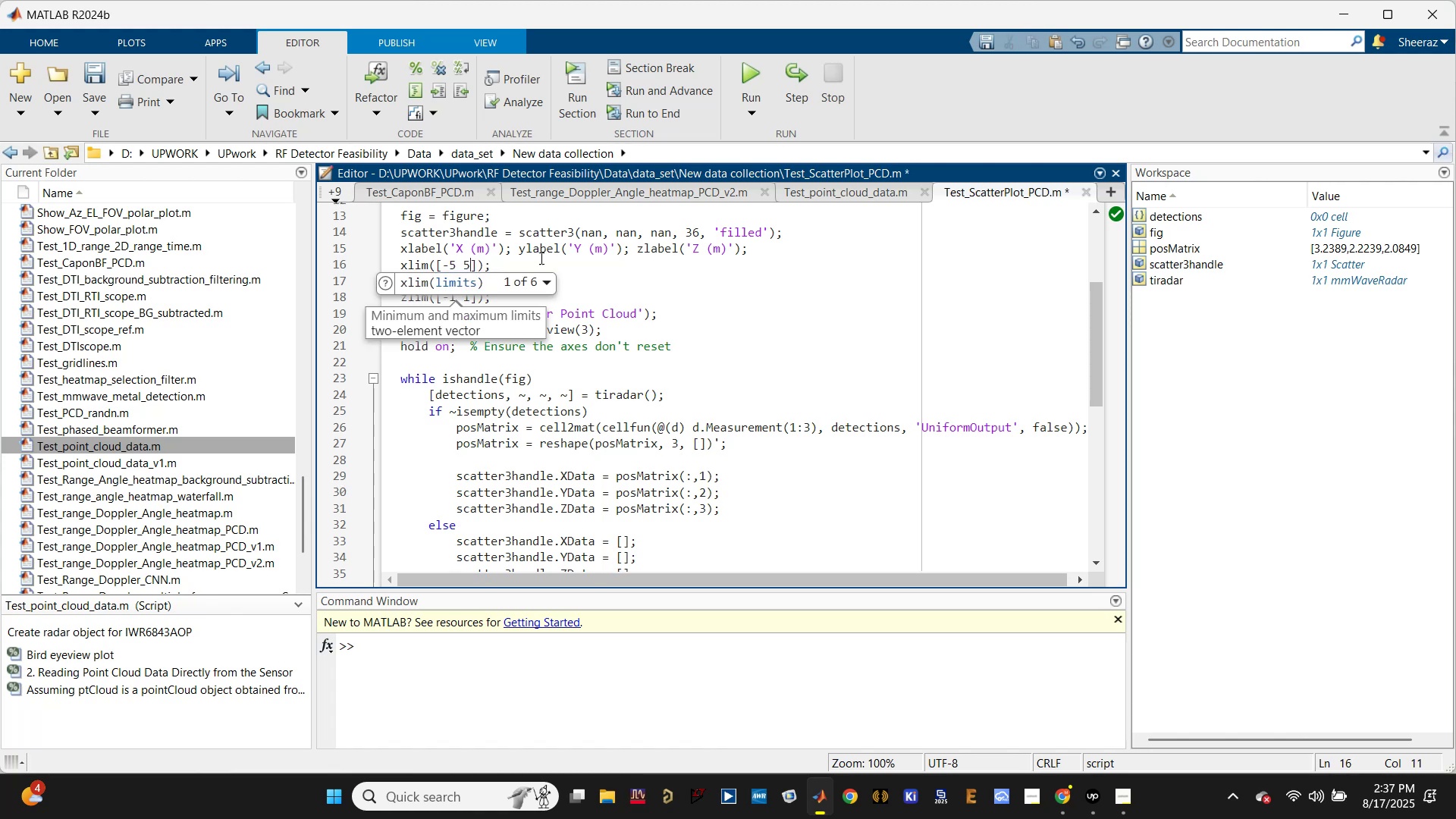 
left_click([535, 260])
 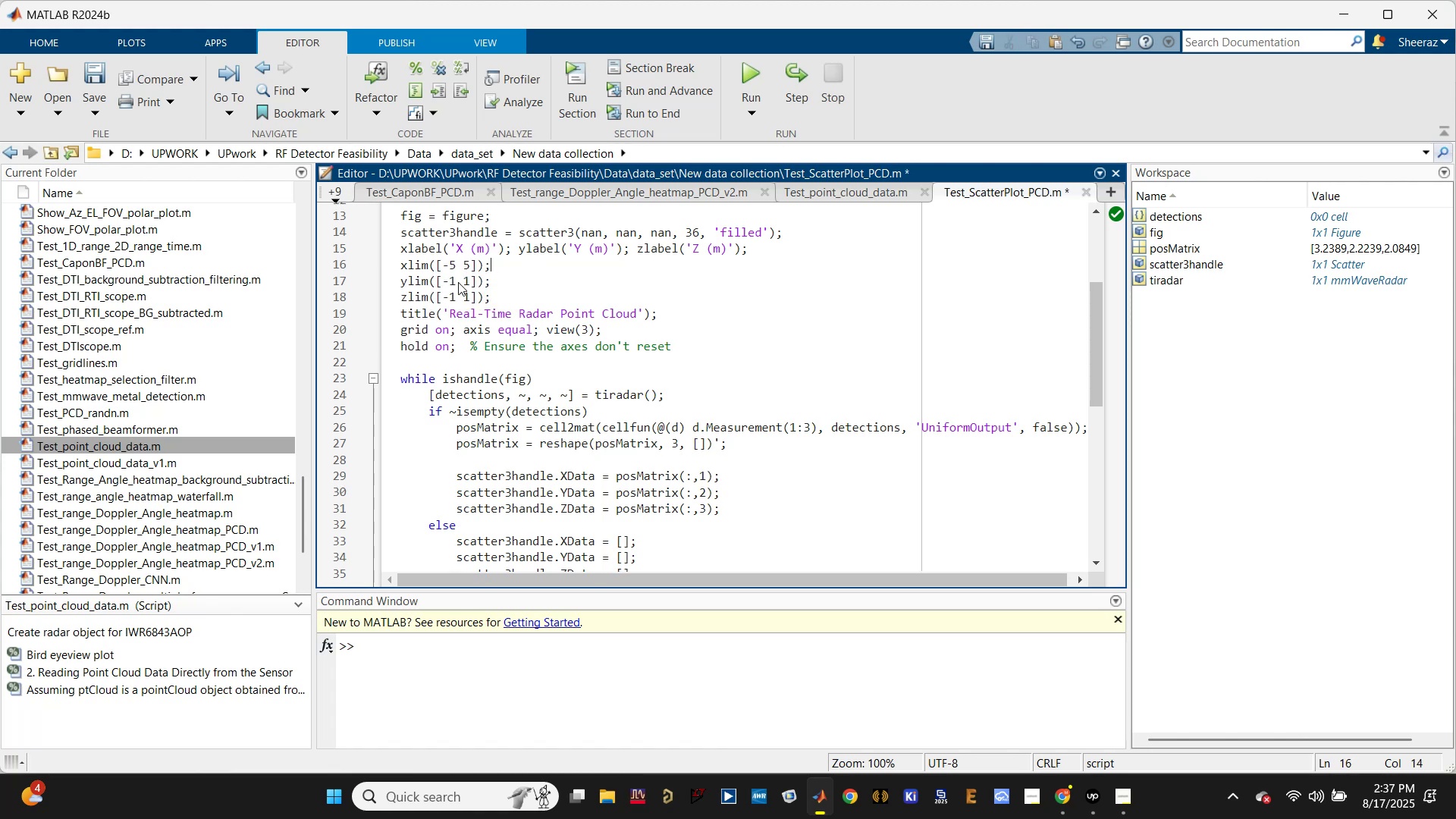 
left_click_drag(start_coordinate=[457, 279], to_coordinate=[453, 278])
 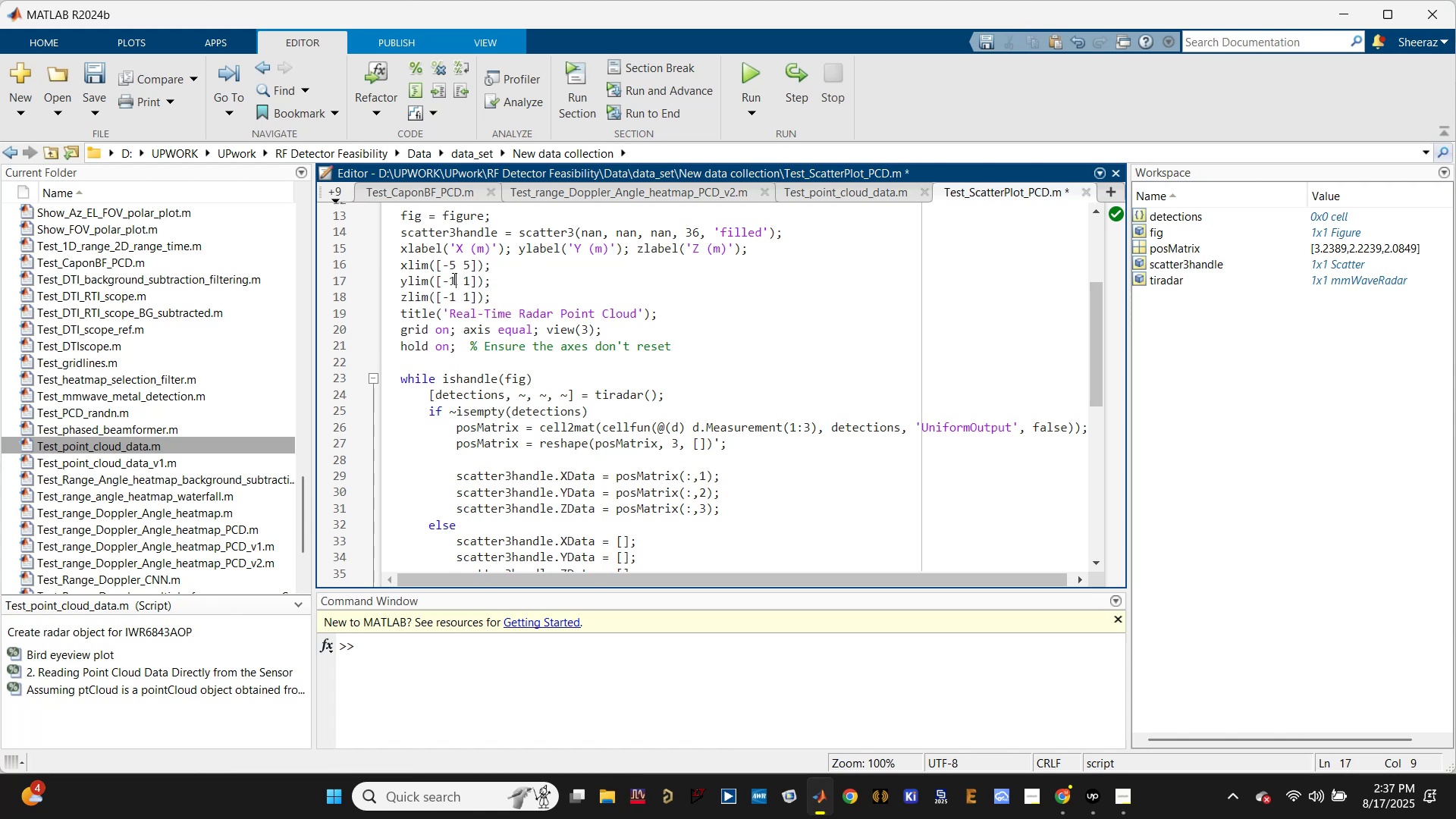 
key(5)
 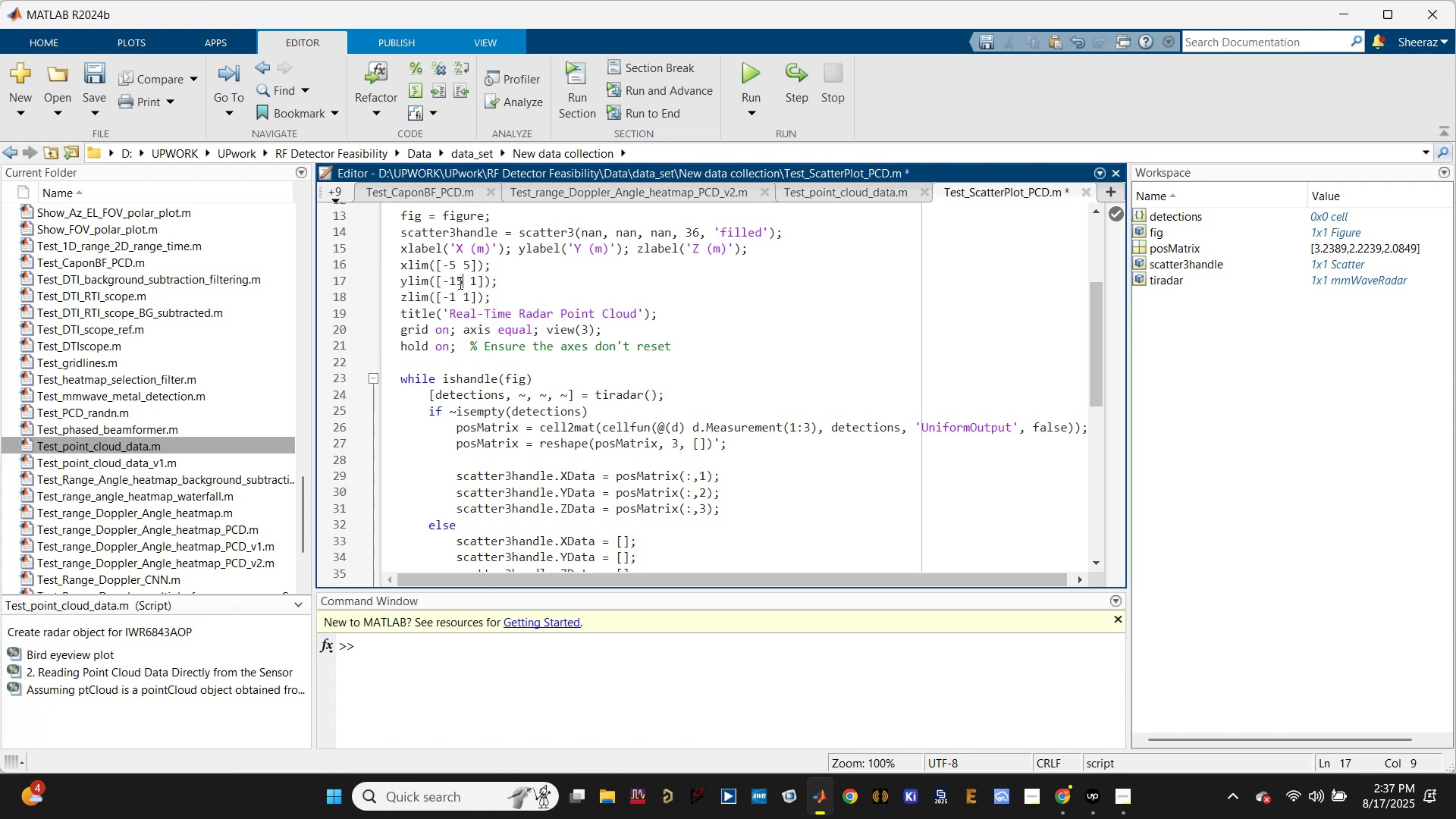 
left_click_drag(start_coordinate=[459, 284], to_coordinate=[452, 284])
 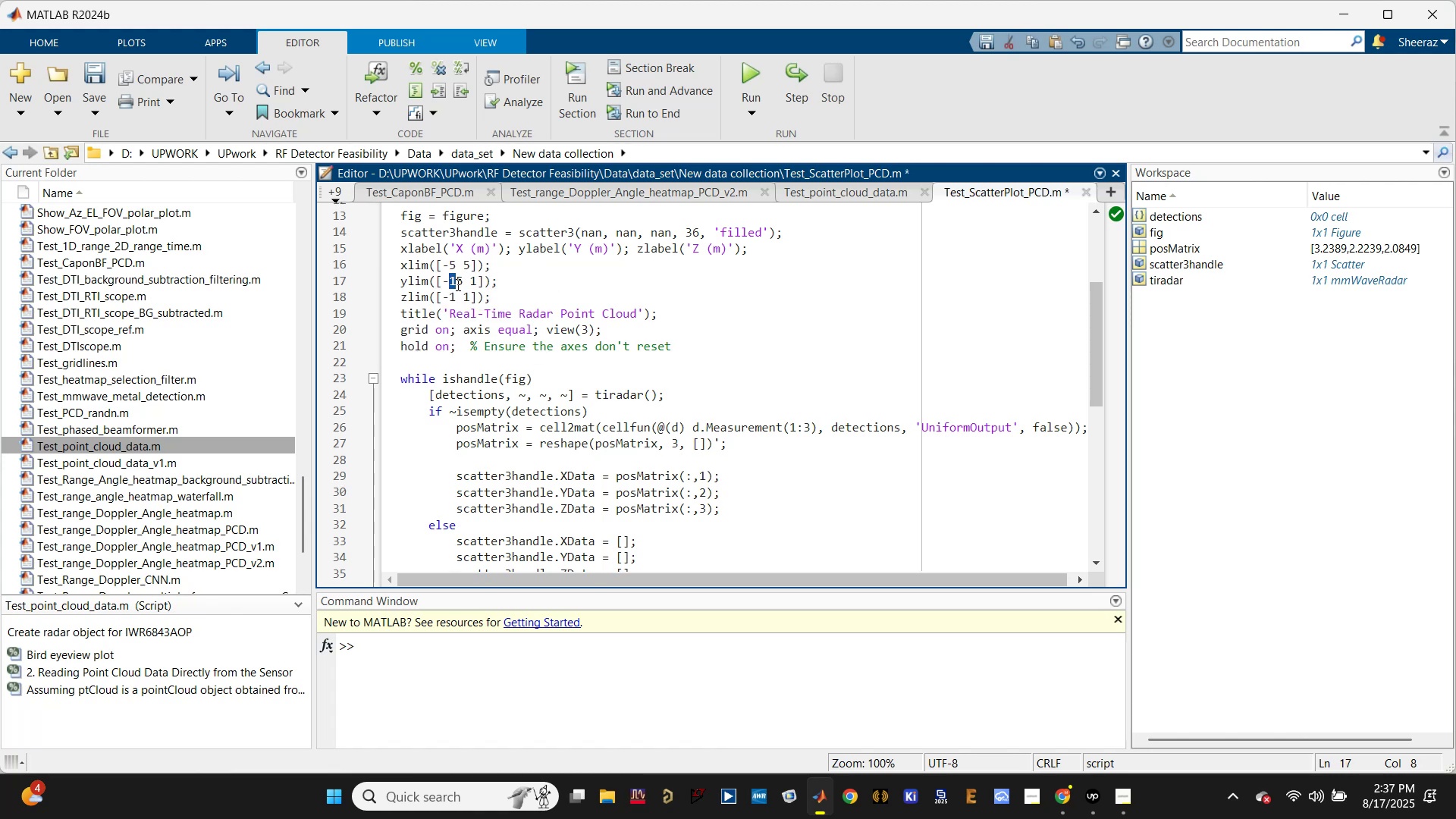 
key(Backspace)
 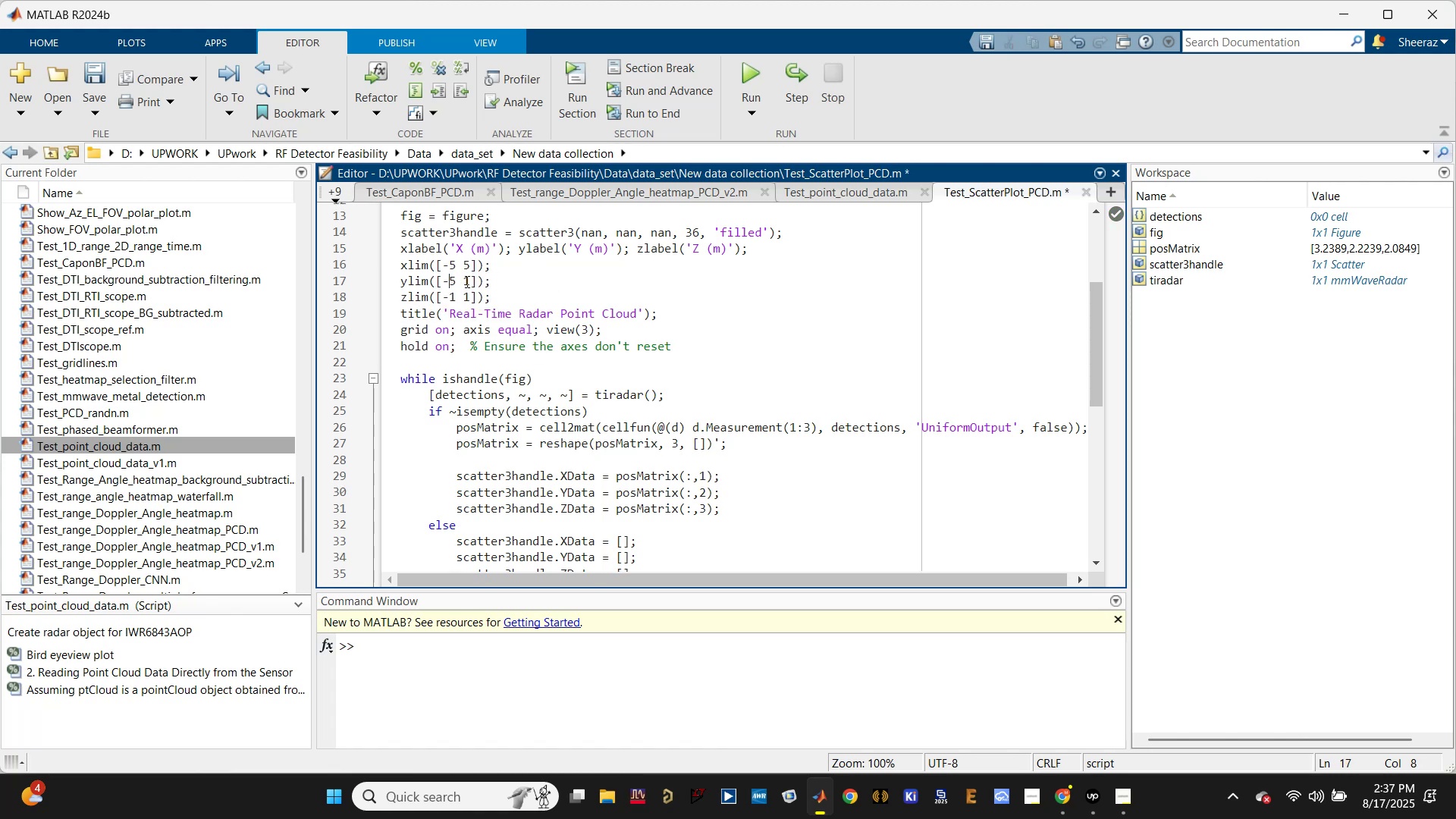 
left_click_drag(start_coordinate=[467, 279], to_coordinate=[460, 283])
 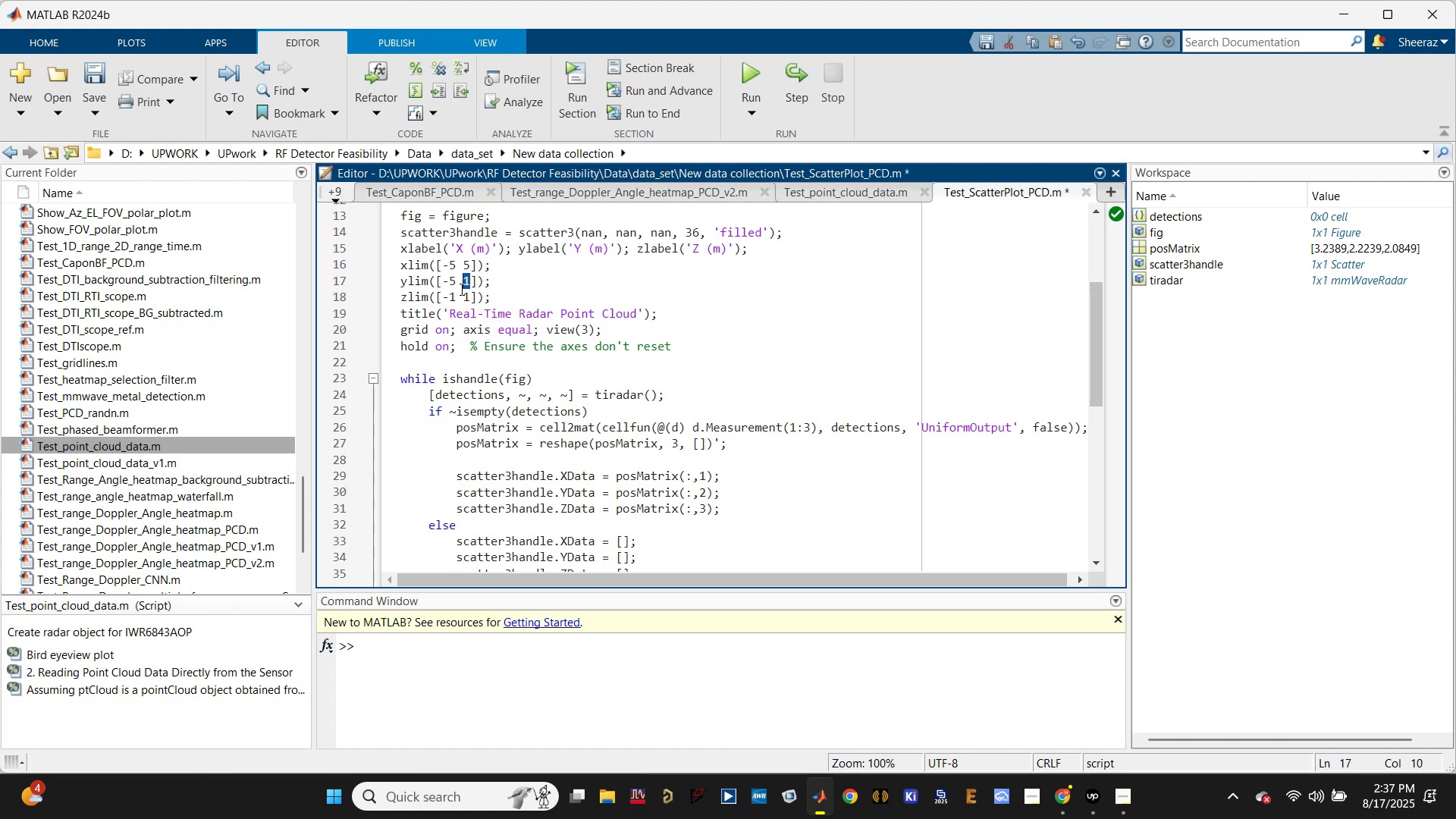 
key(5)
 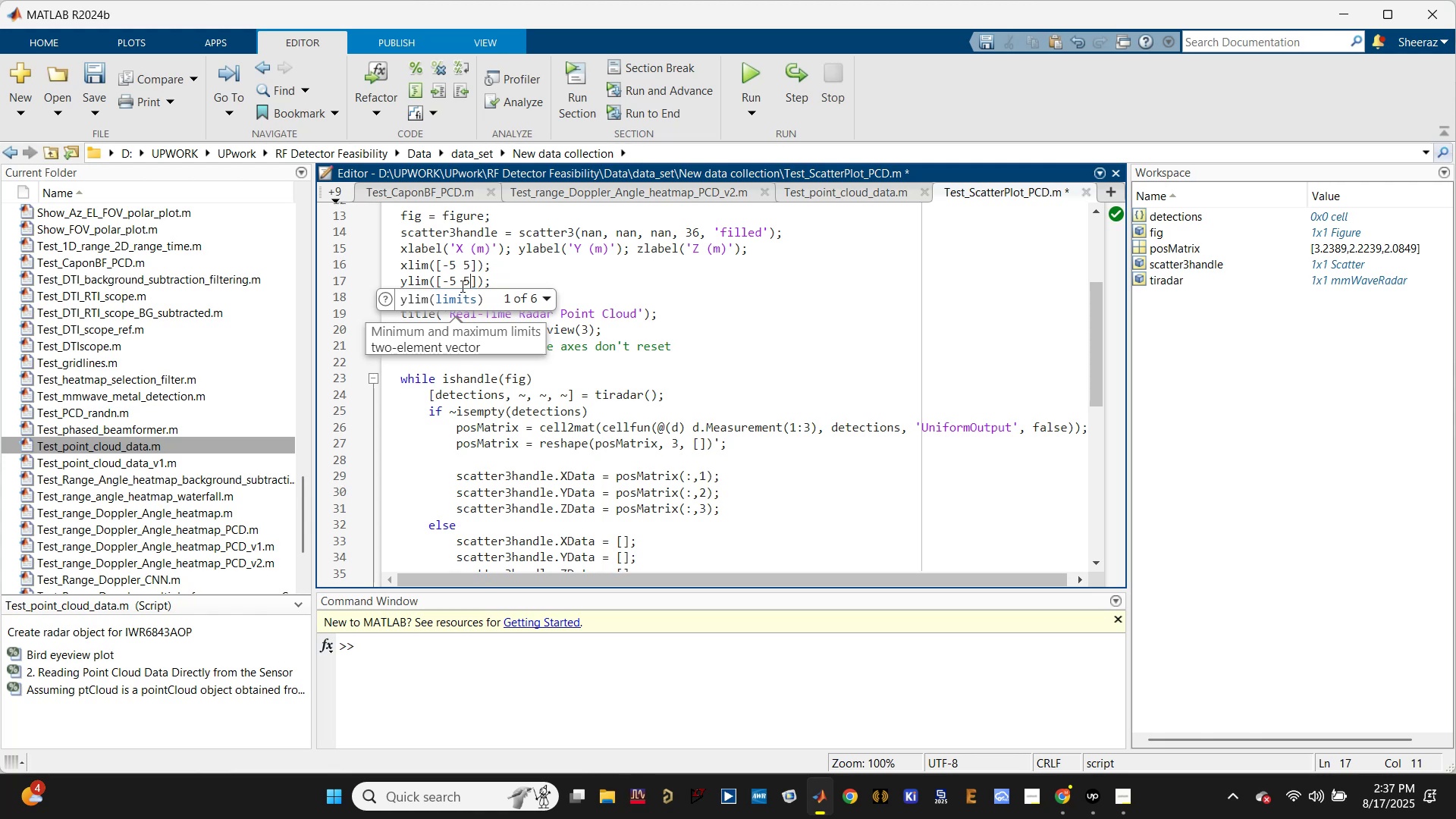 
left_click([462, 277])
 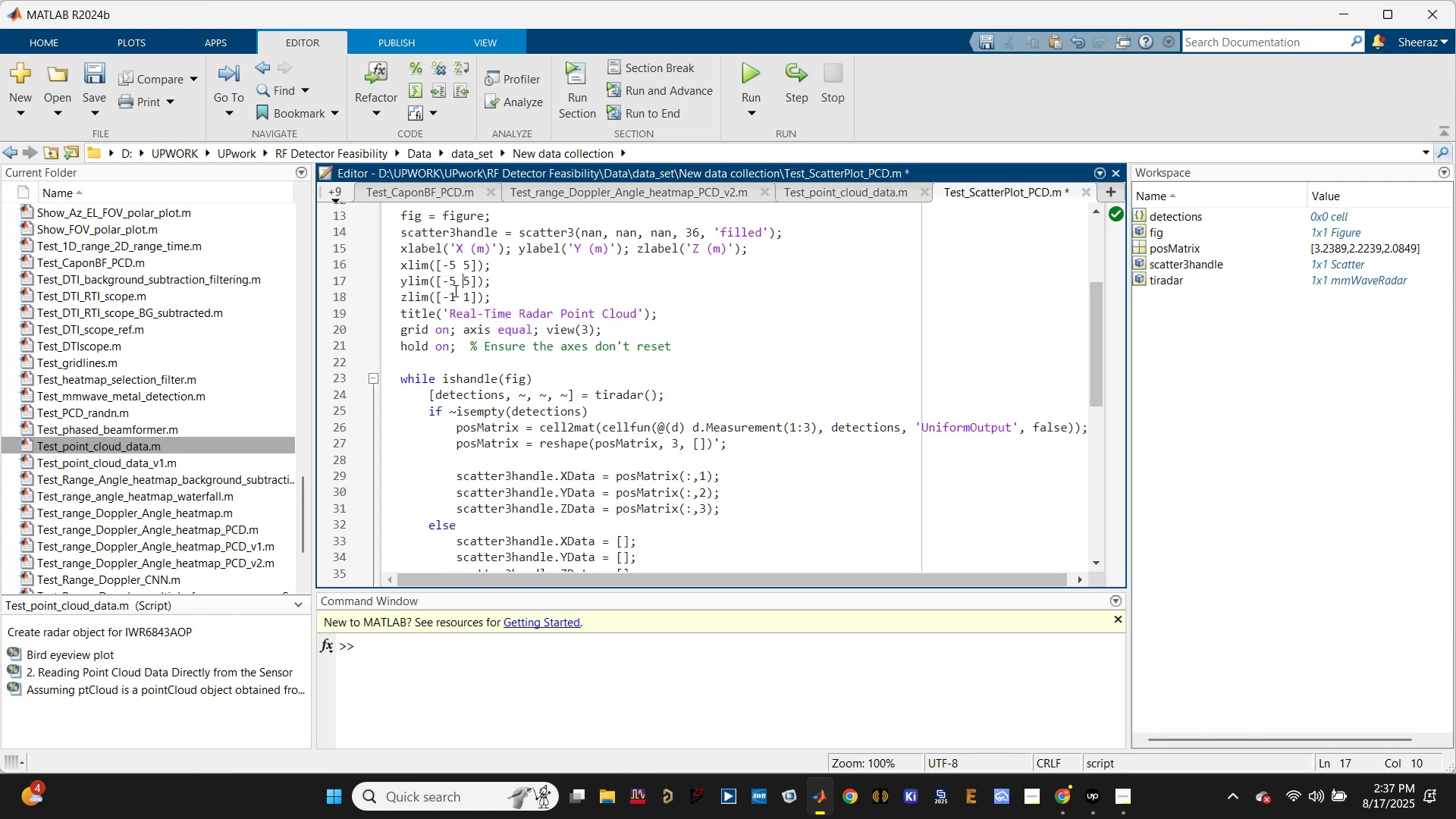 
left_click_drag(start_coordinate=[454, 293], to_coordinate=[450, 295])
 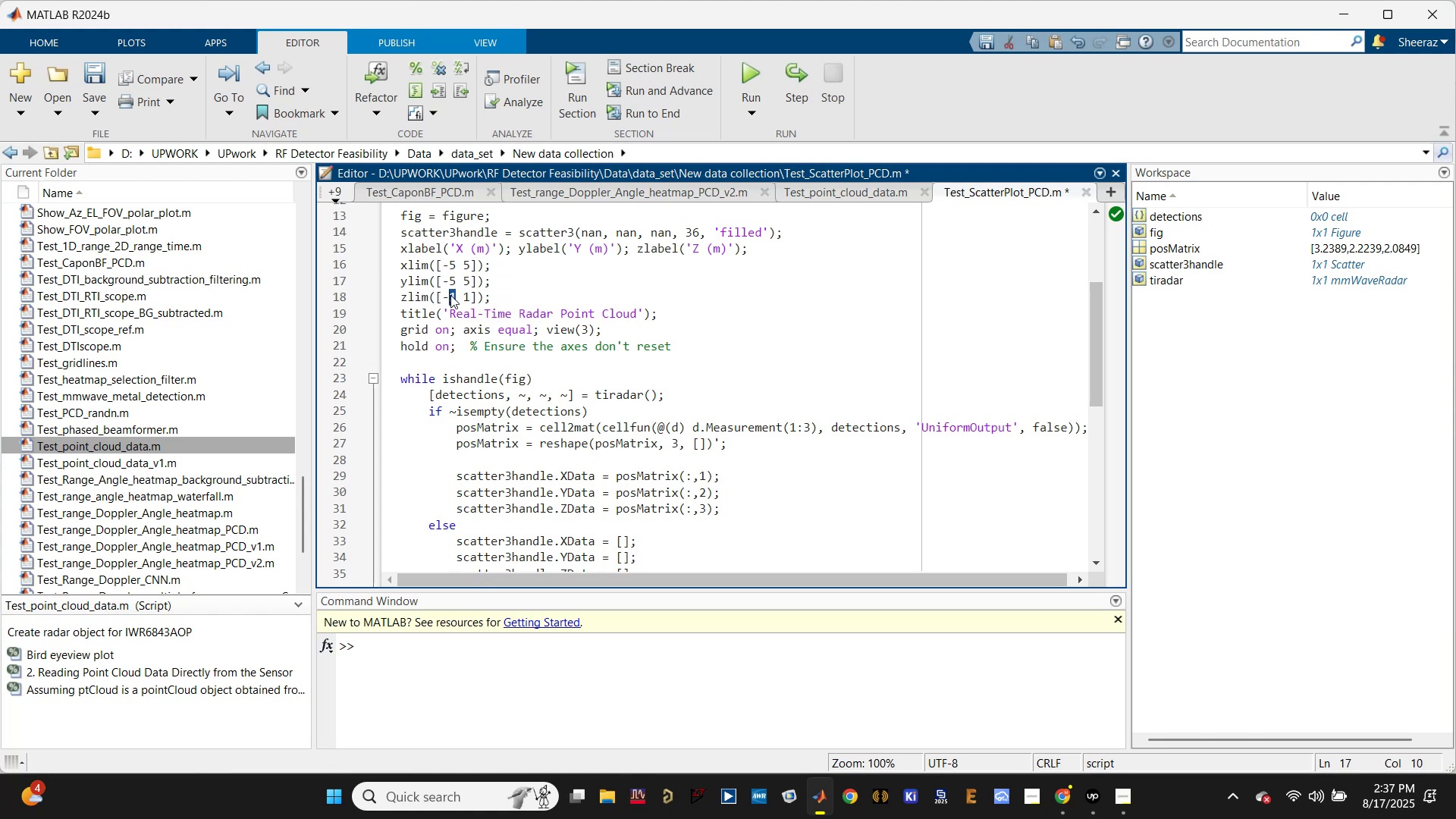 
type(55)
 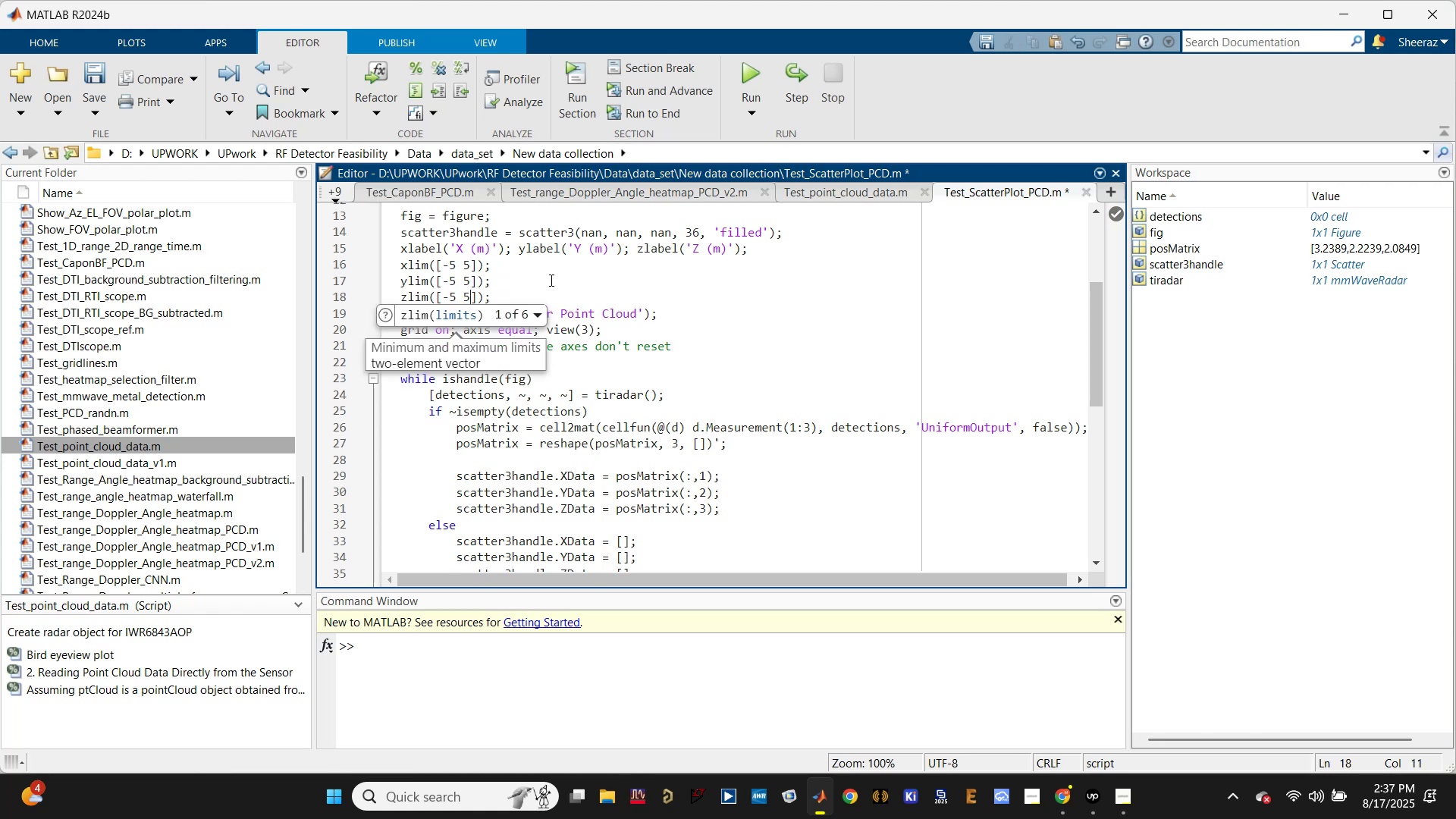 
left_click_drag(start_coordinate=[466, 296], to_coordinate=[469, 296])
 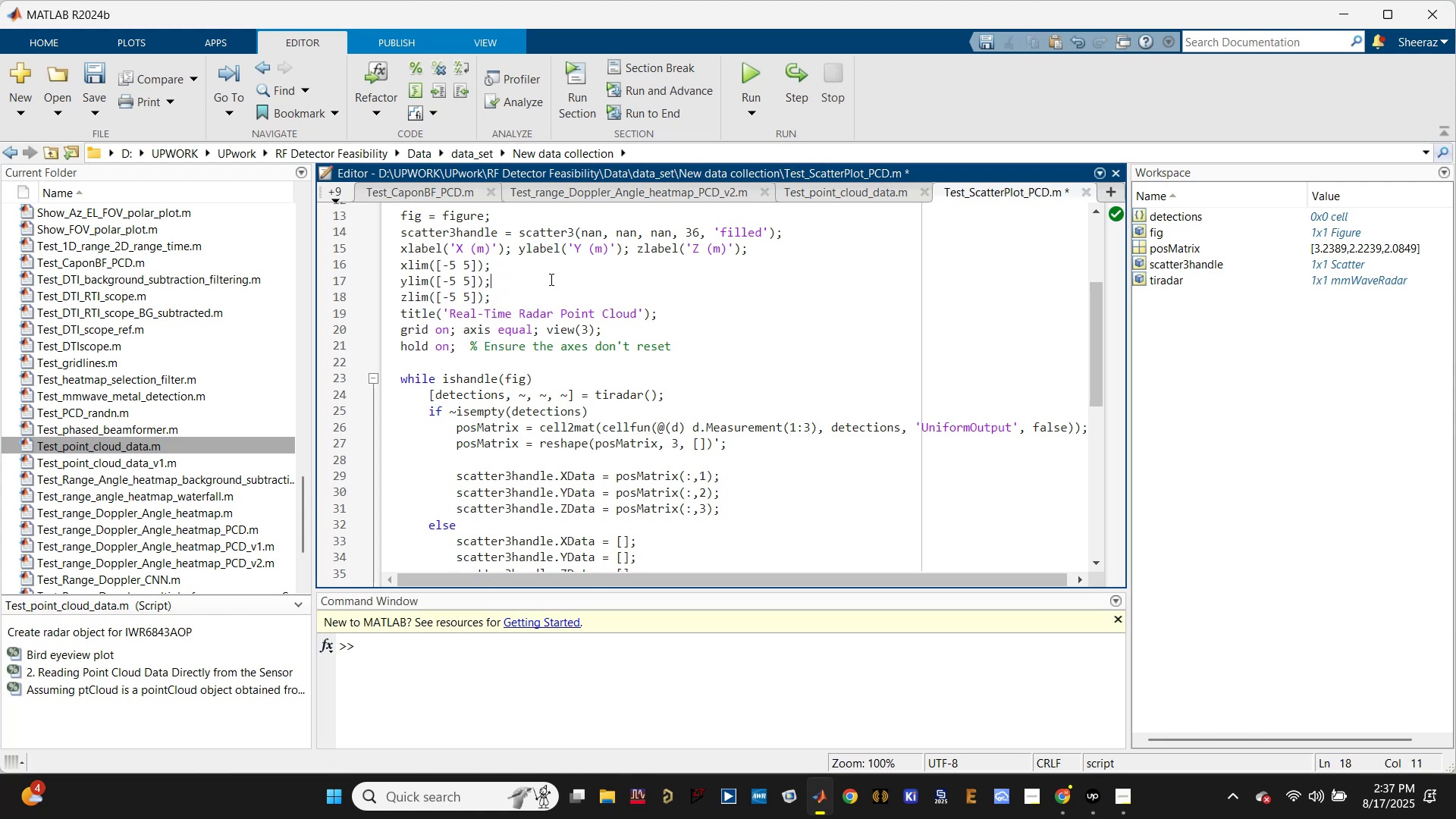 
key(Control+S)
 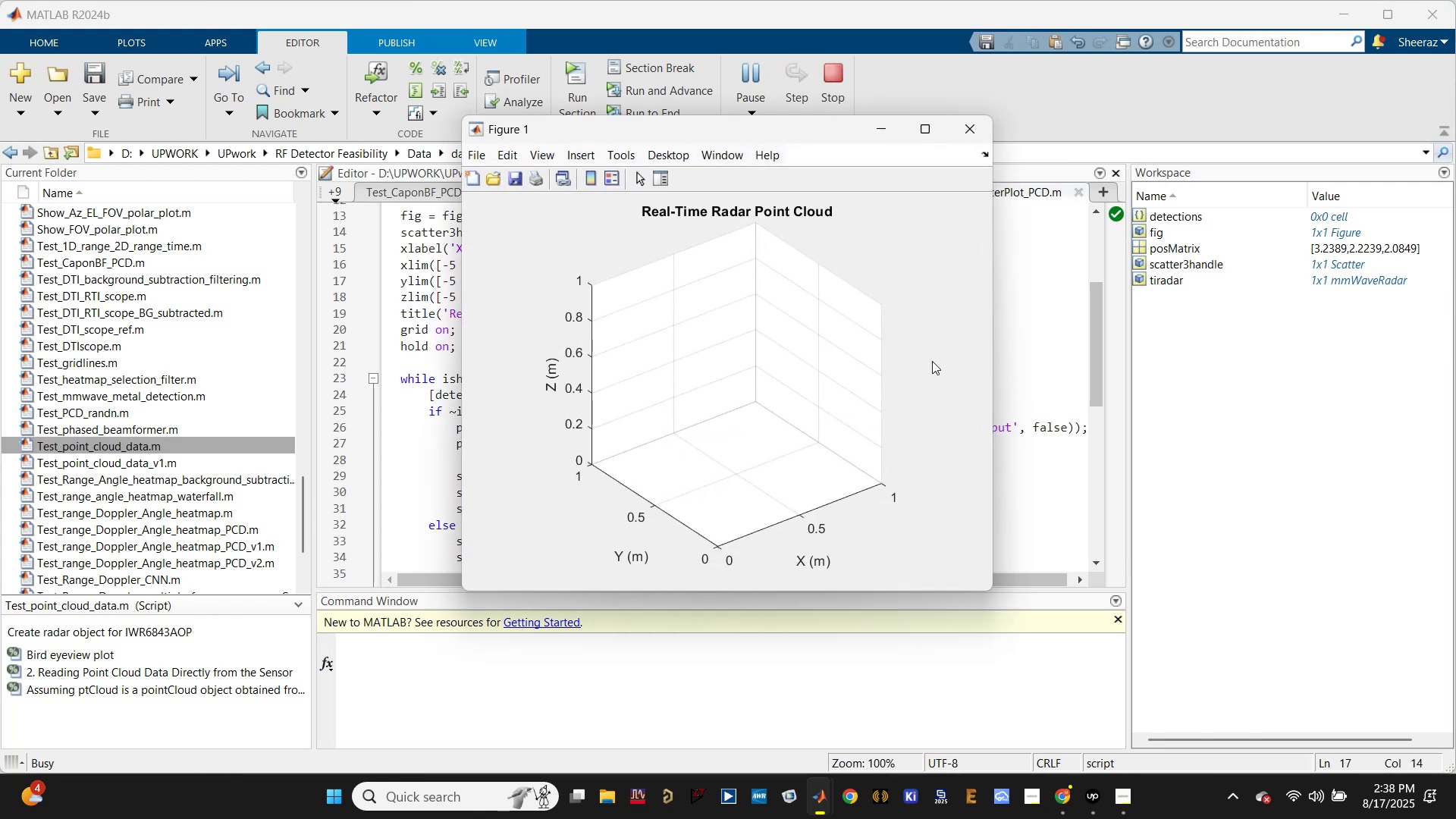 
wait(5.85)
 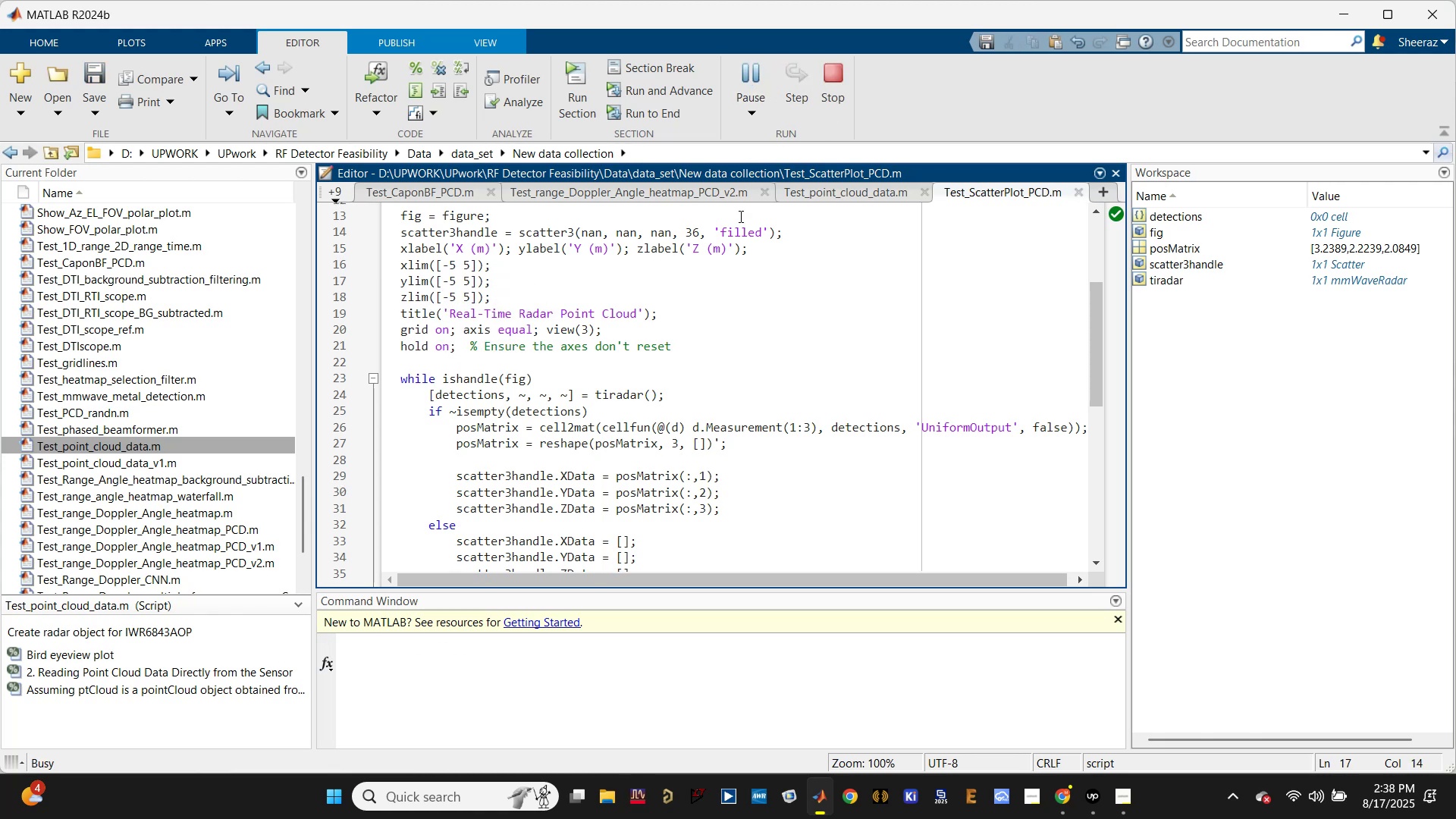 
left_click([968, 132])
 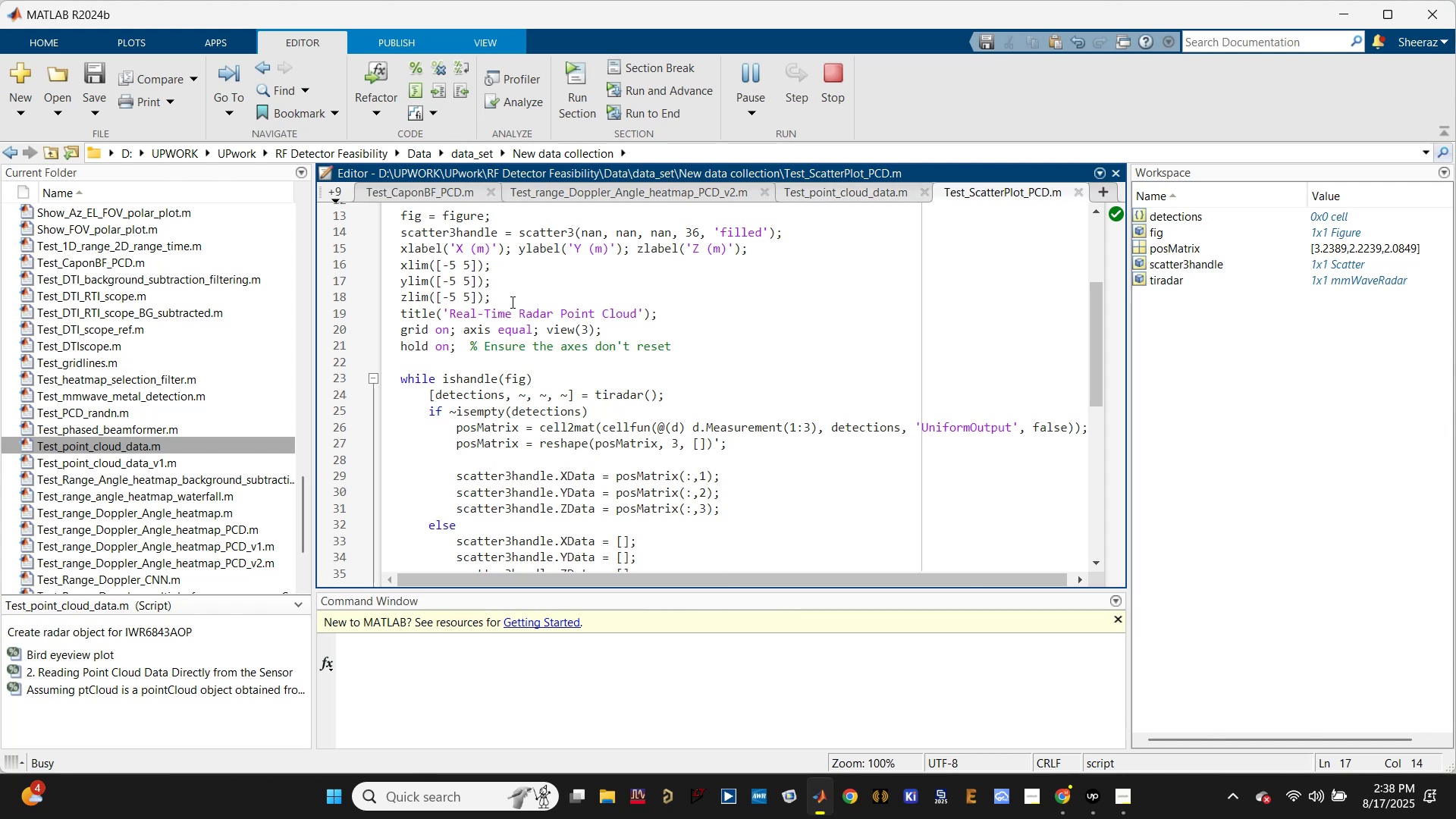 
left_click_drag(start_coordinate=[501, 297], to_coordinate=[378, 265])
 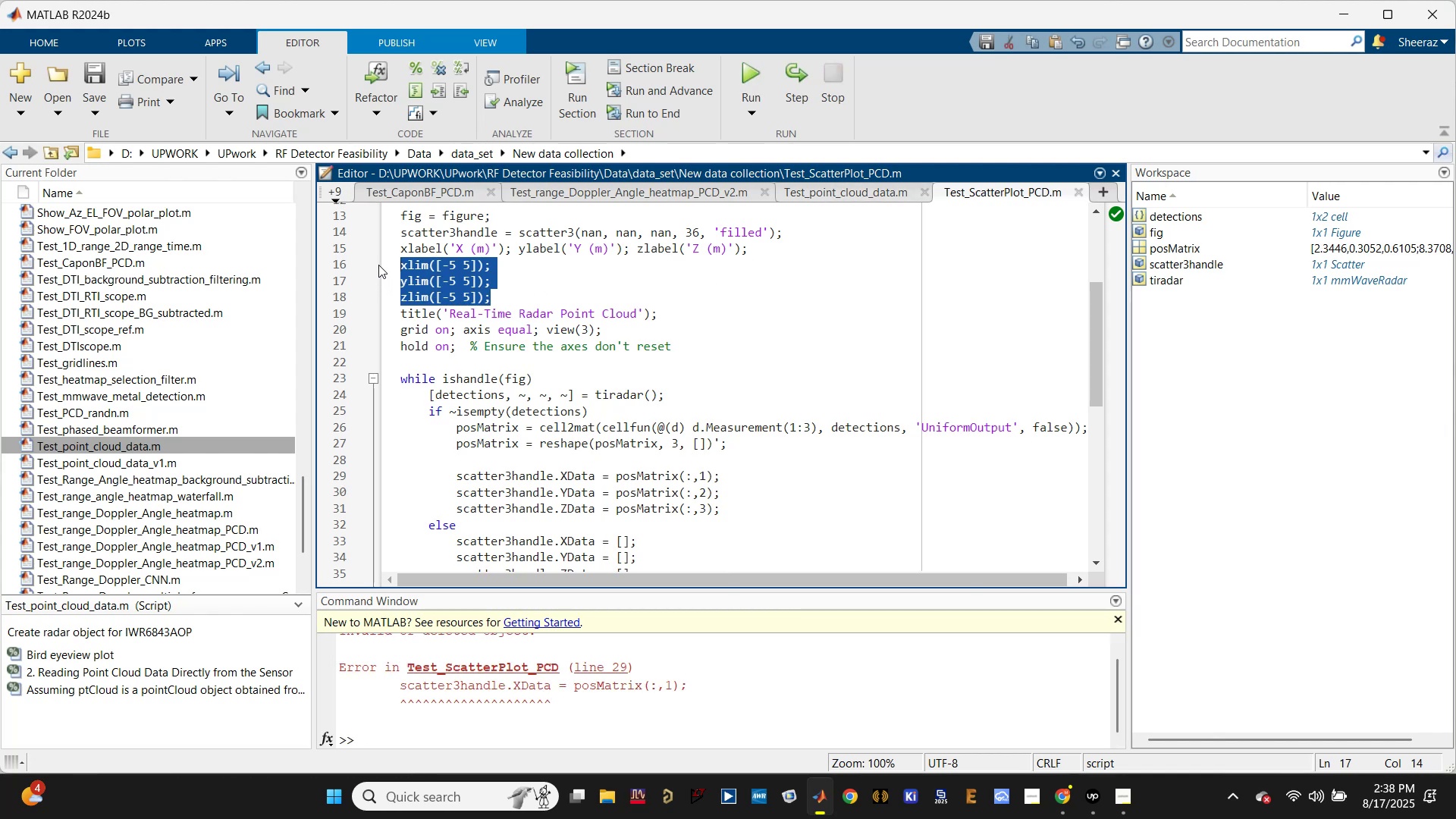 
key(Control+X)
 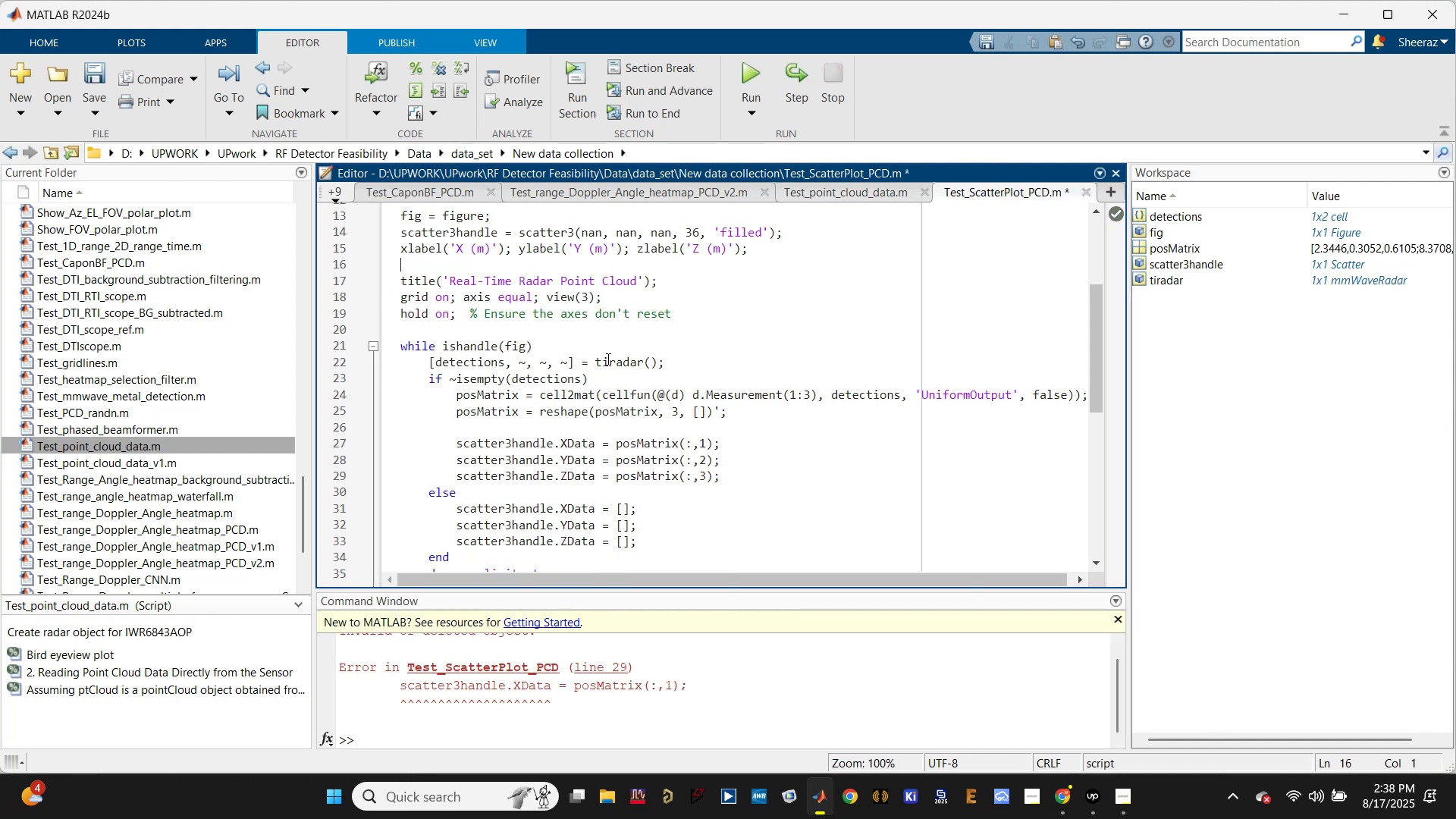 
scroll: coordinate [607, 379], scroll_direction: down, amount: 1.0
 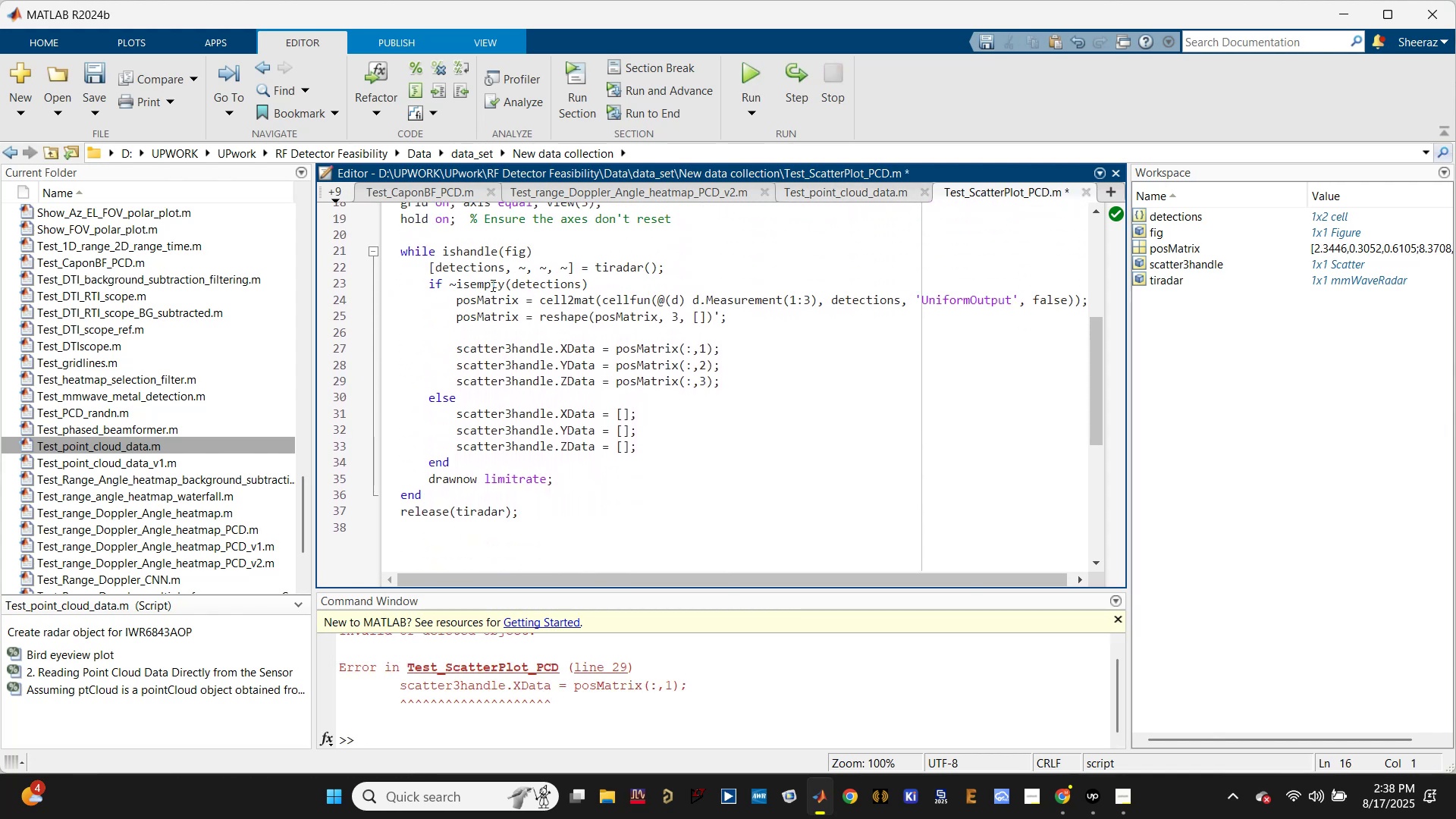 
double_click([481, 267])
 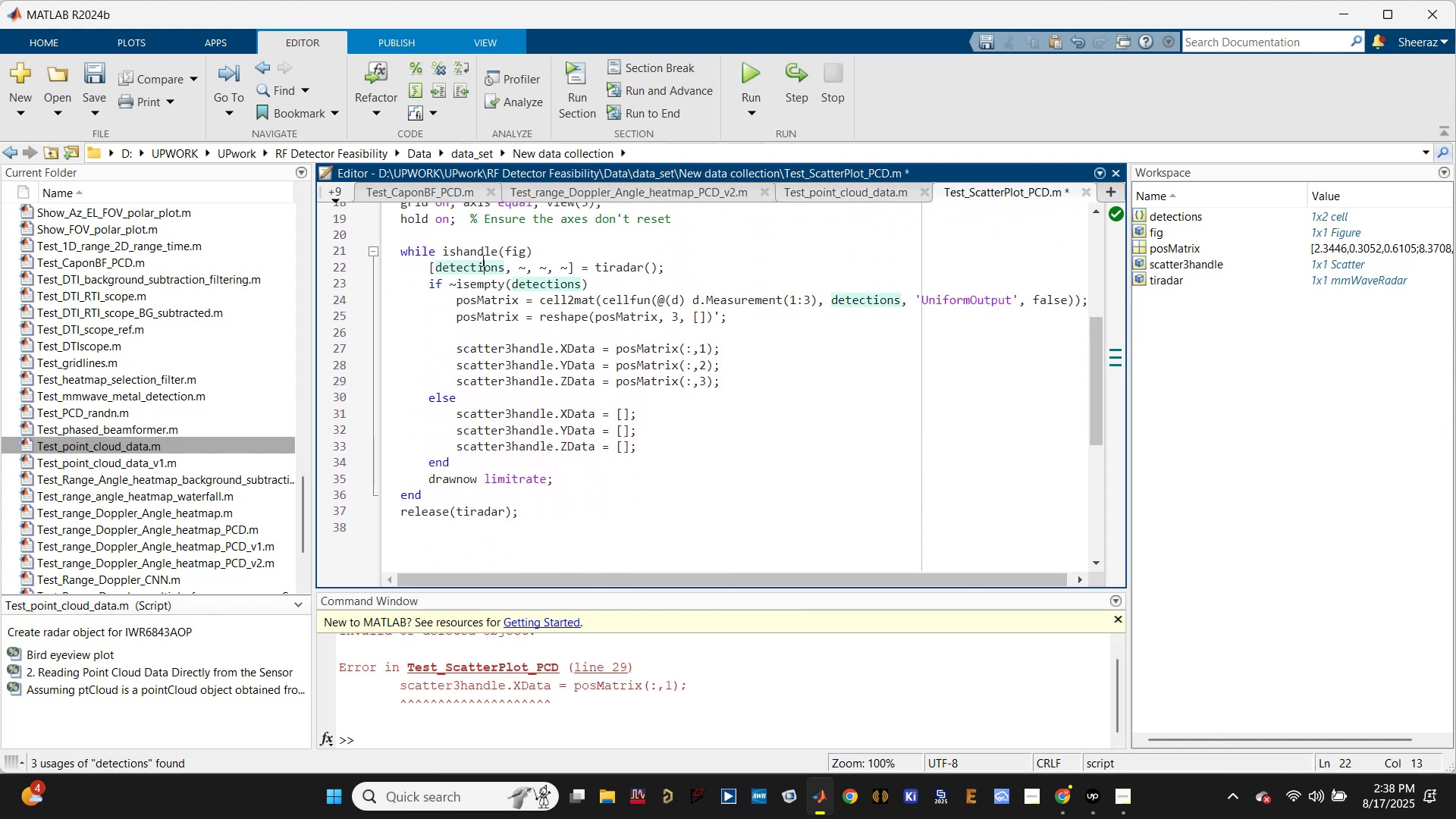 
triple_click([484, 255])
 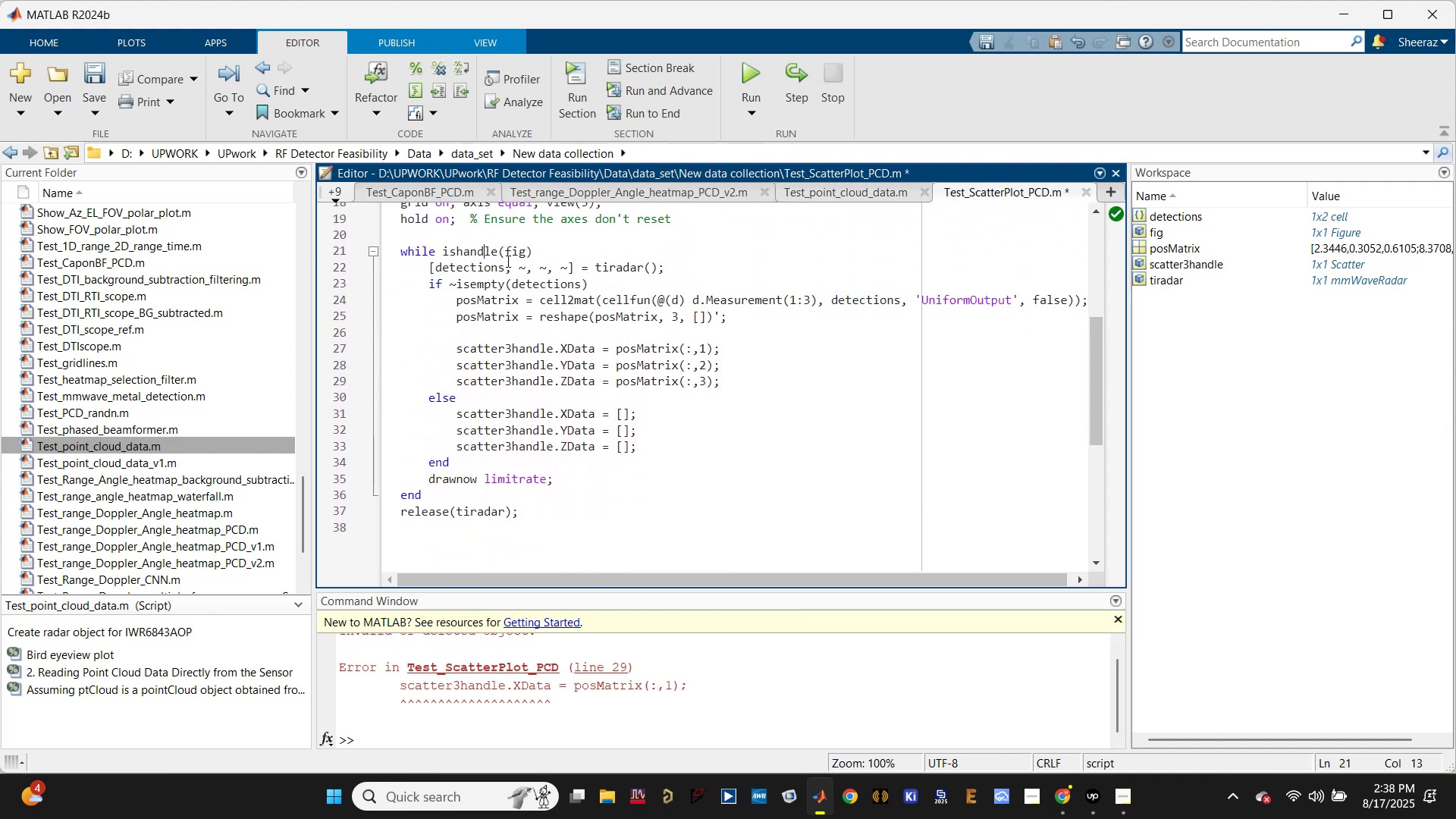 
left_click([515, 251])
 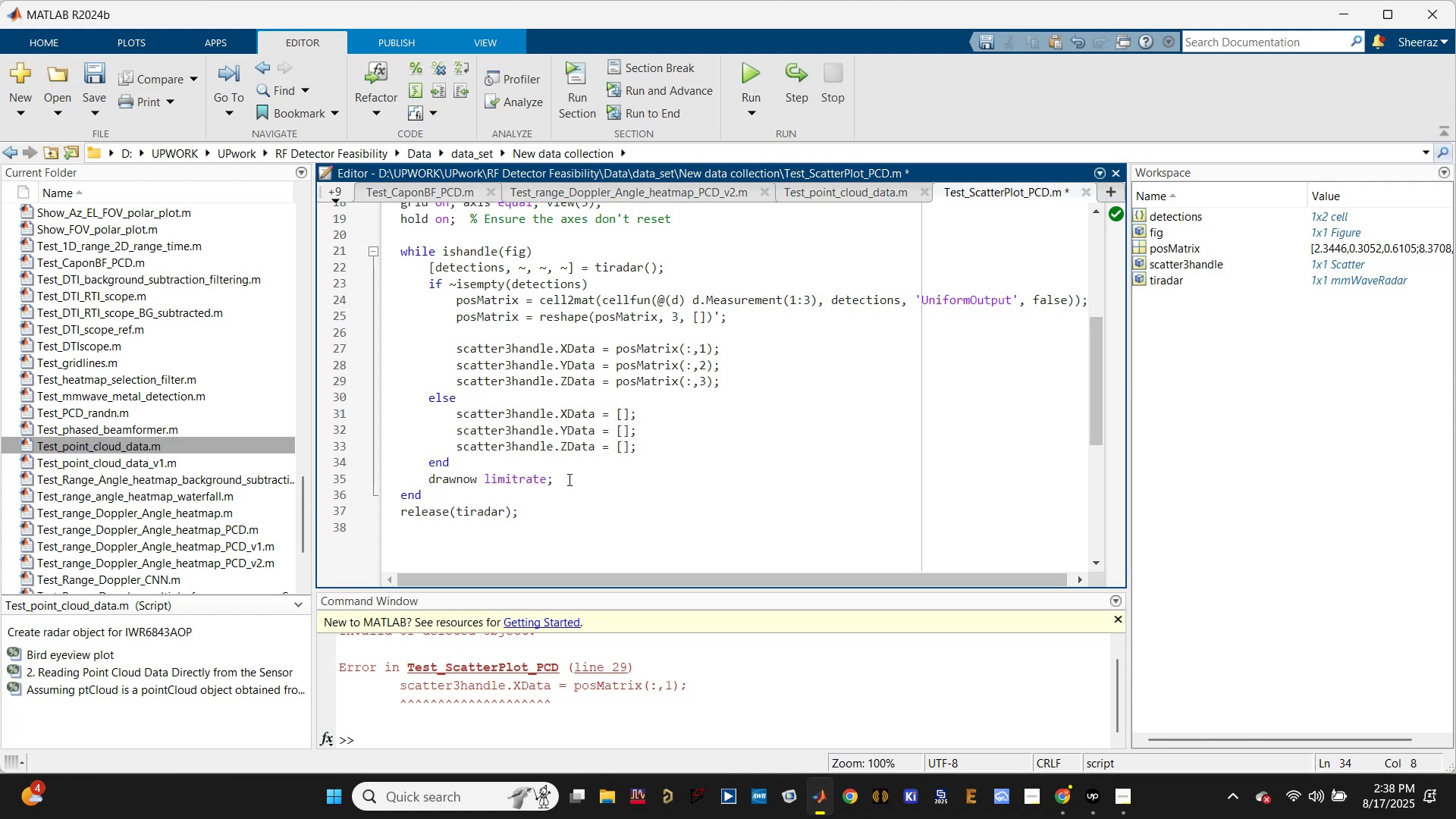 
key(Enter)
 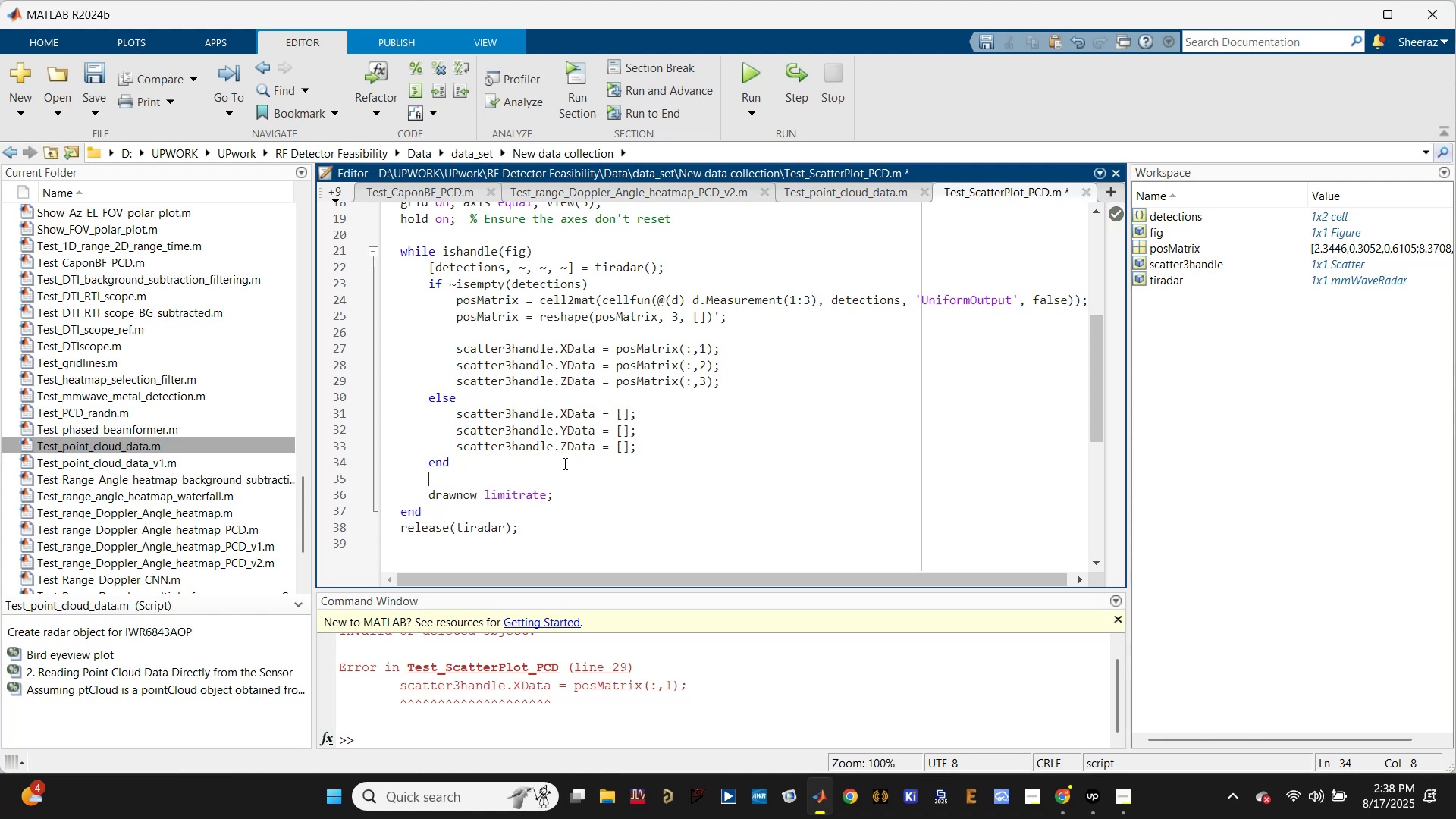 
key(Control+V)
 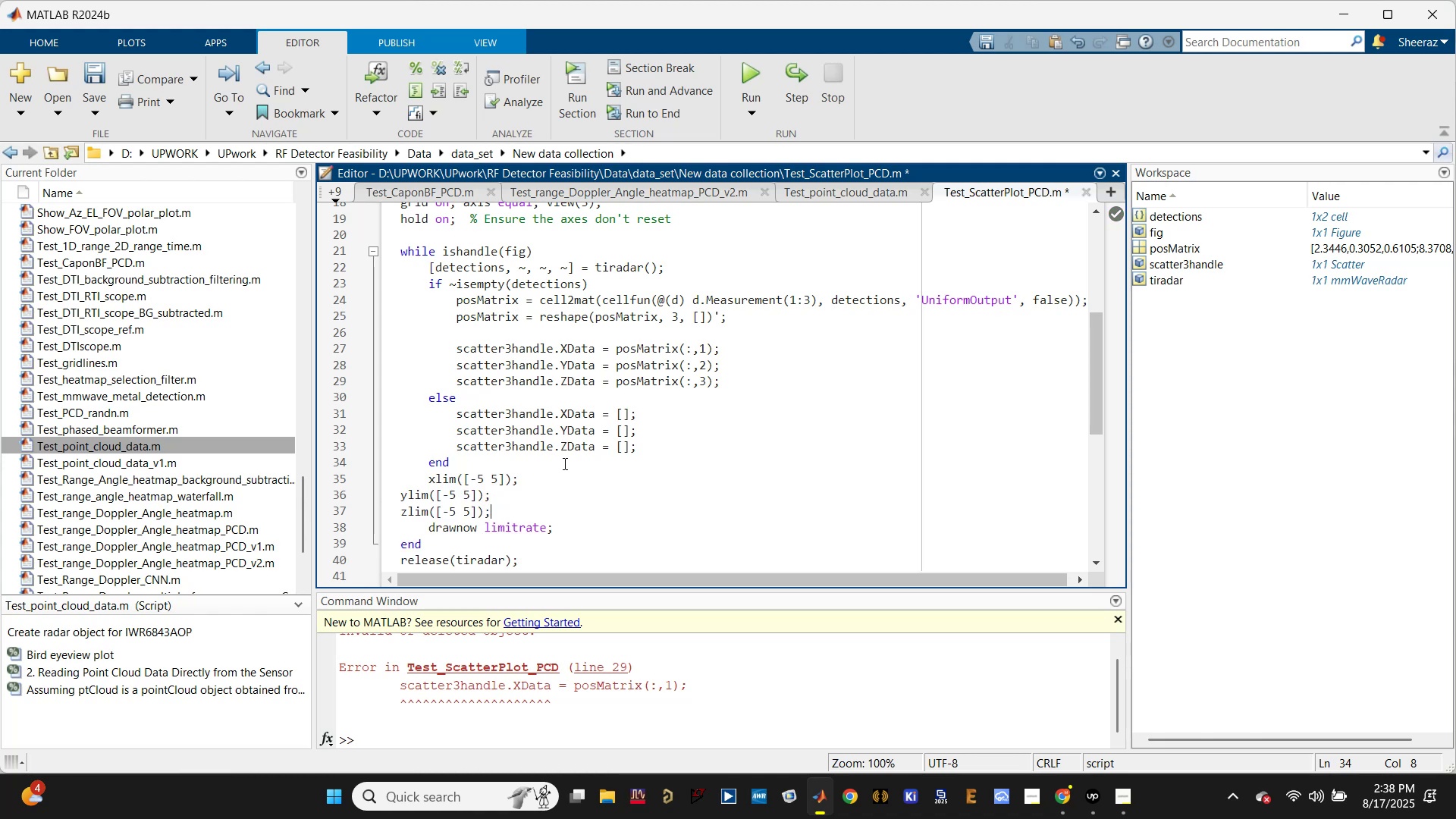 
key(Control+S)
 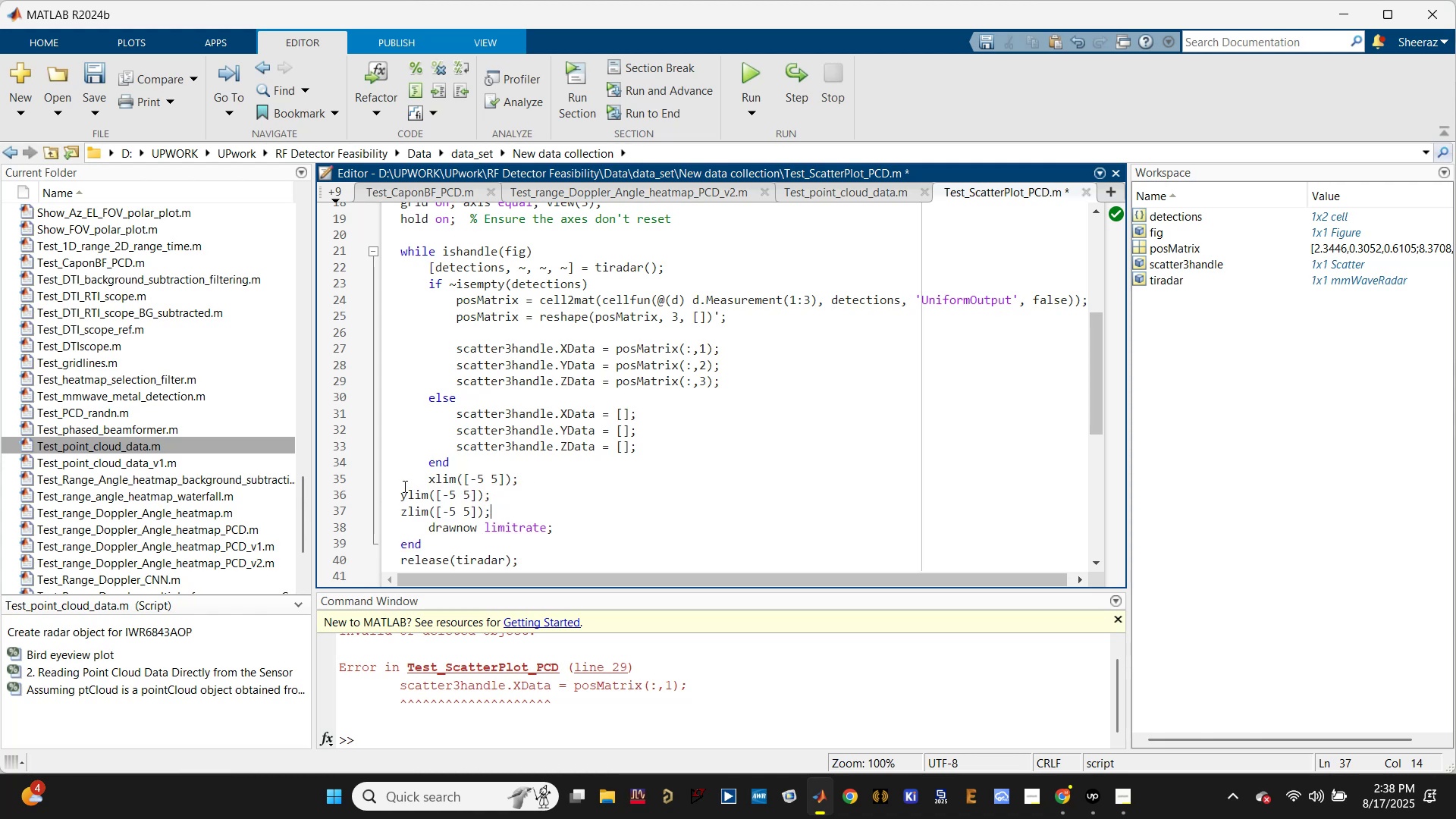 
left_click([400, 497])
 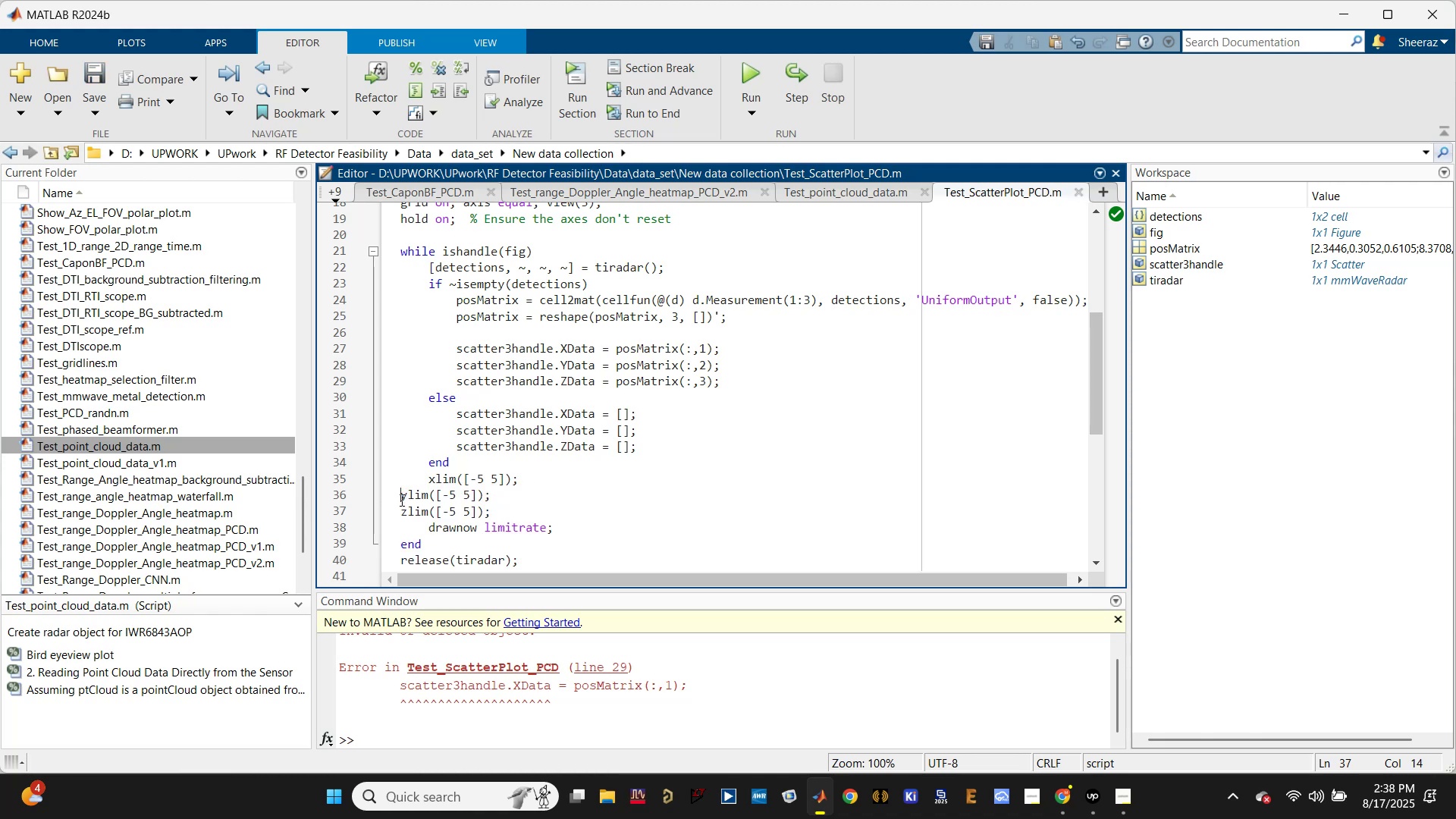 
key(Tab)
 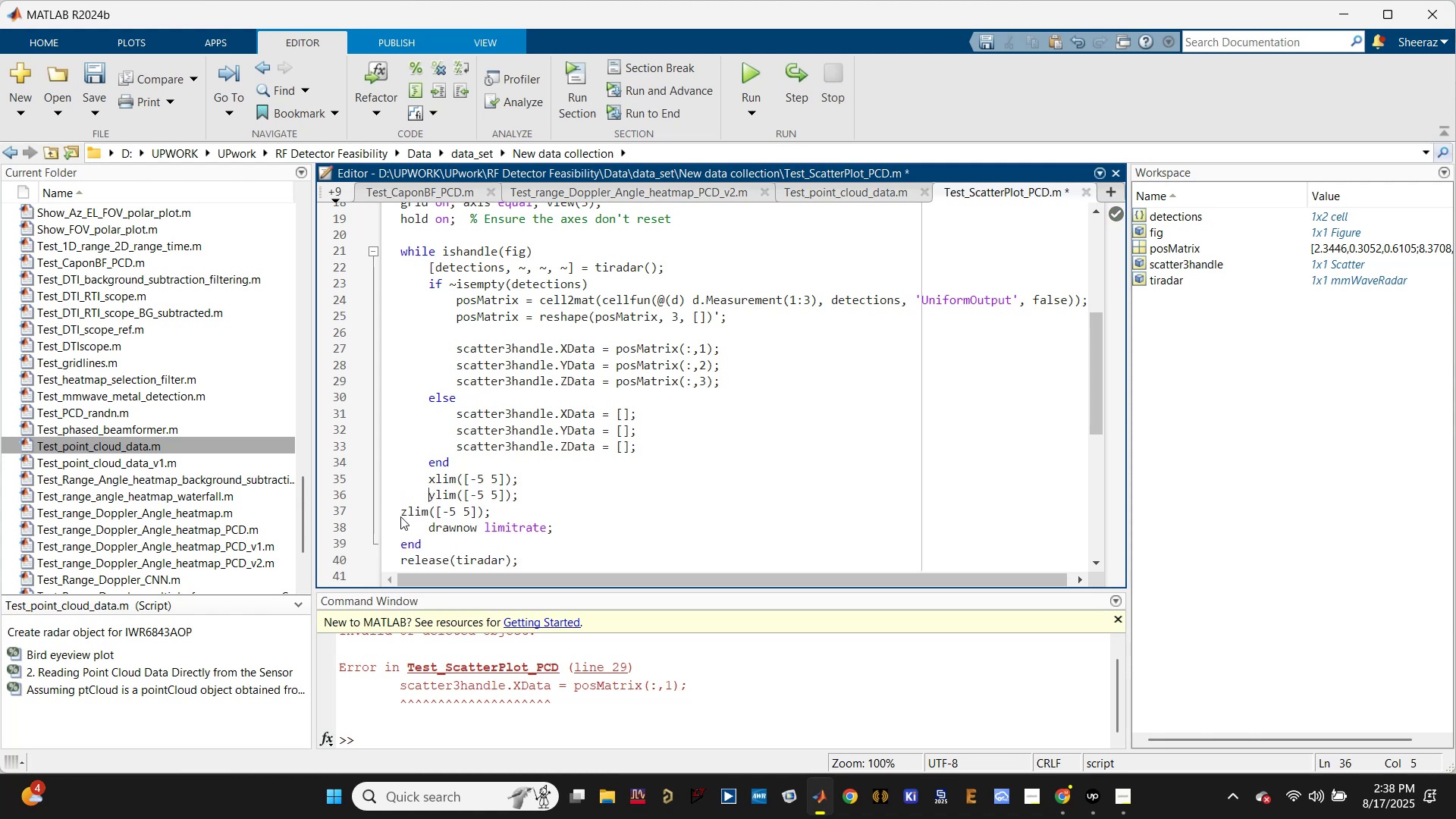 
left_click([400, 516])
 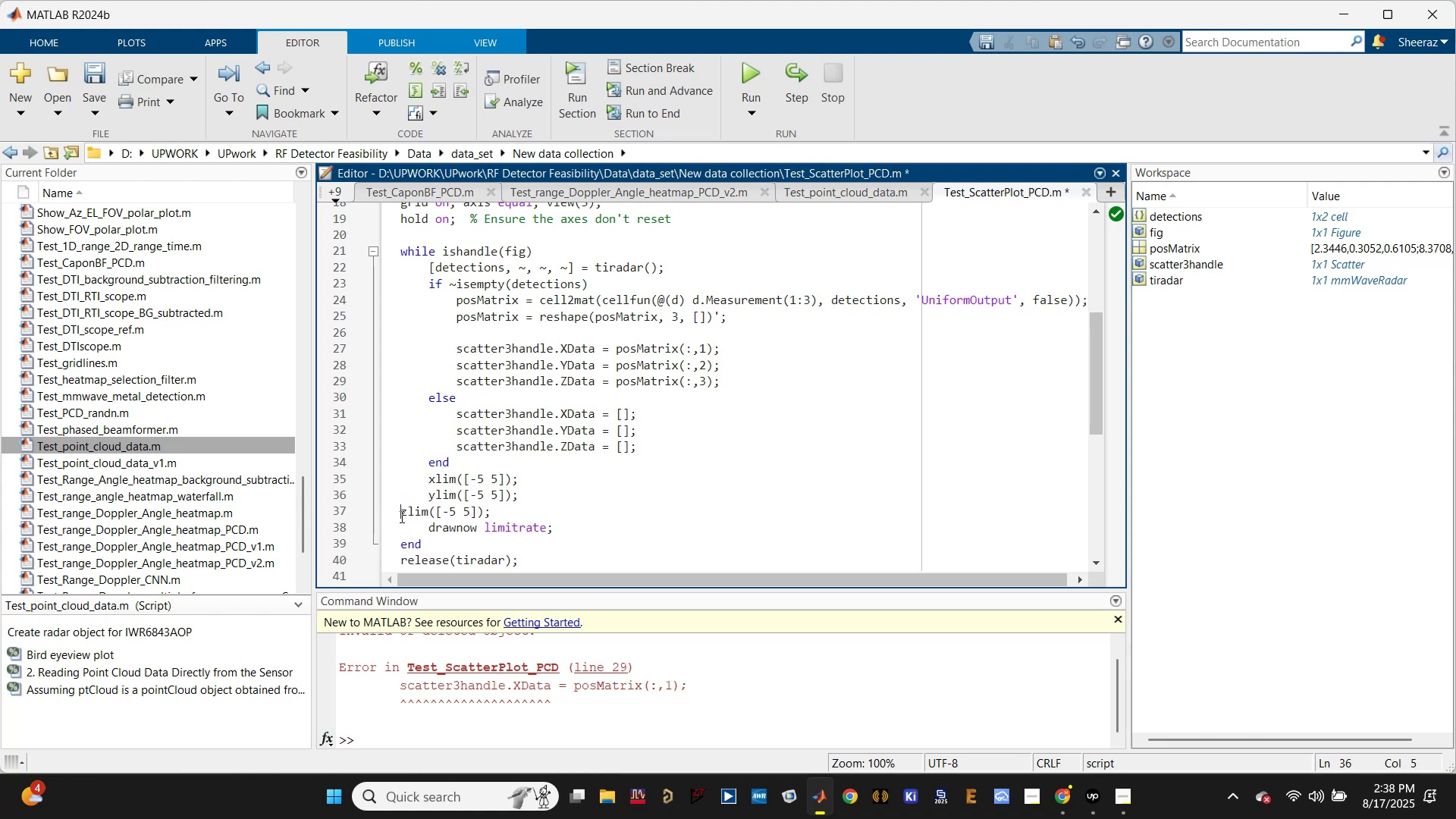 
key(Tab)
 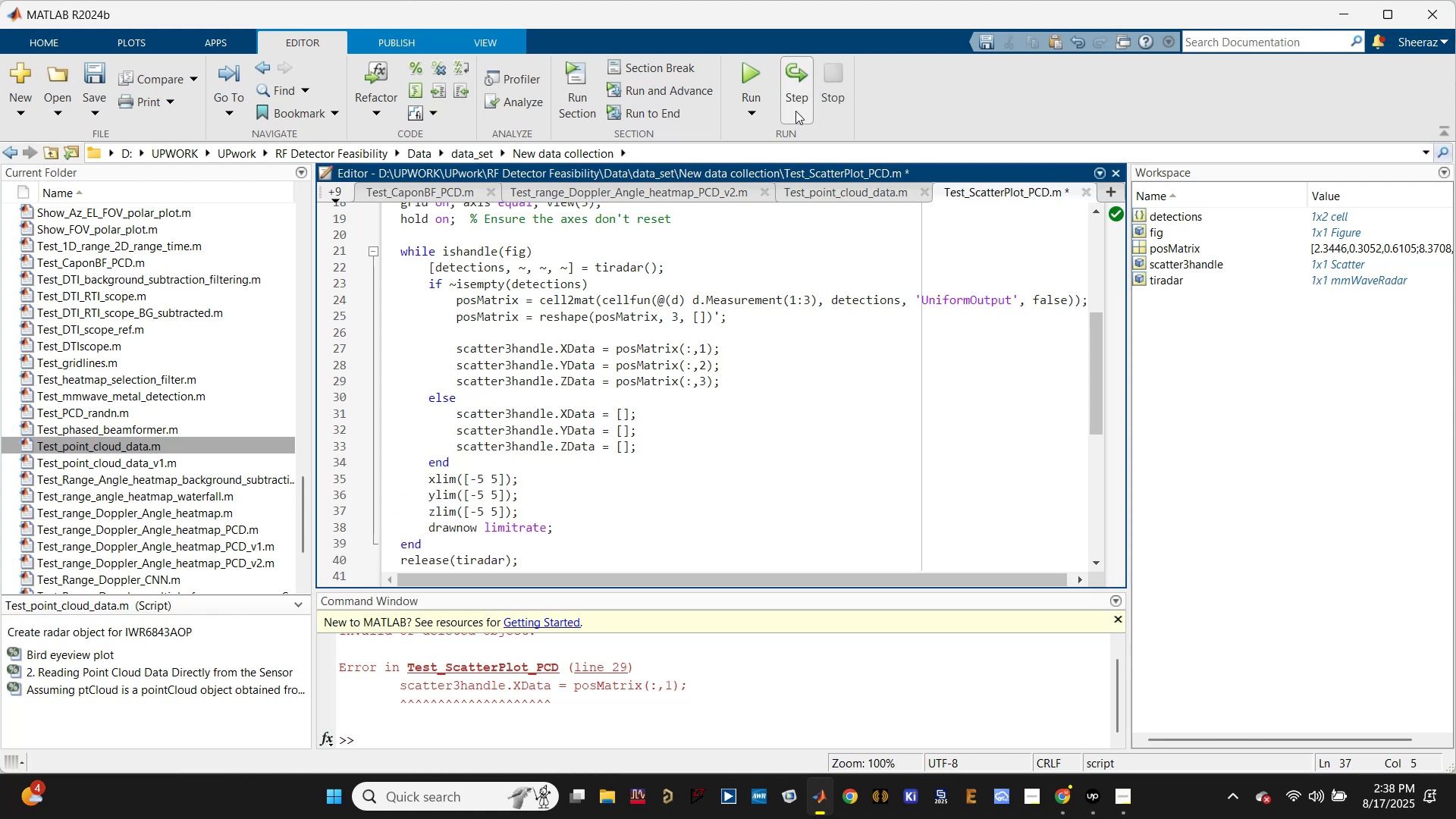 
left_click([754, 74])
 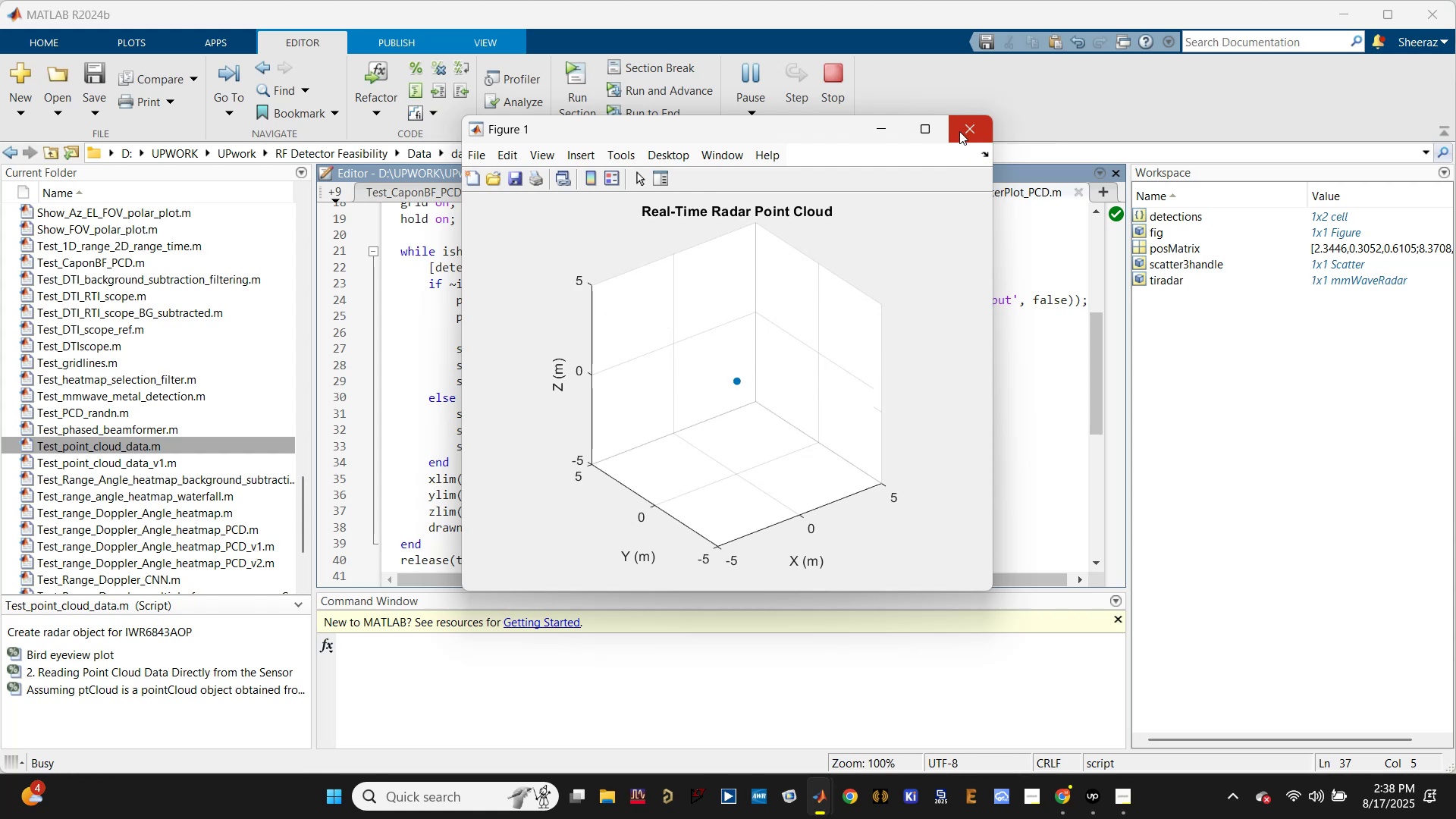 
wait(15.55)
 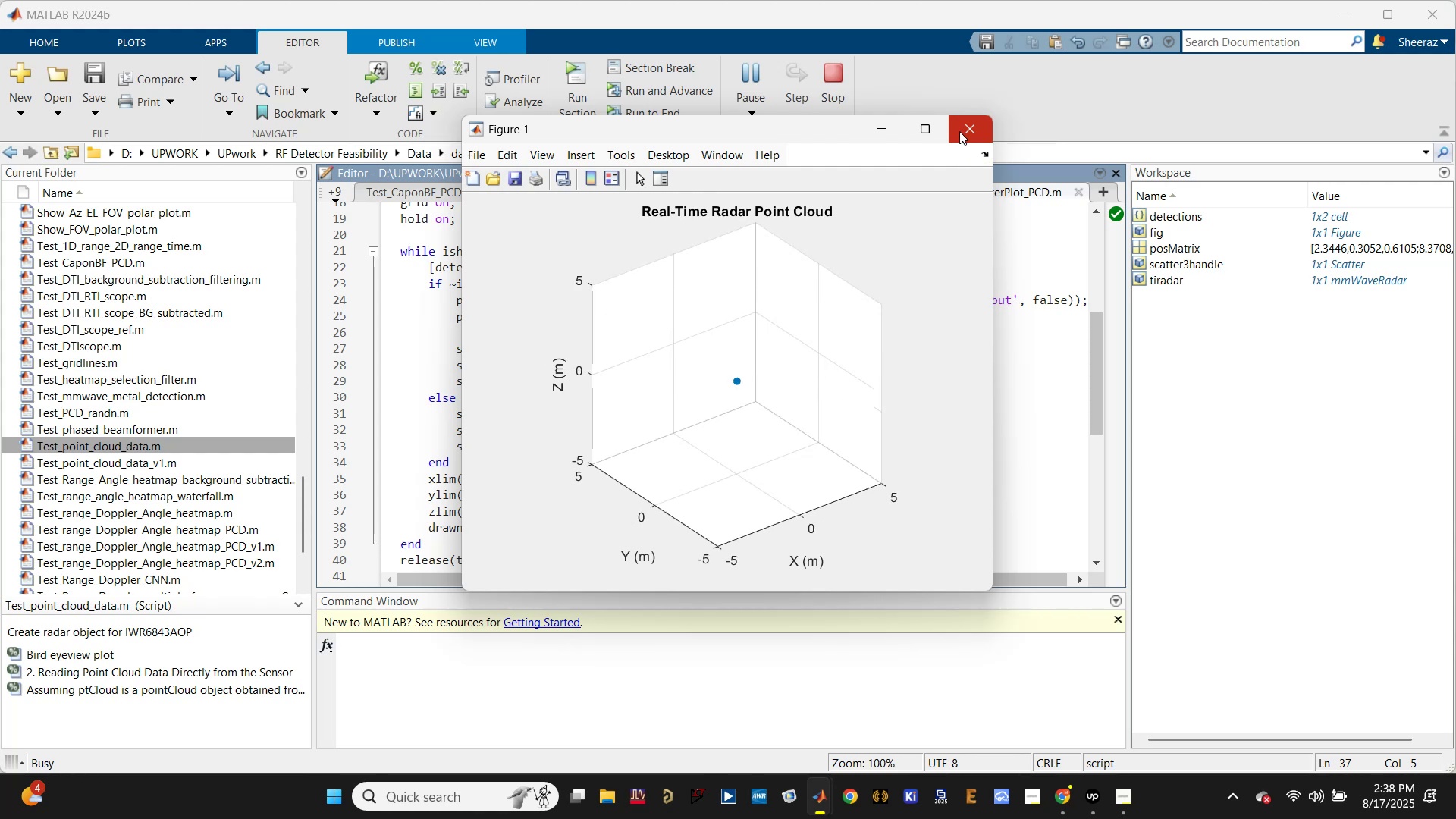 
left_click([410, 484])
 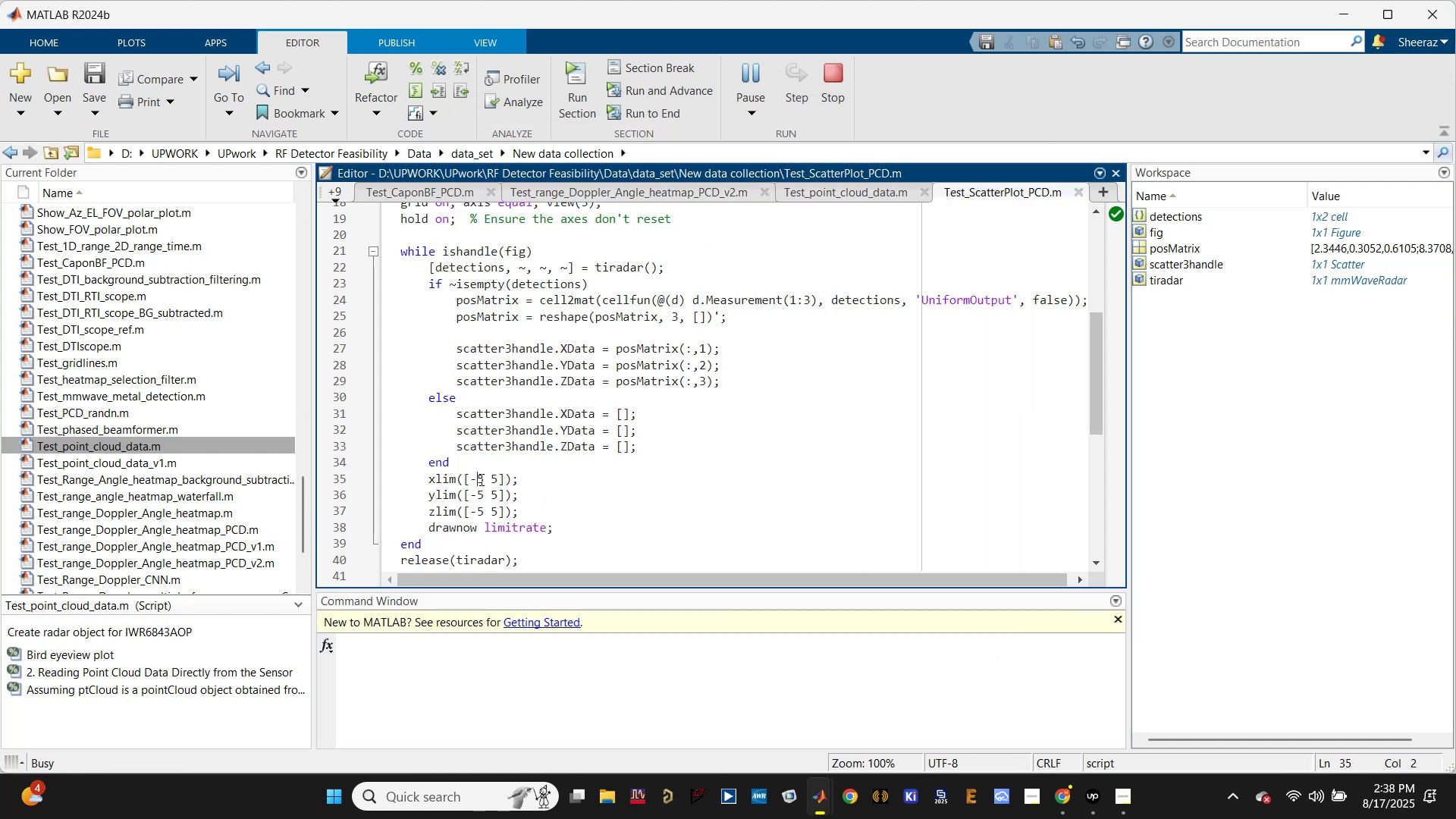 
type(11)
 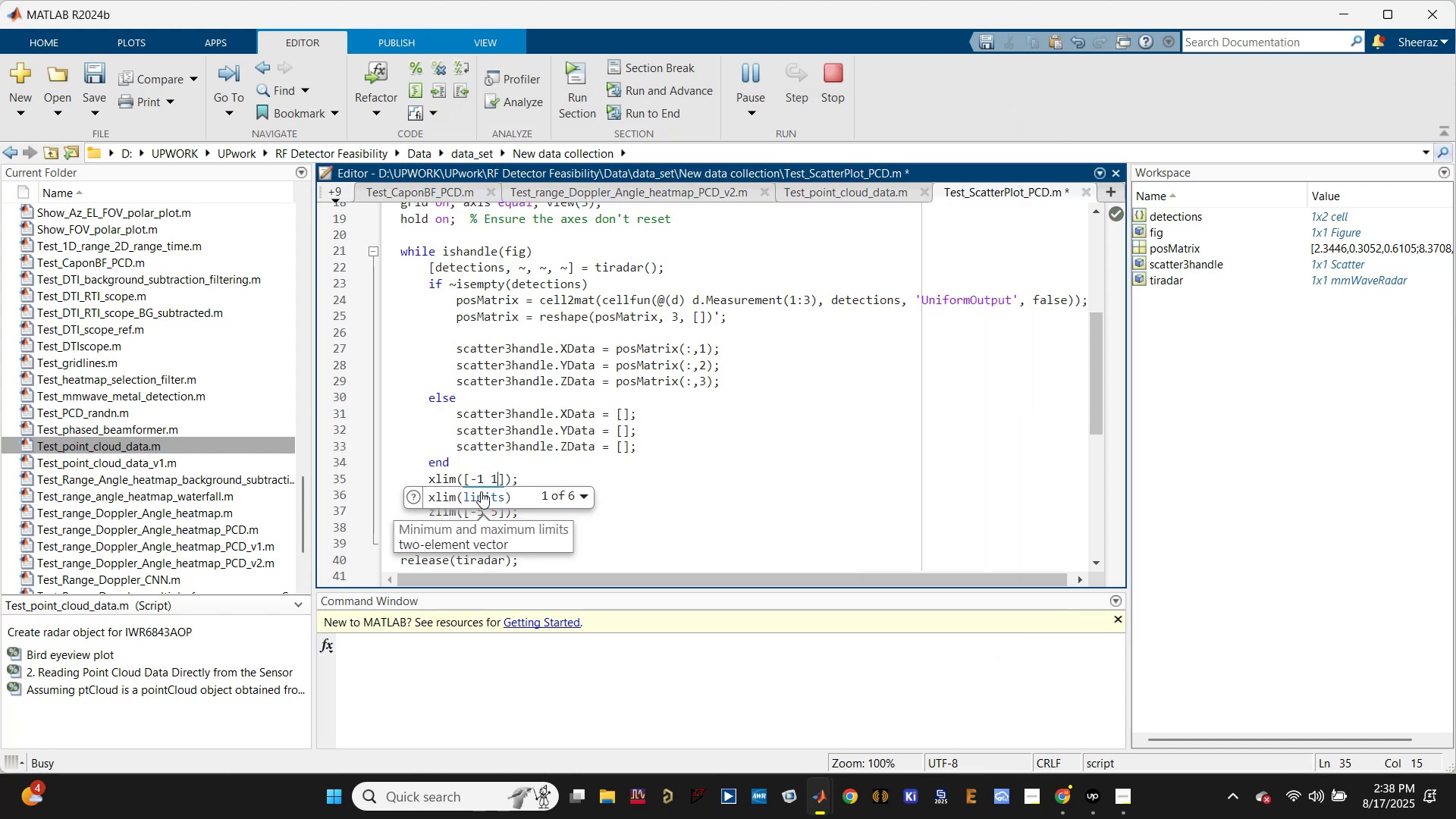 
left_click_drag(start_coordinate=[489, 478], to_coordinate=[495, 478])
 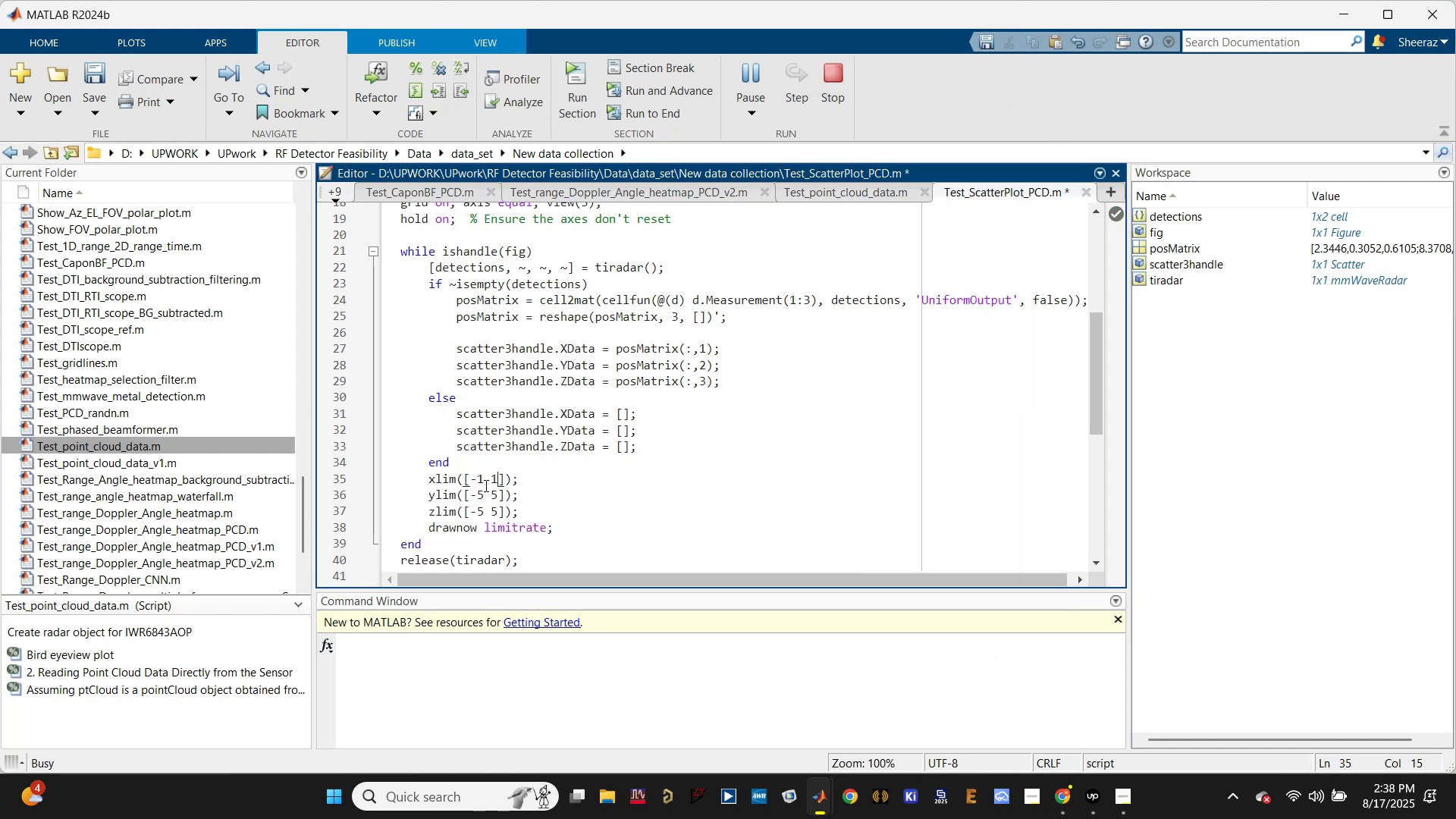 
left_click_drag(start_coordinate=[481, 491], to_coordinate=[476, 493])
 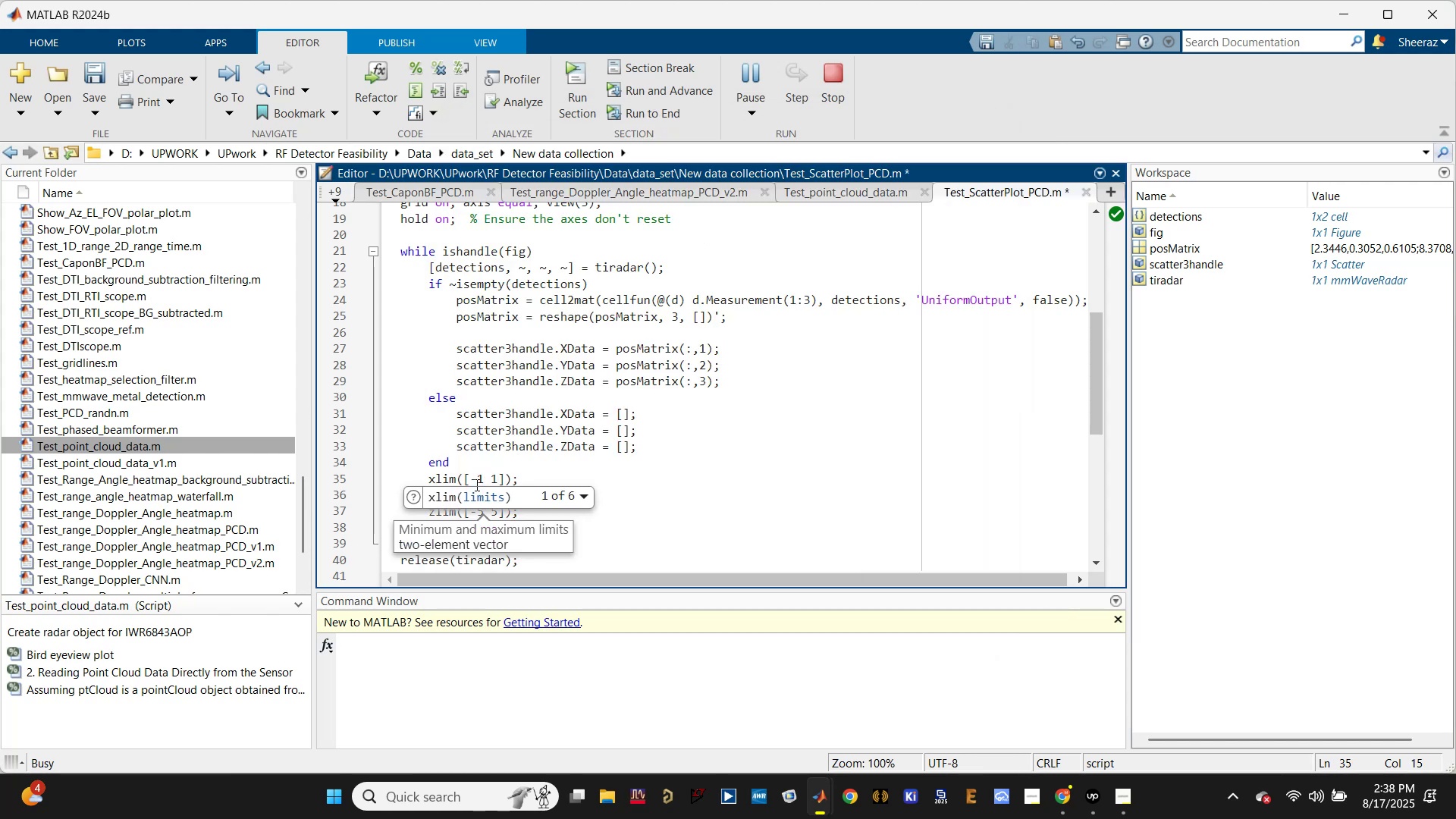 
left_click([481, 472])
 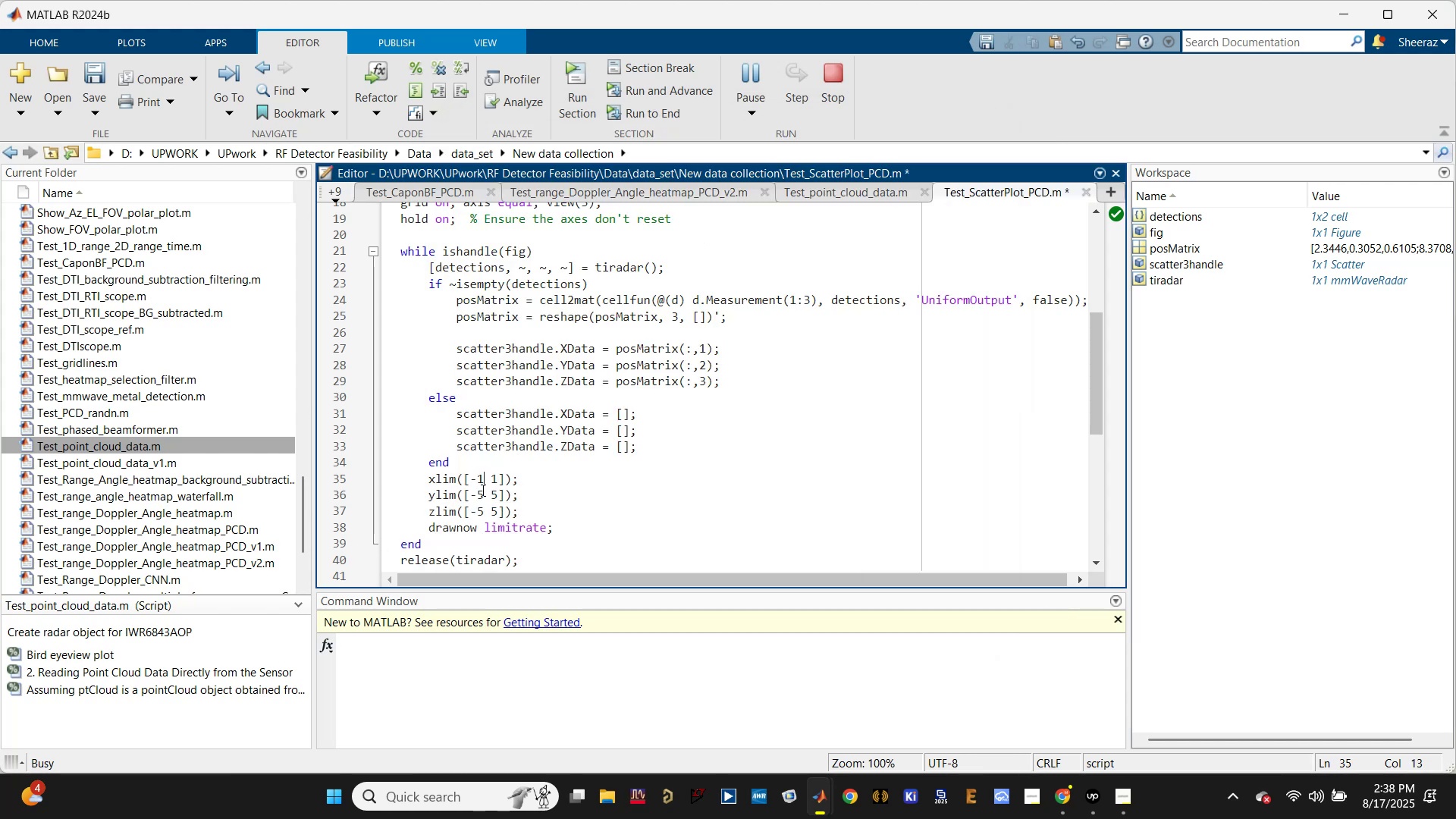 
left_click_drag(start_coordinate=[482, 493], to_coordinate=[479, 493])
 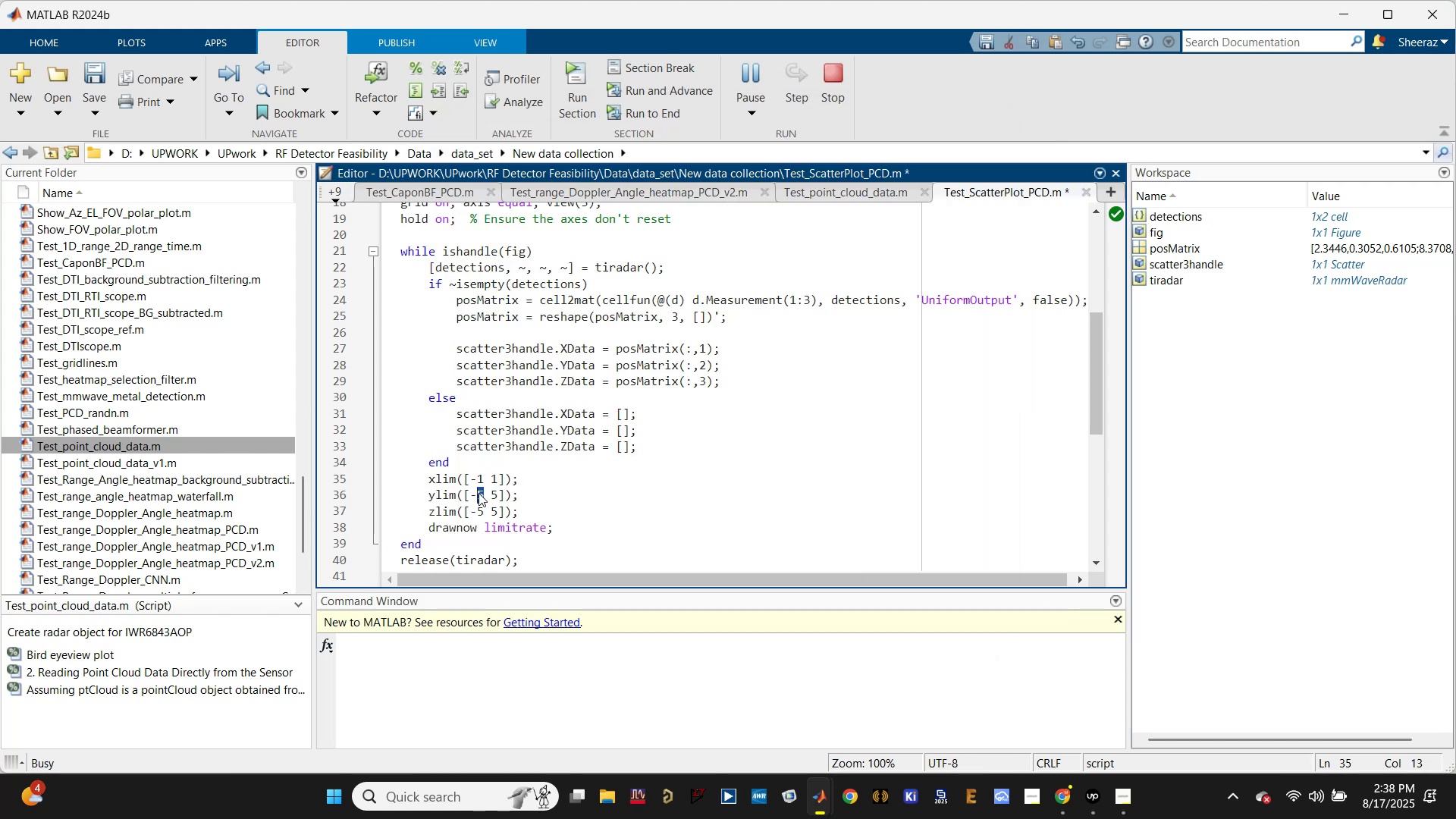 
key(1)
 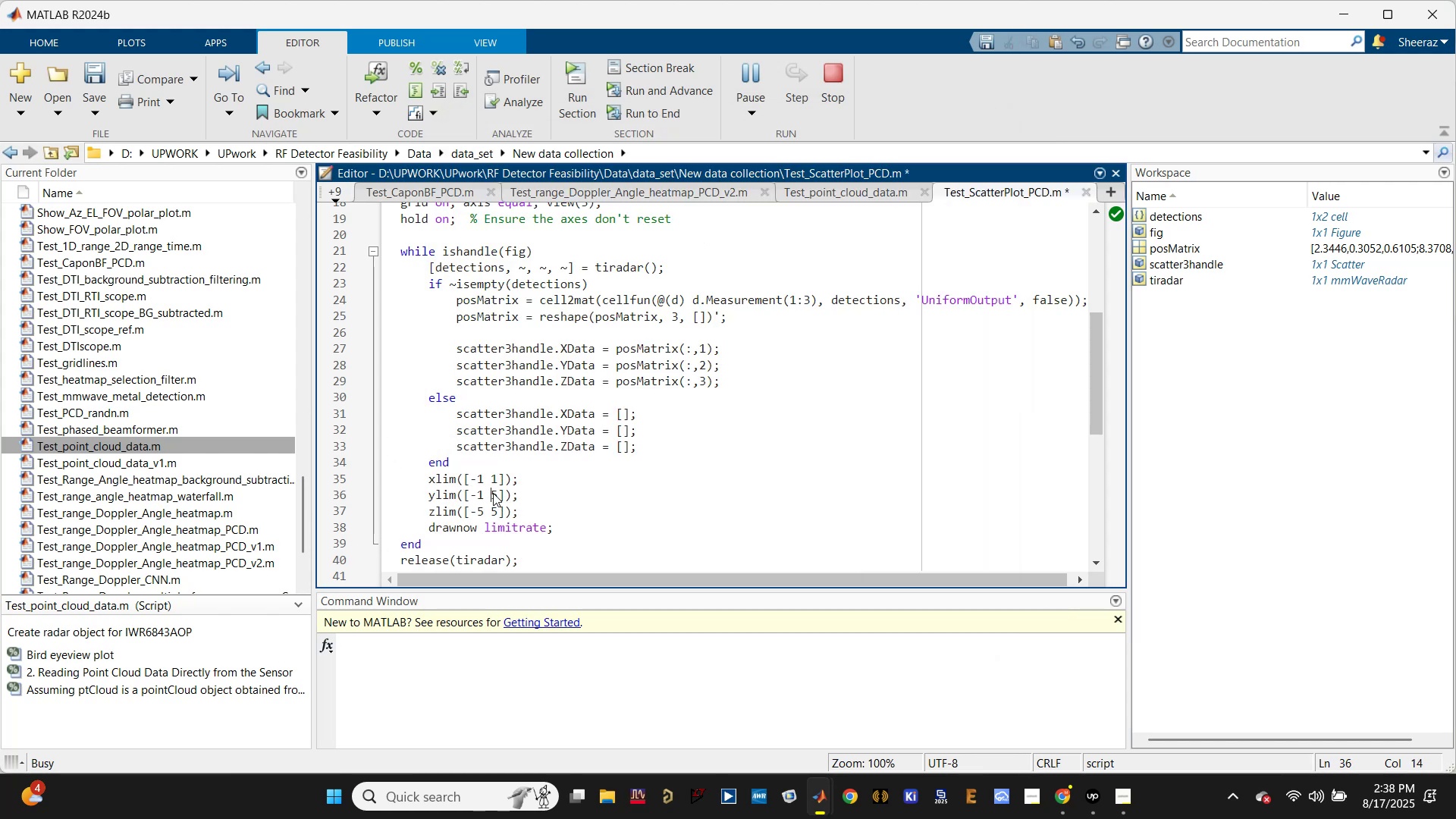 
left_click([494, 493])
 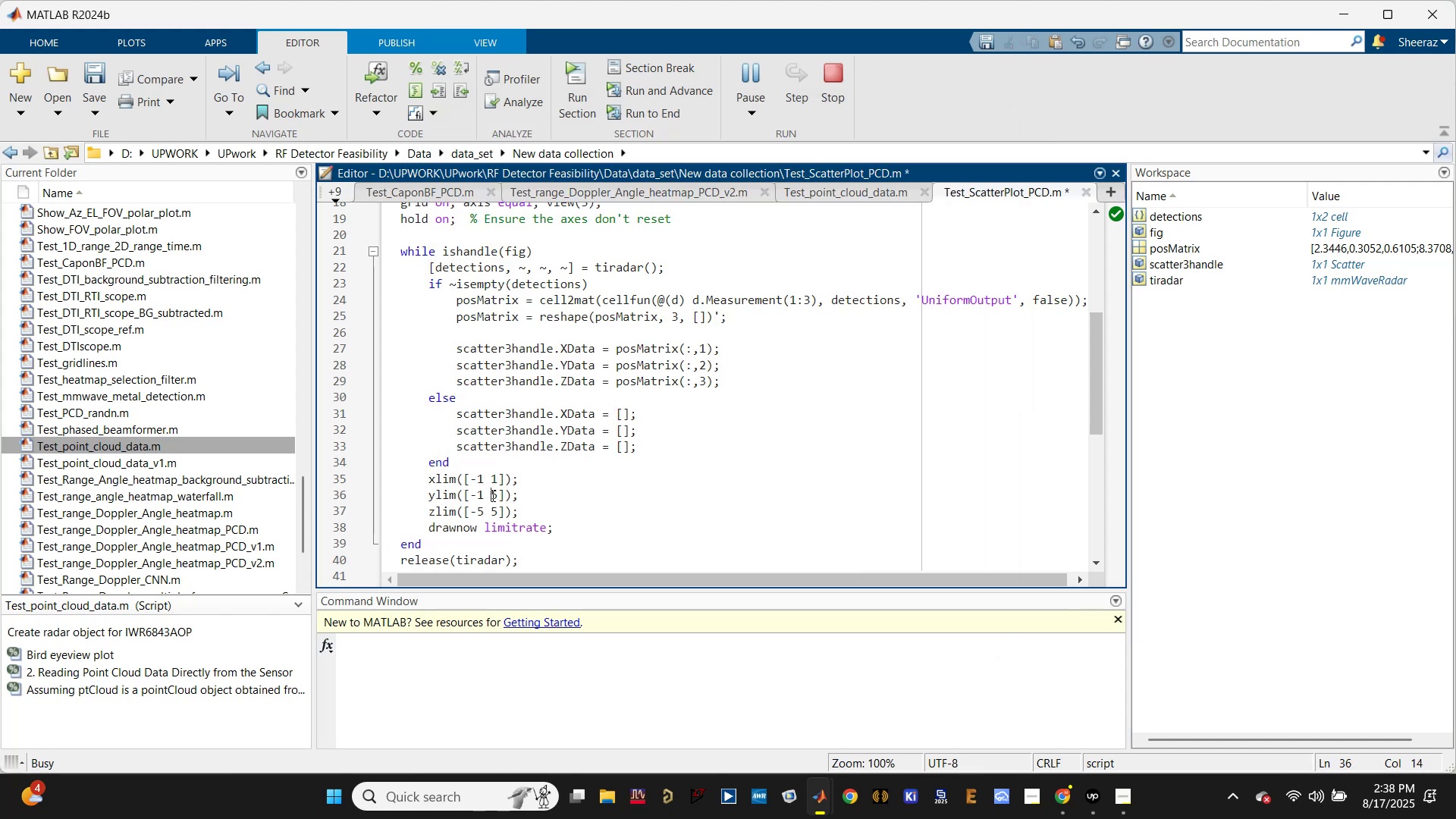 
left_click_drag(start_coordinate=[491, 496], to_coordinate=[496, 496])
 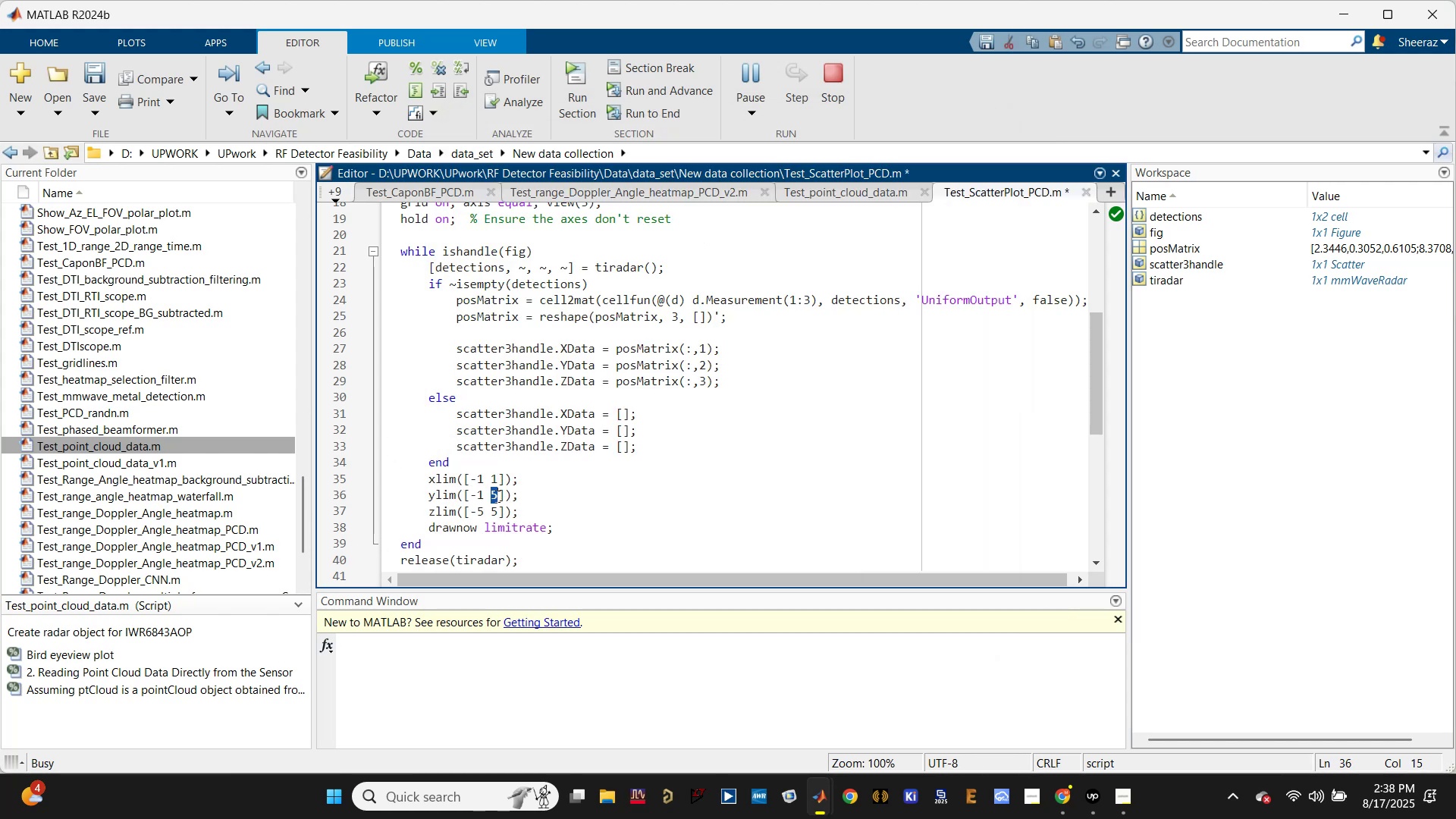 
type(111)
 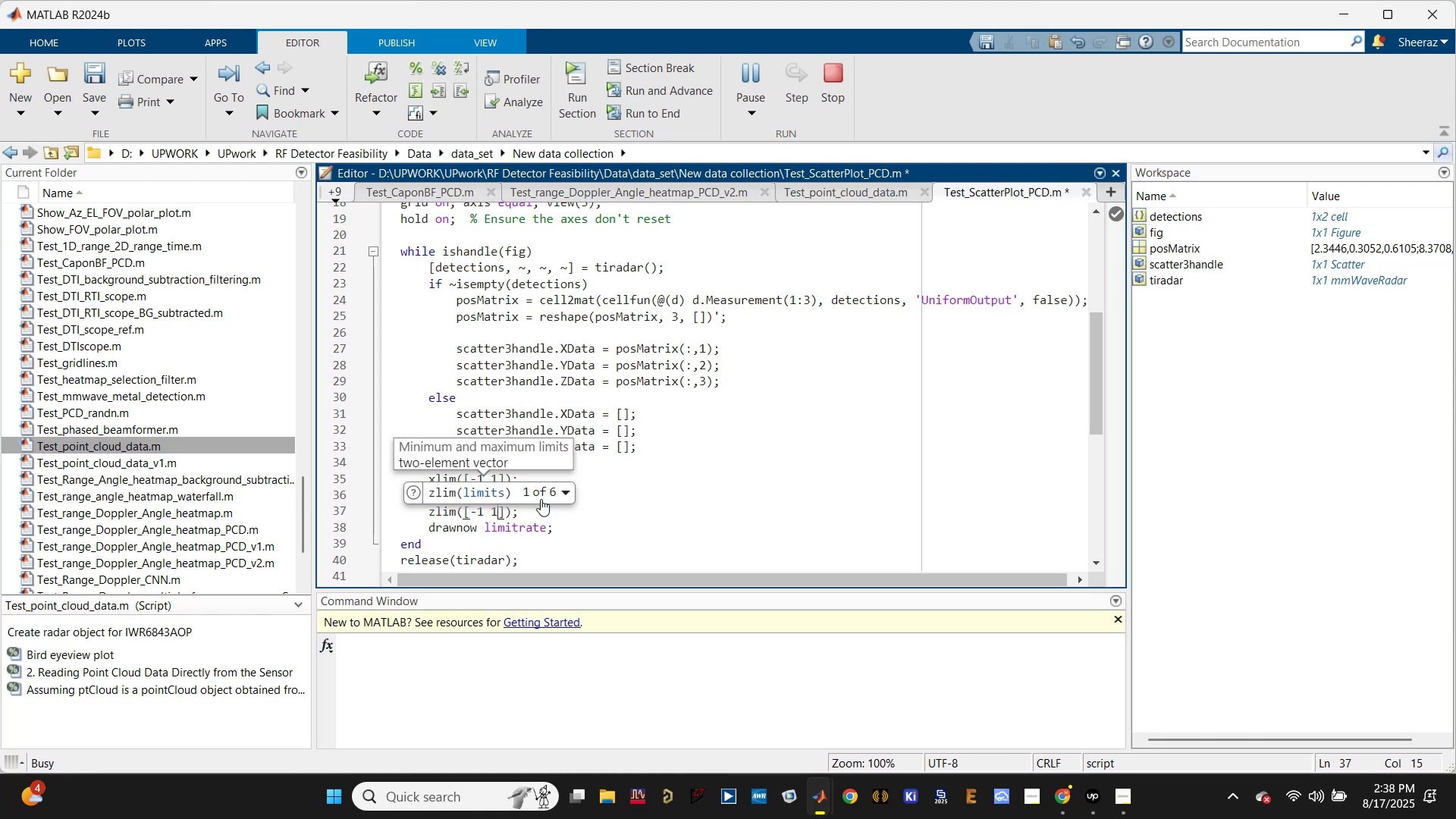 
left_click_drag(start_coordinate=[482, 512], to_coordinate=[477, 512])
 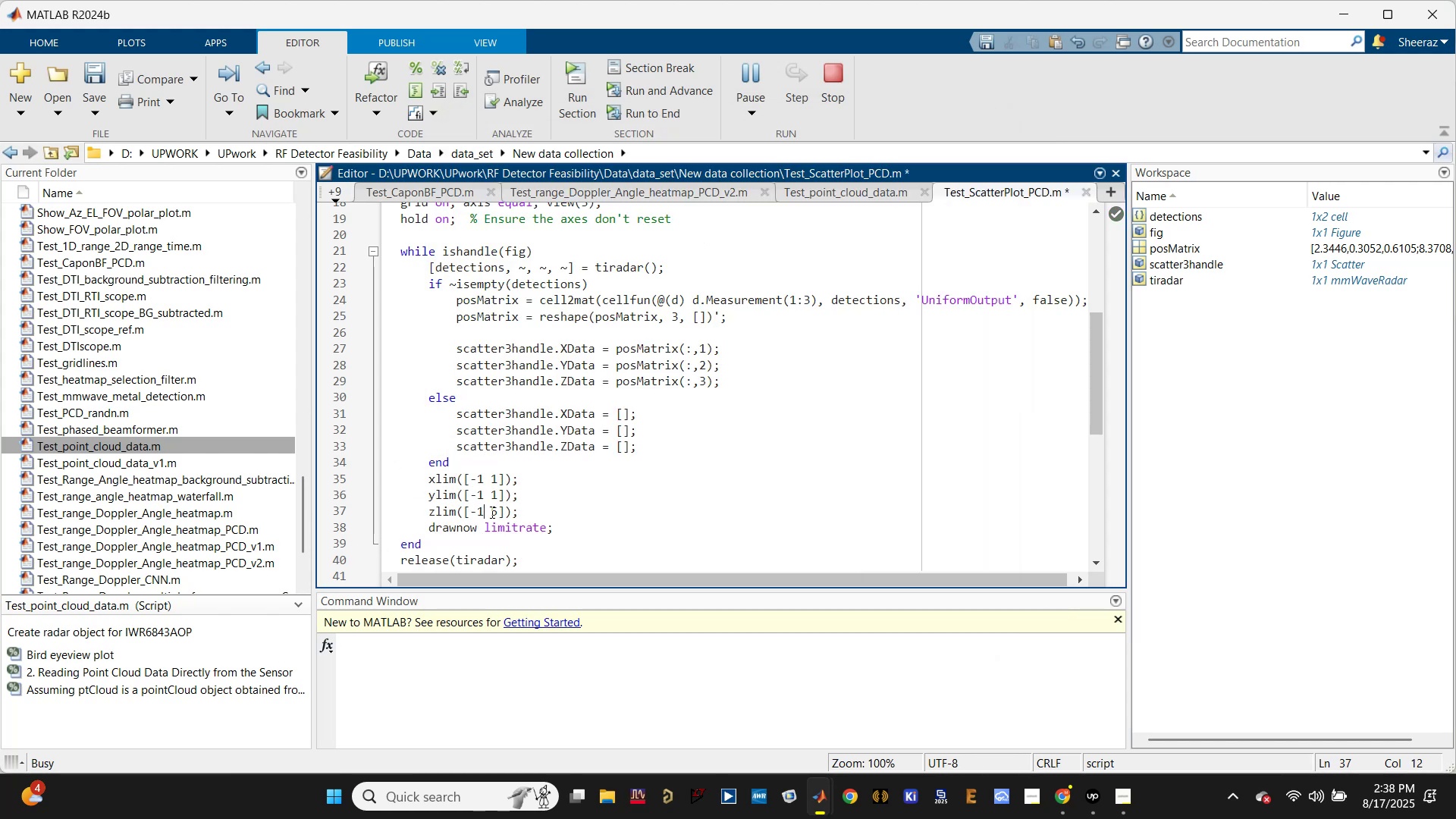 
left_click_drag(start_coordinate=[491, 511], to_coordinate=[499, 511])
 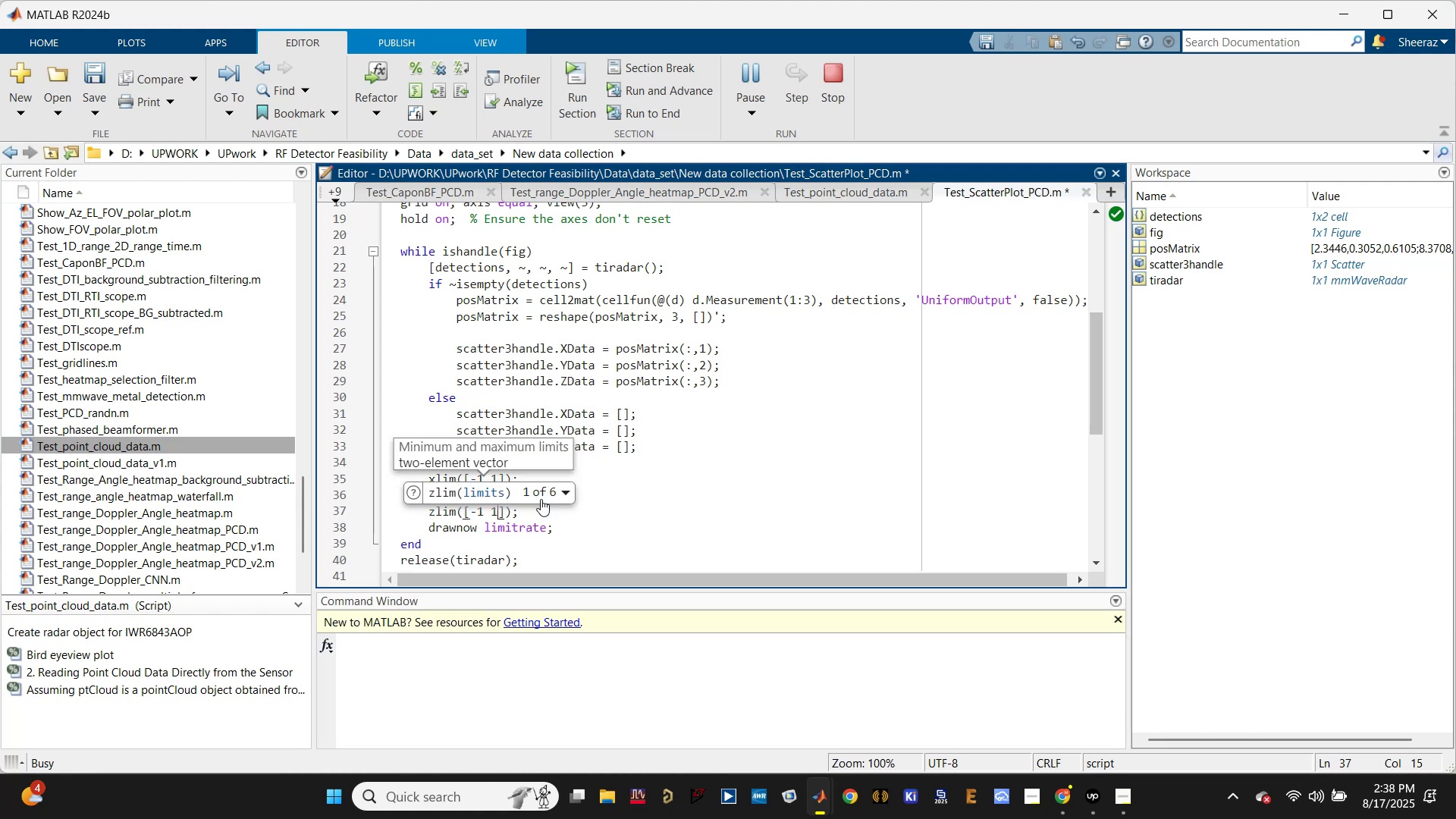 
key(Control+ControlLeft)
 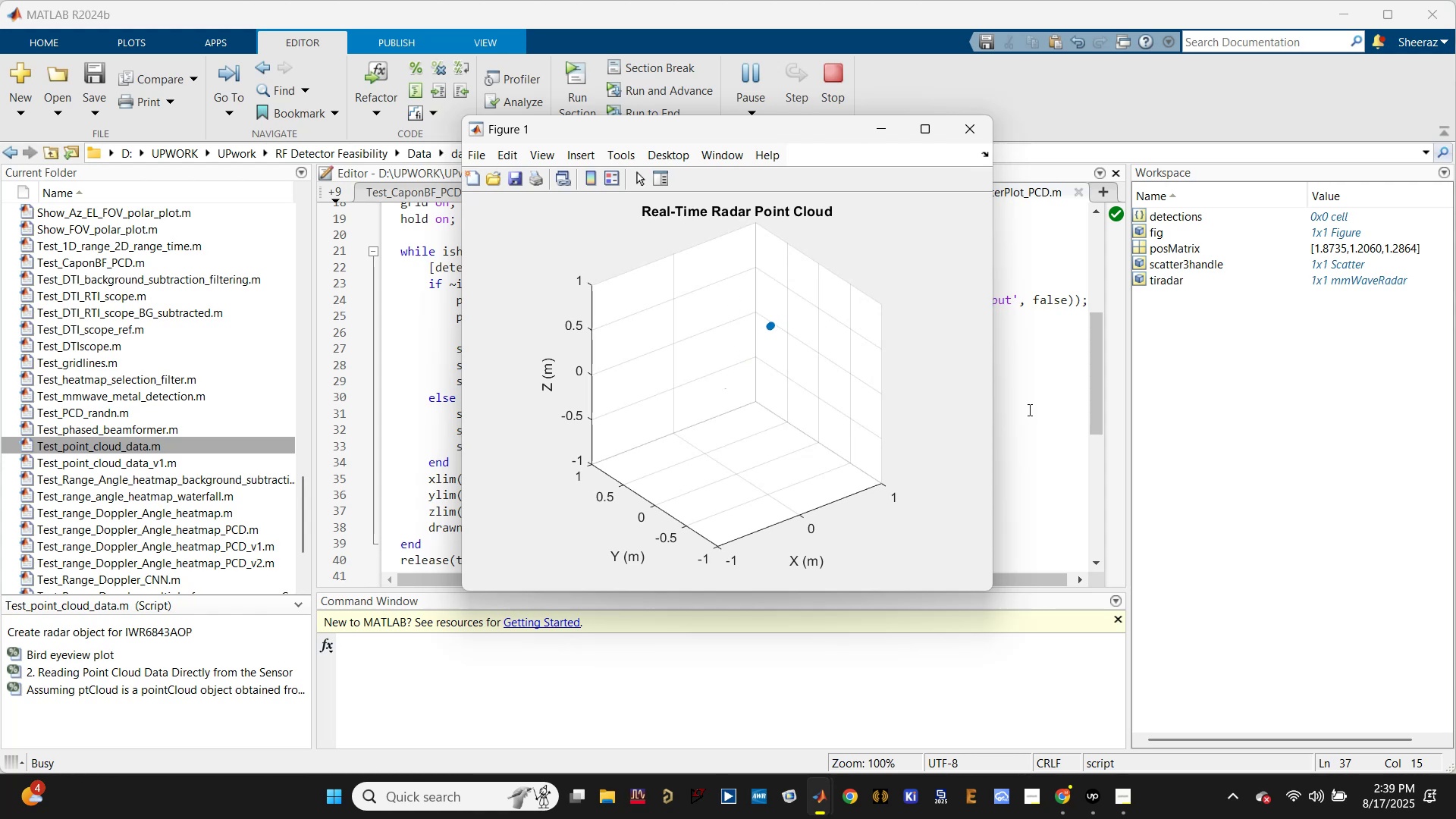 
wait(26.63)
 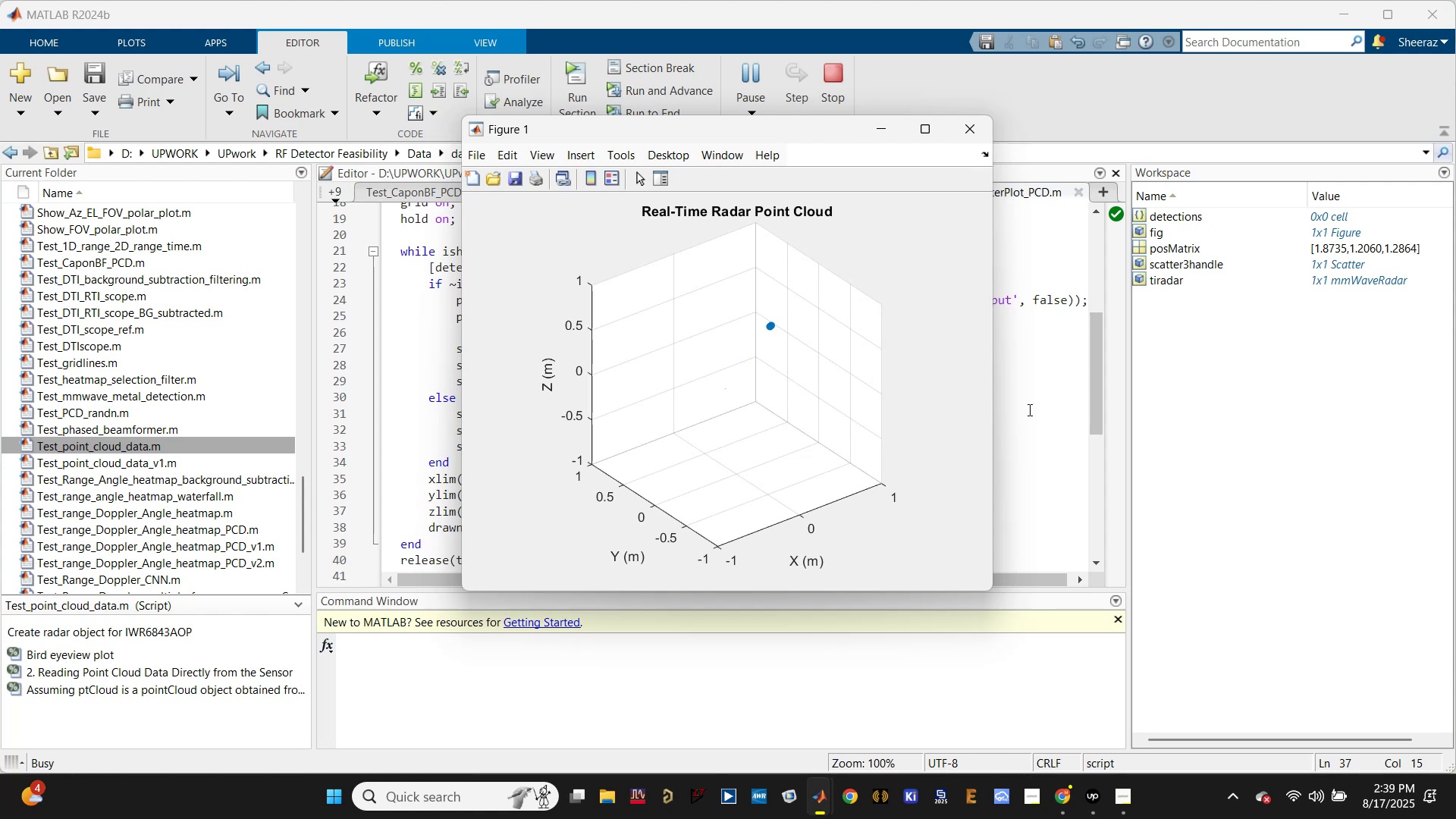 
left_click([825, 79])
 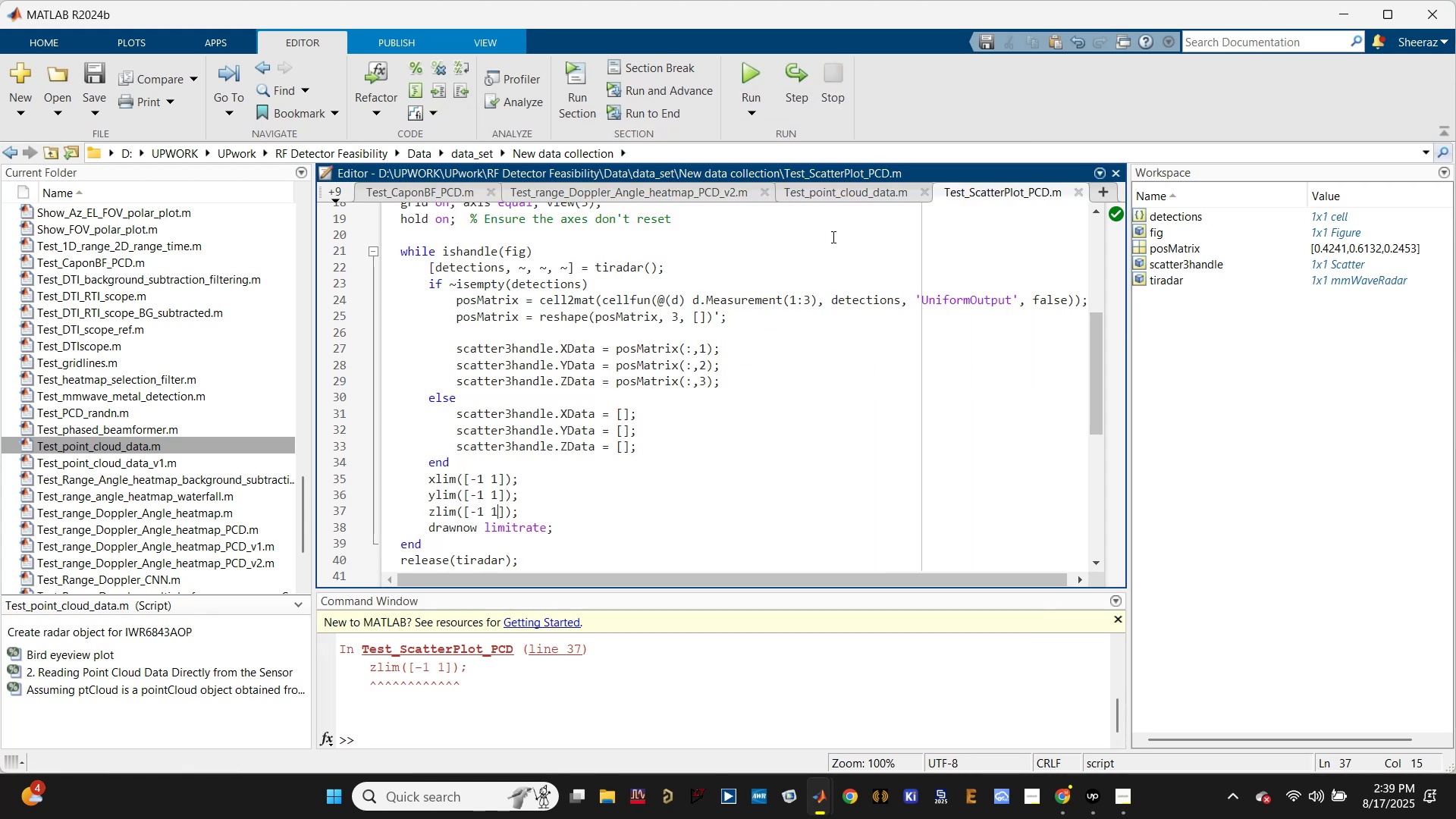 
left_click([831, 234])
 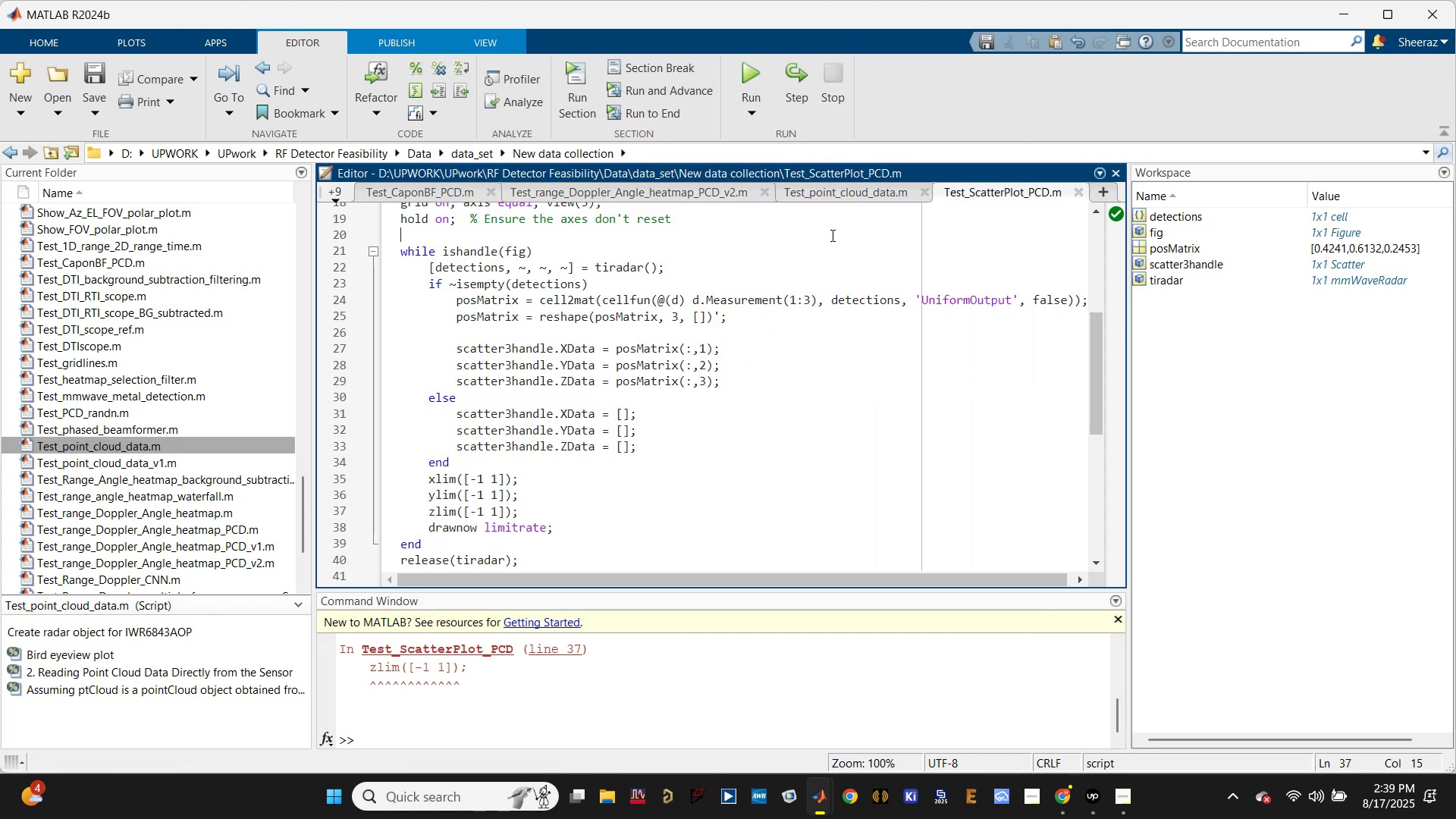 
key(Control+A)
 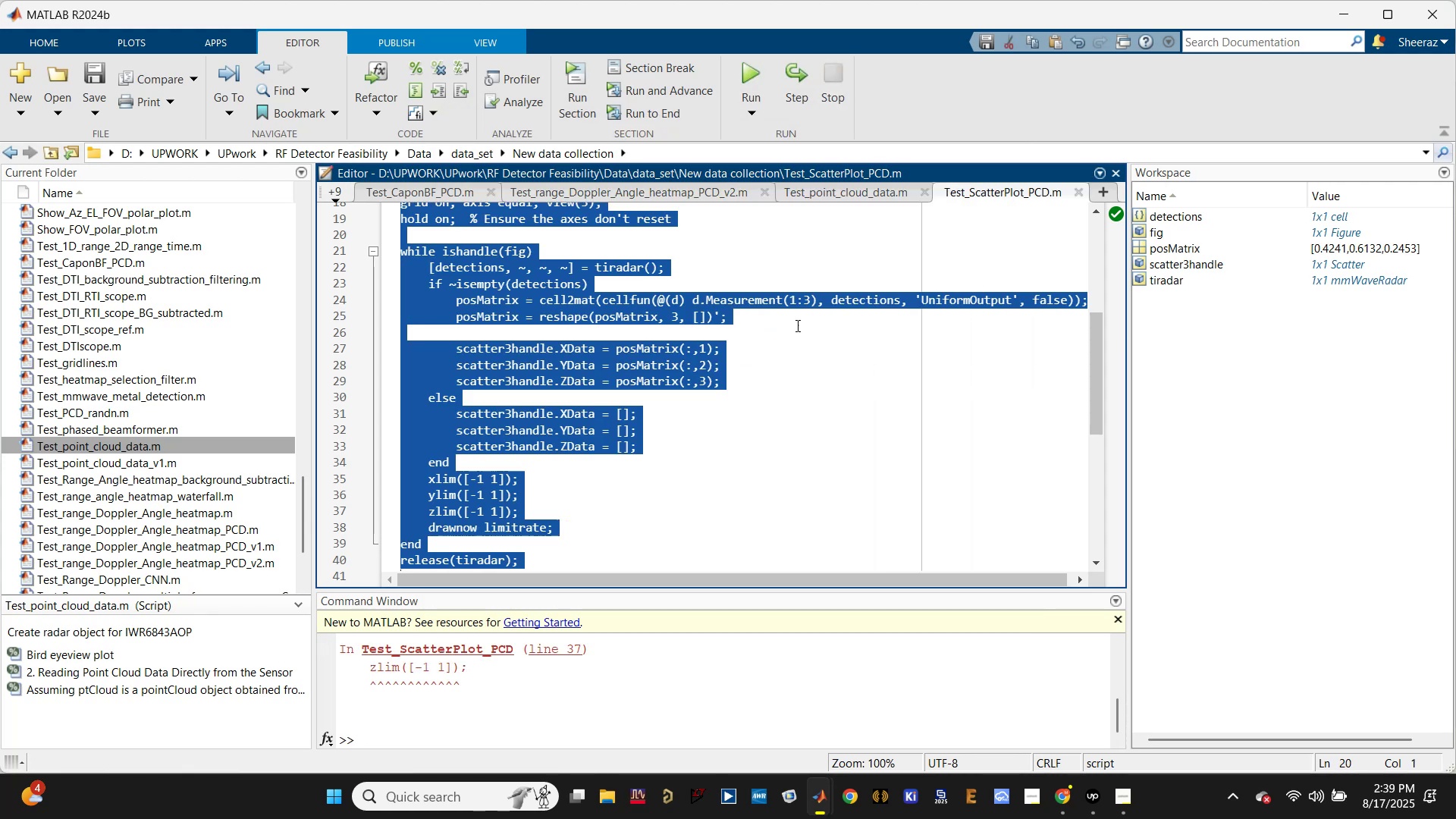 
key(Control+C)
 